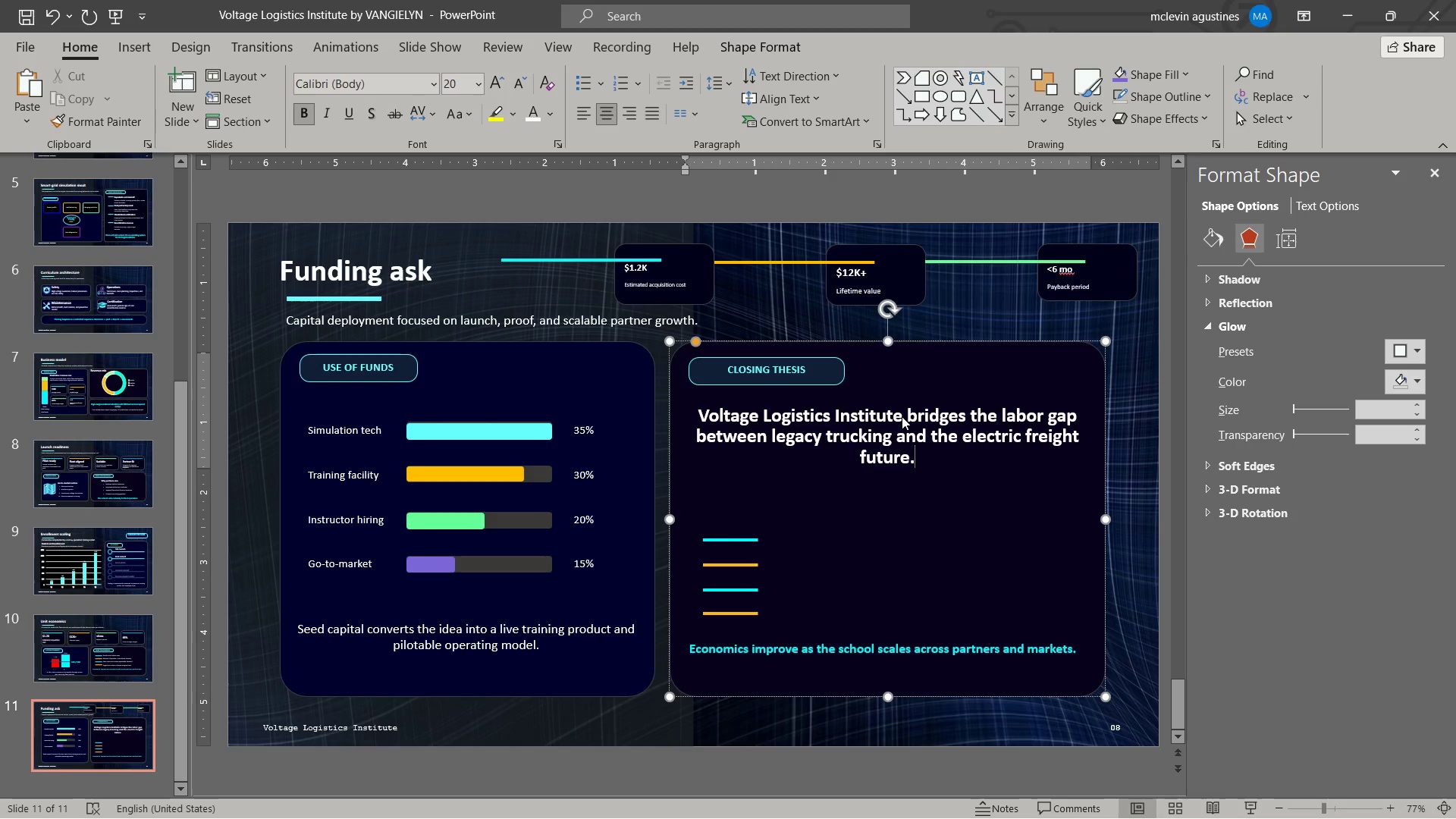 
left_click([1028, 437])
 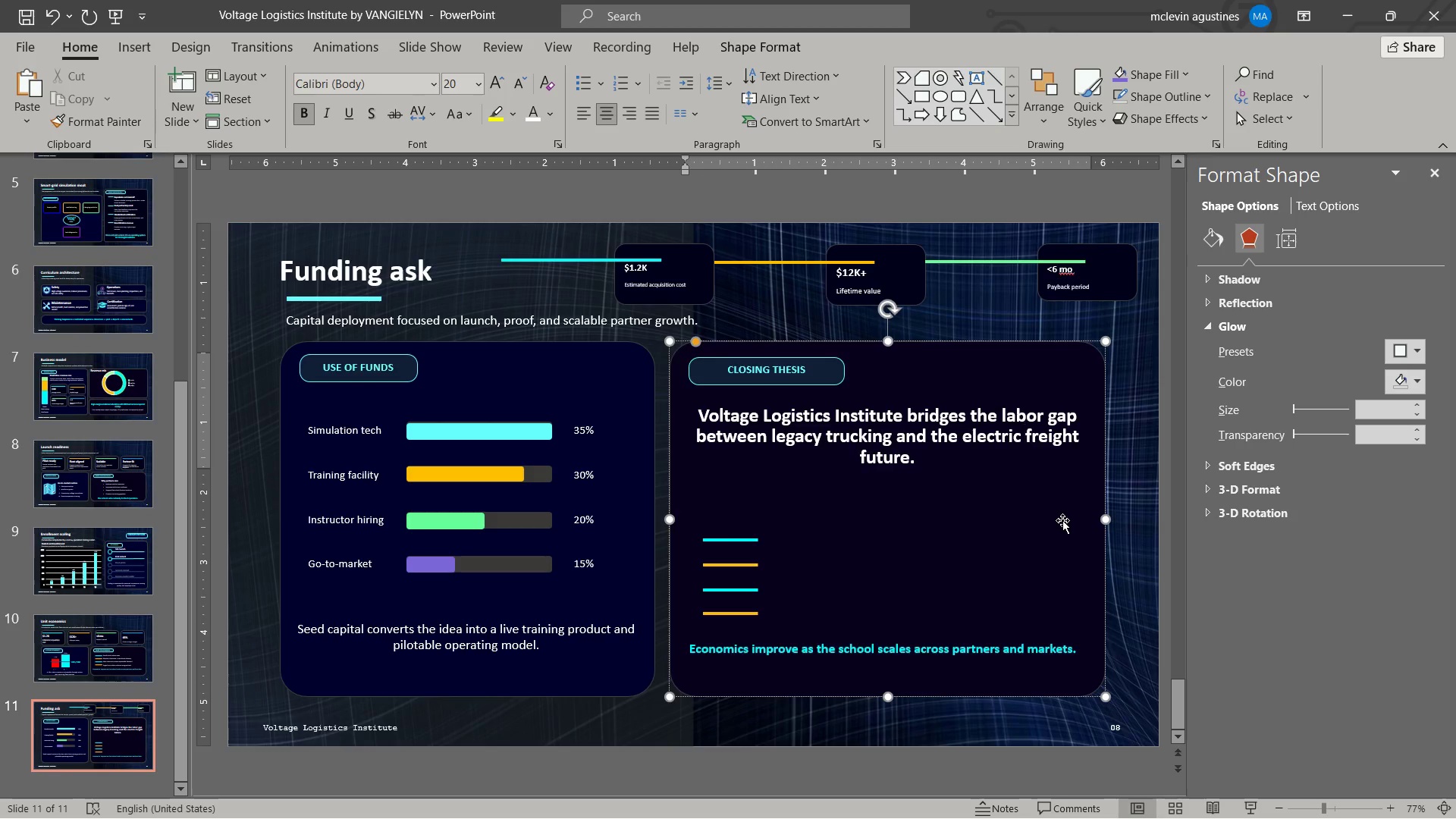 
key(Backspace)
 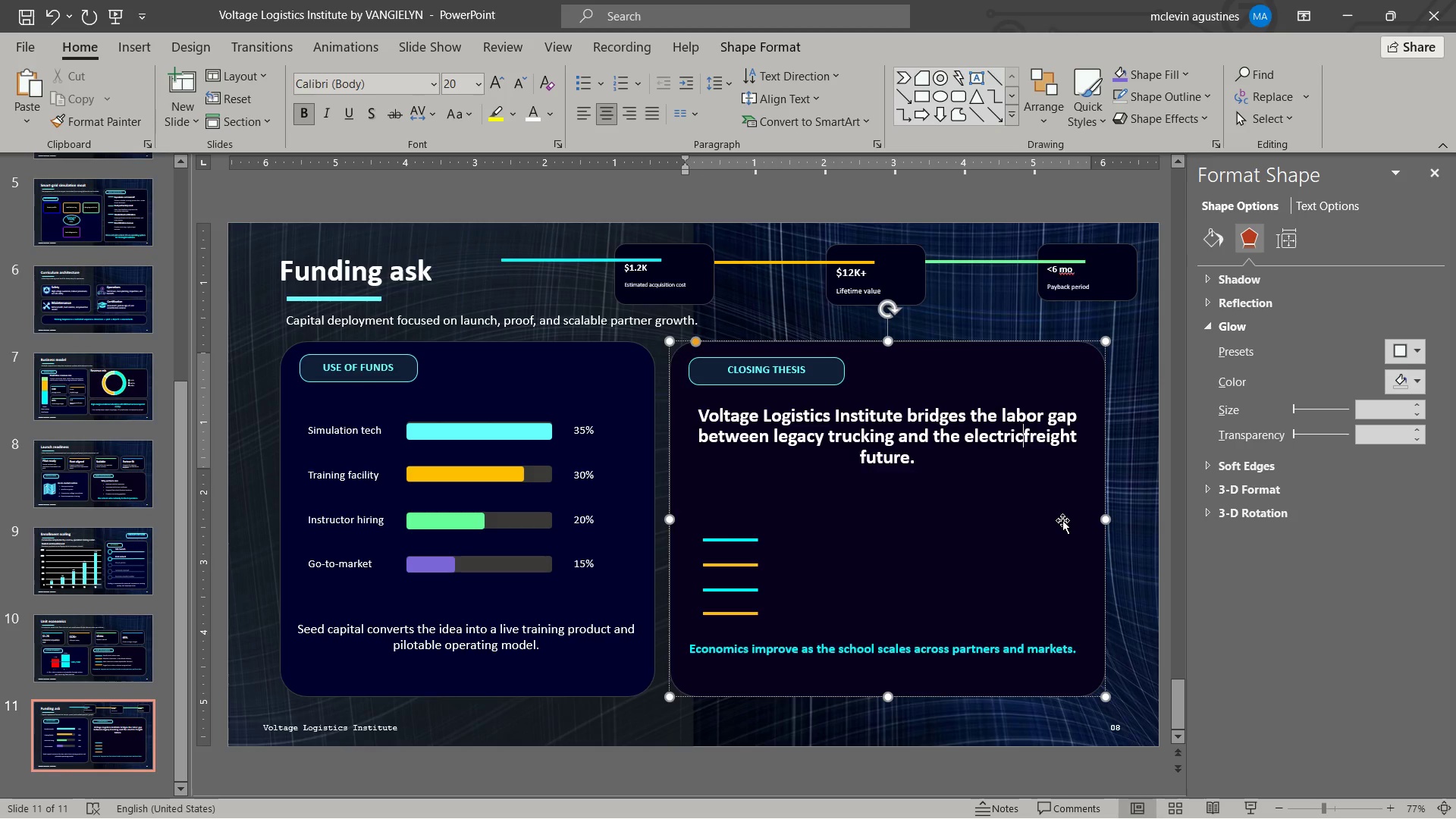 
key(Enter)
 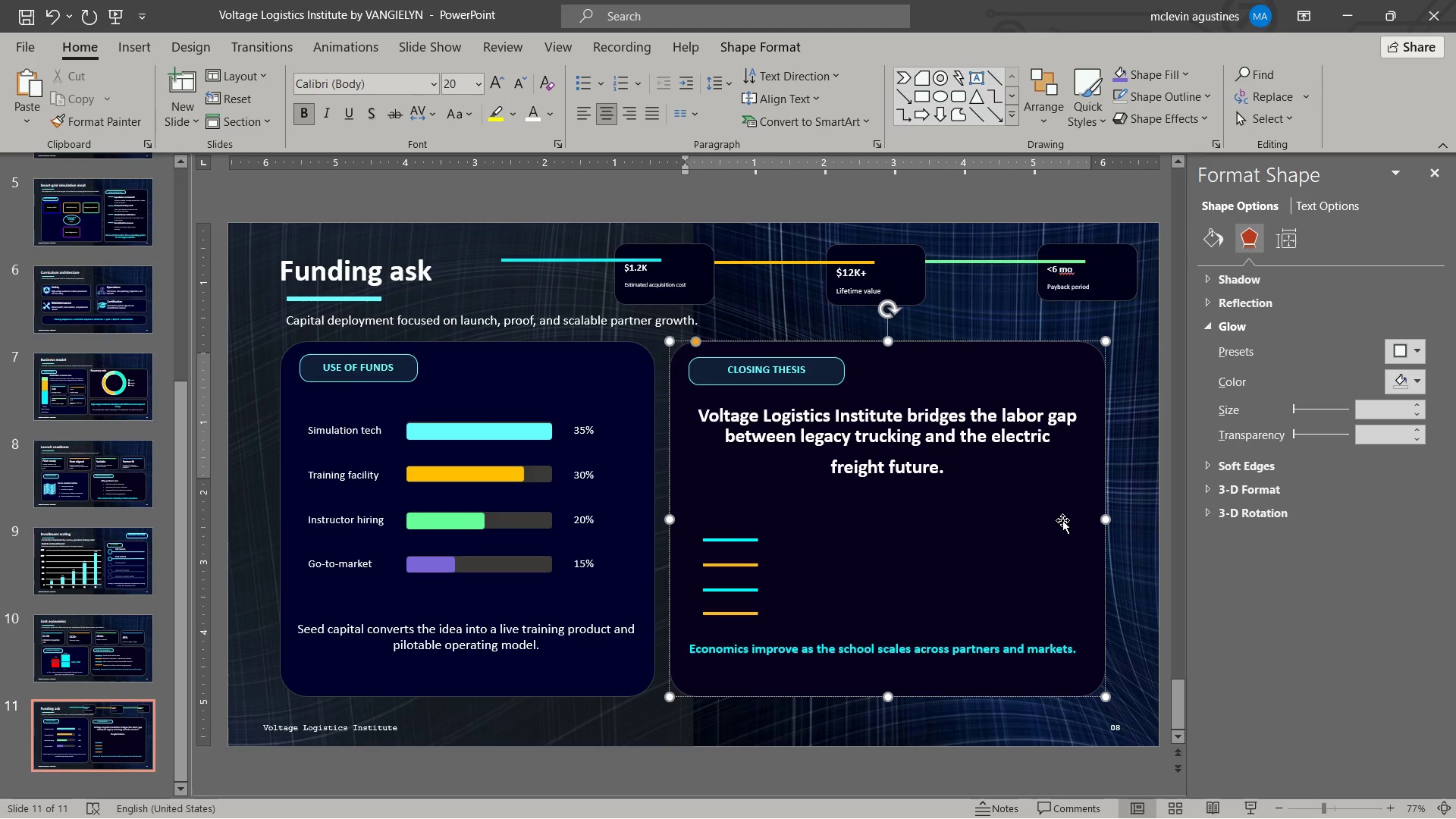 
key(Control+Z)
 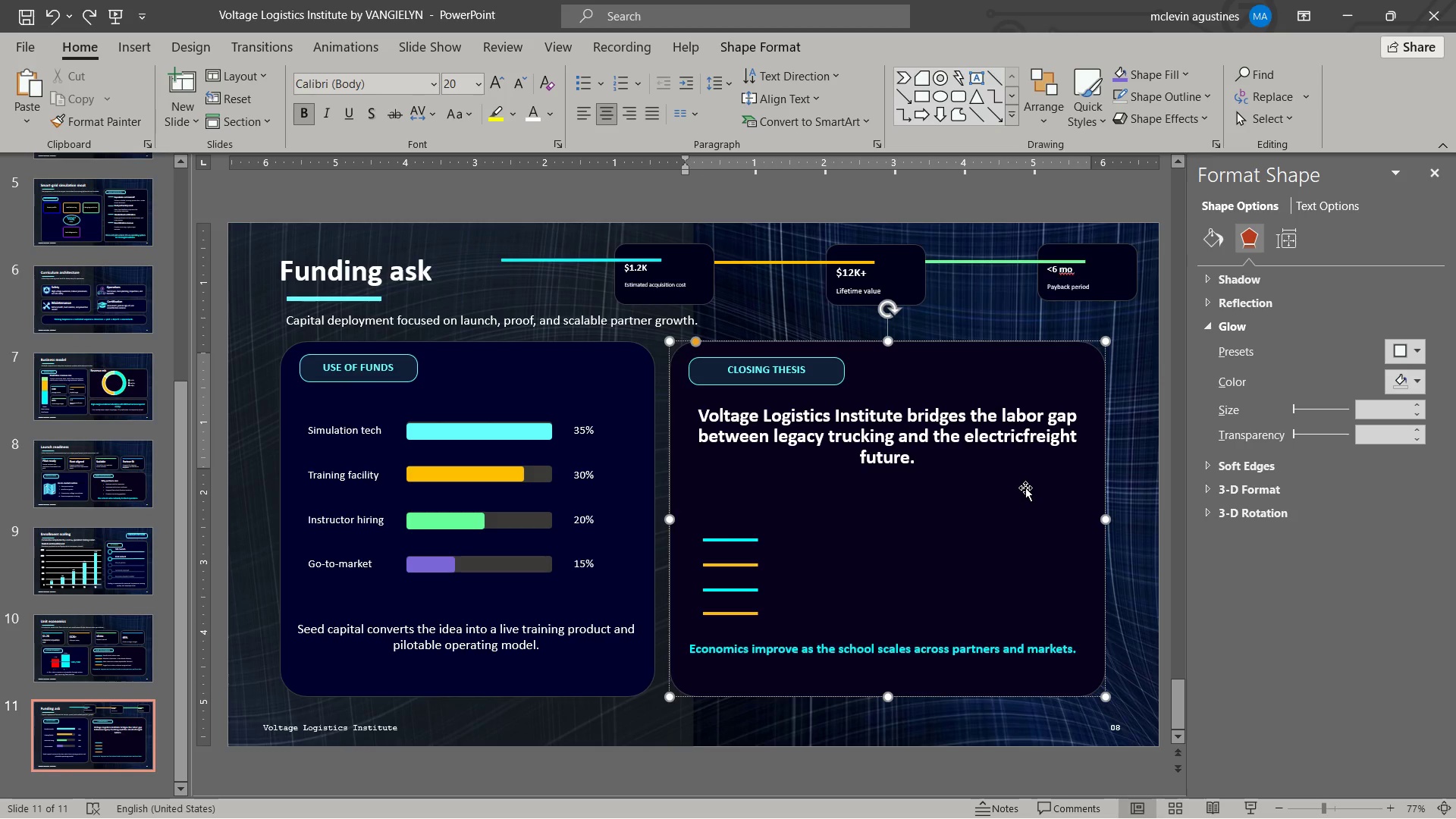 
key(Space)
 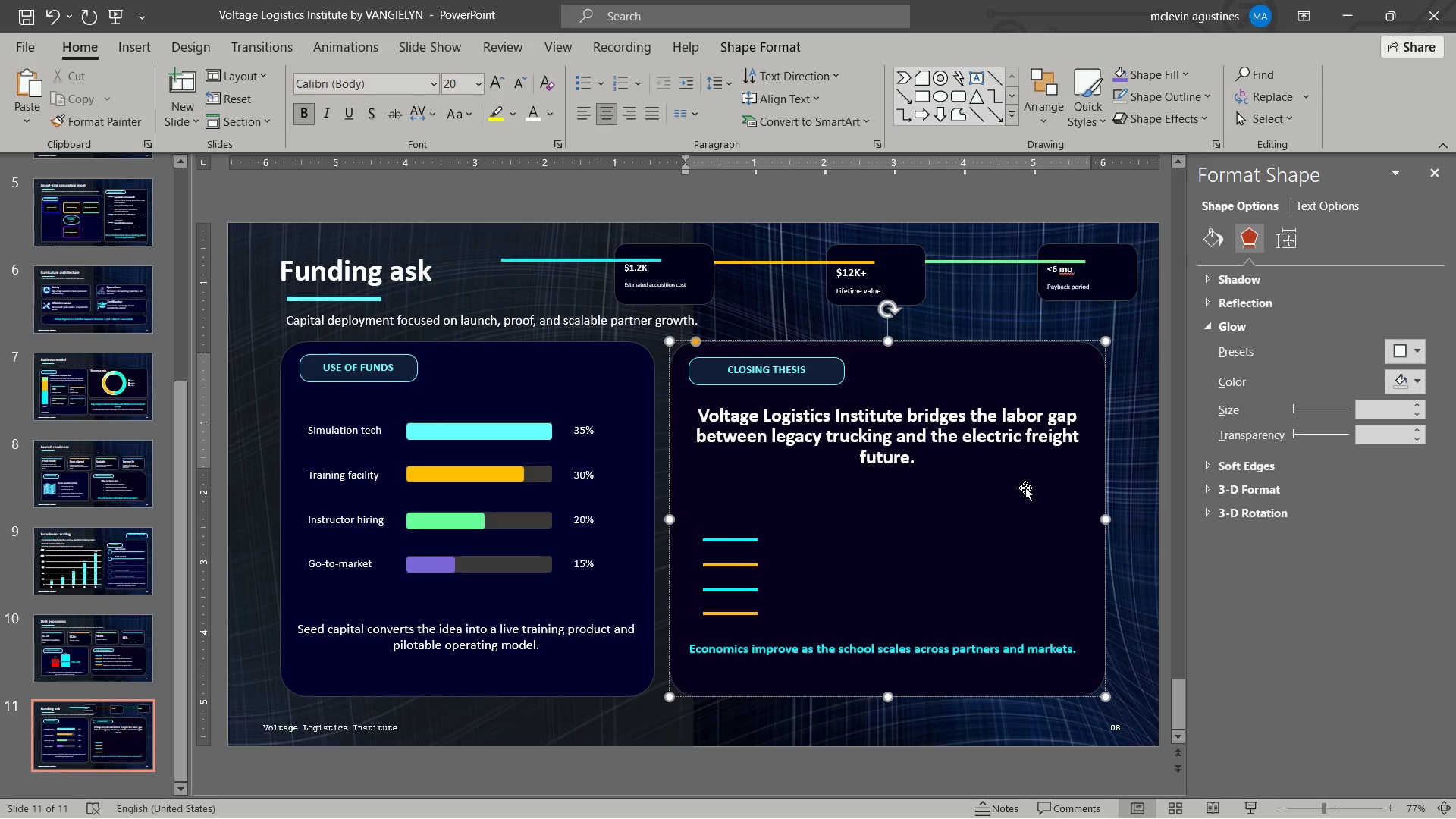 
key(Space)
 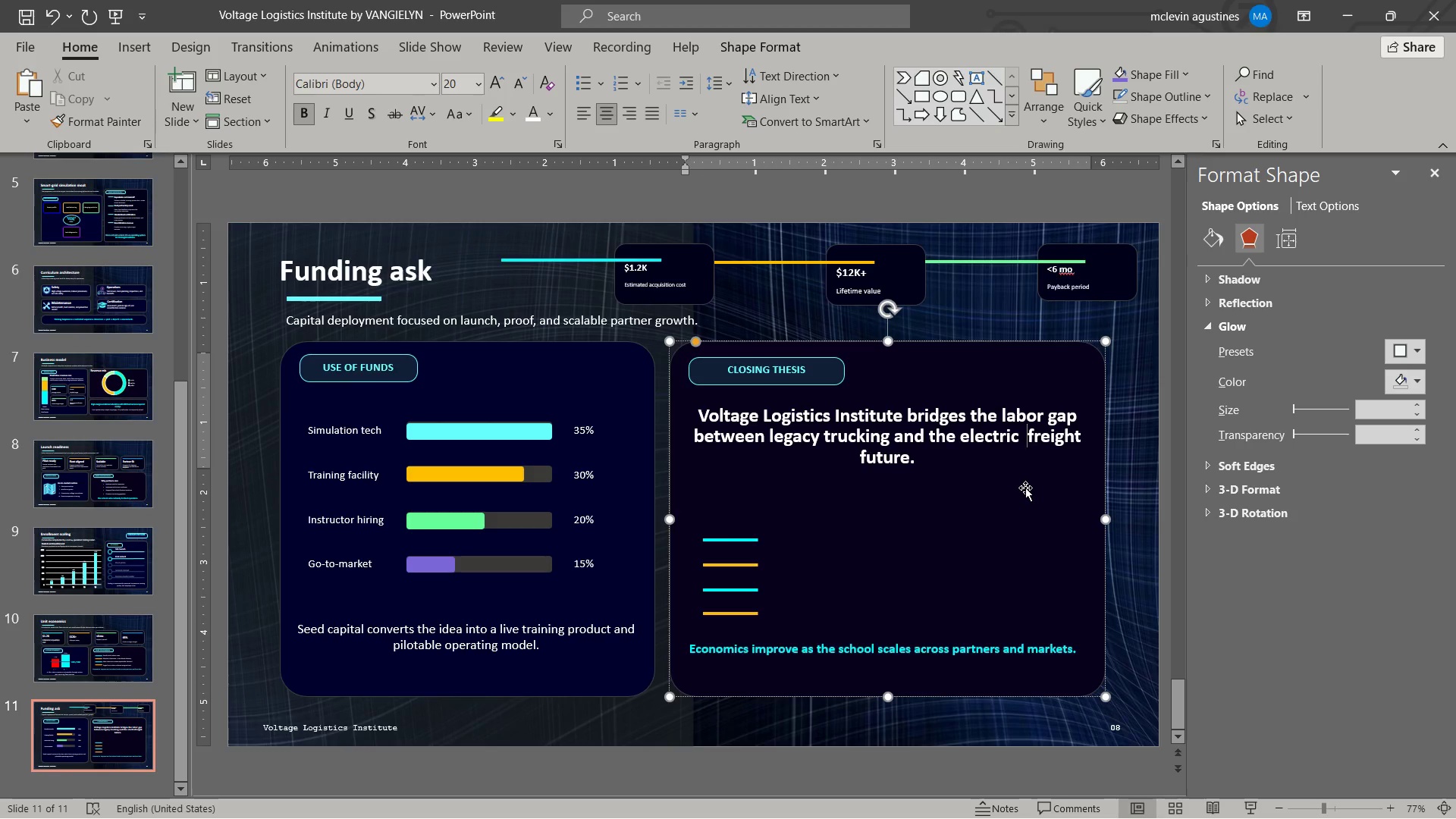 
key(Space)
 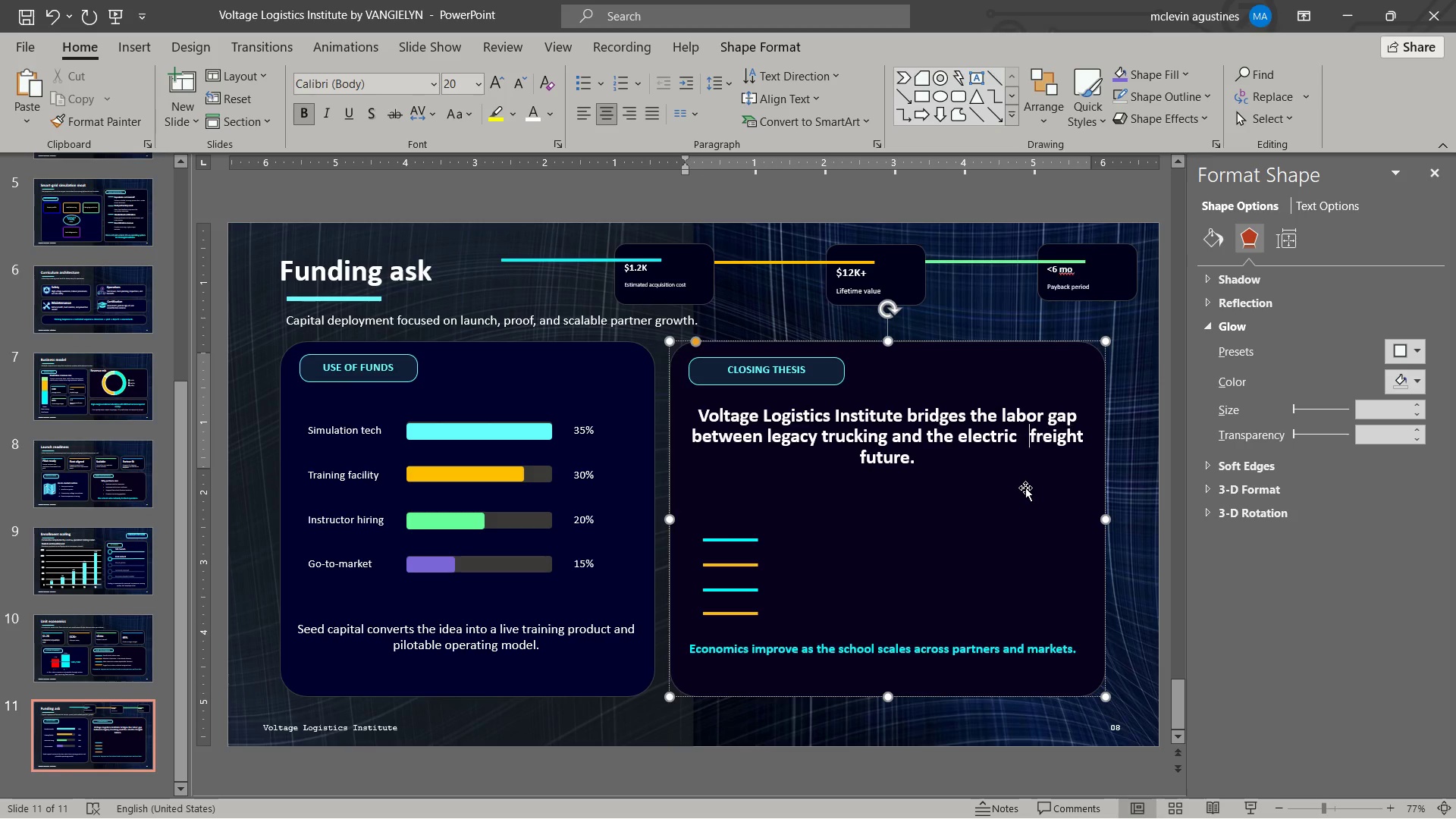 
key(Space)
 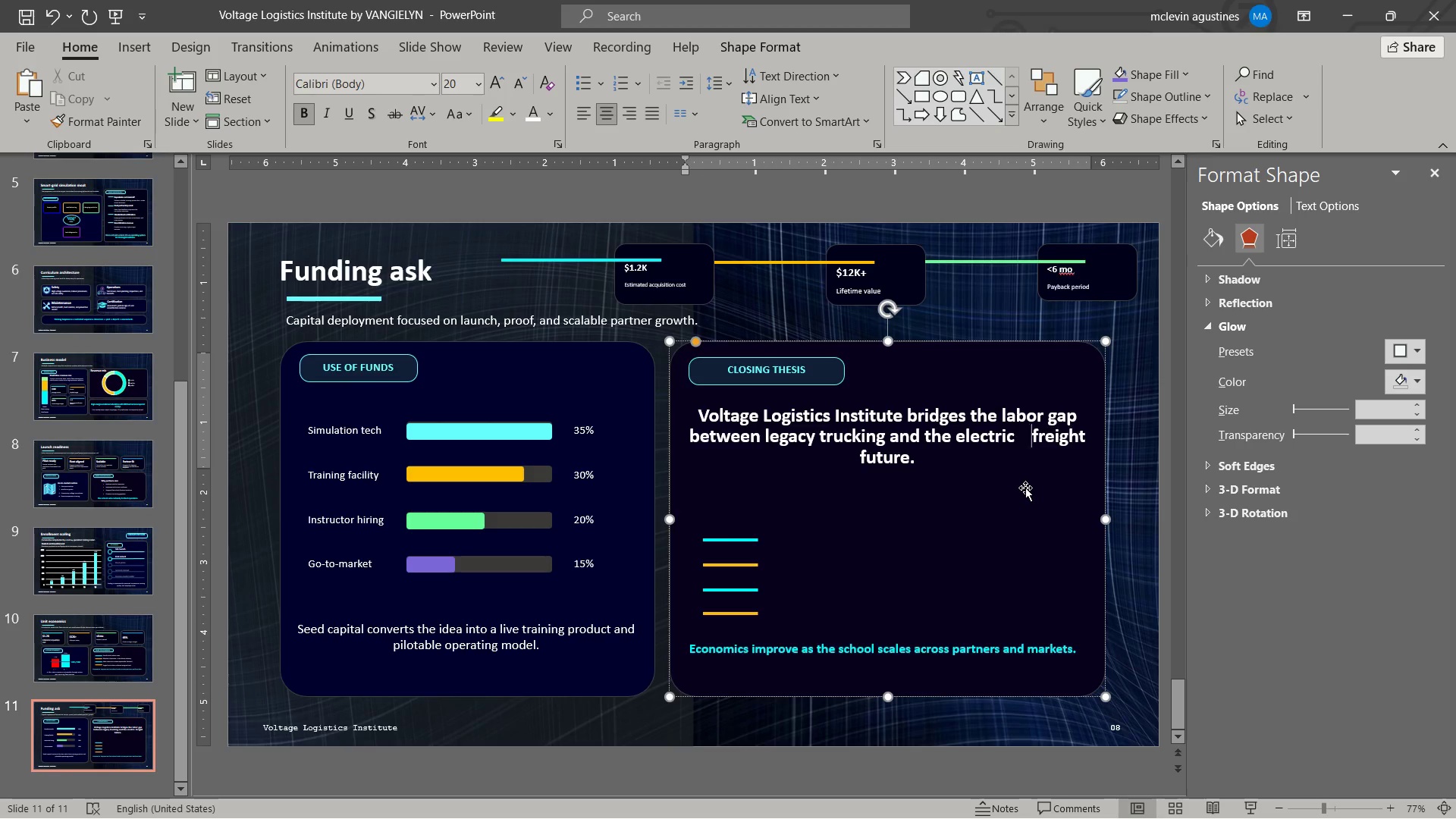 
key(Space)
 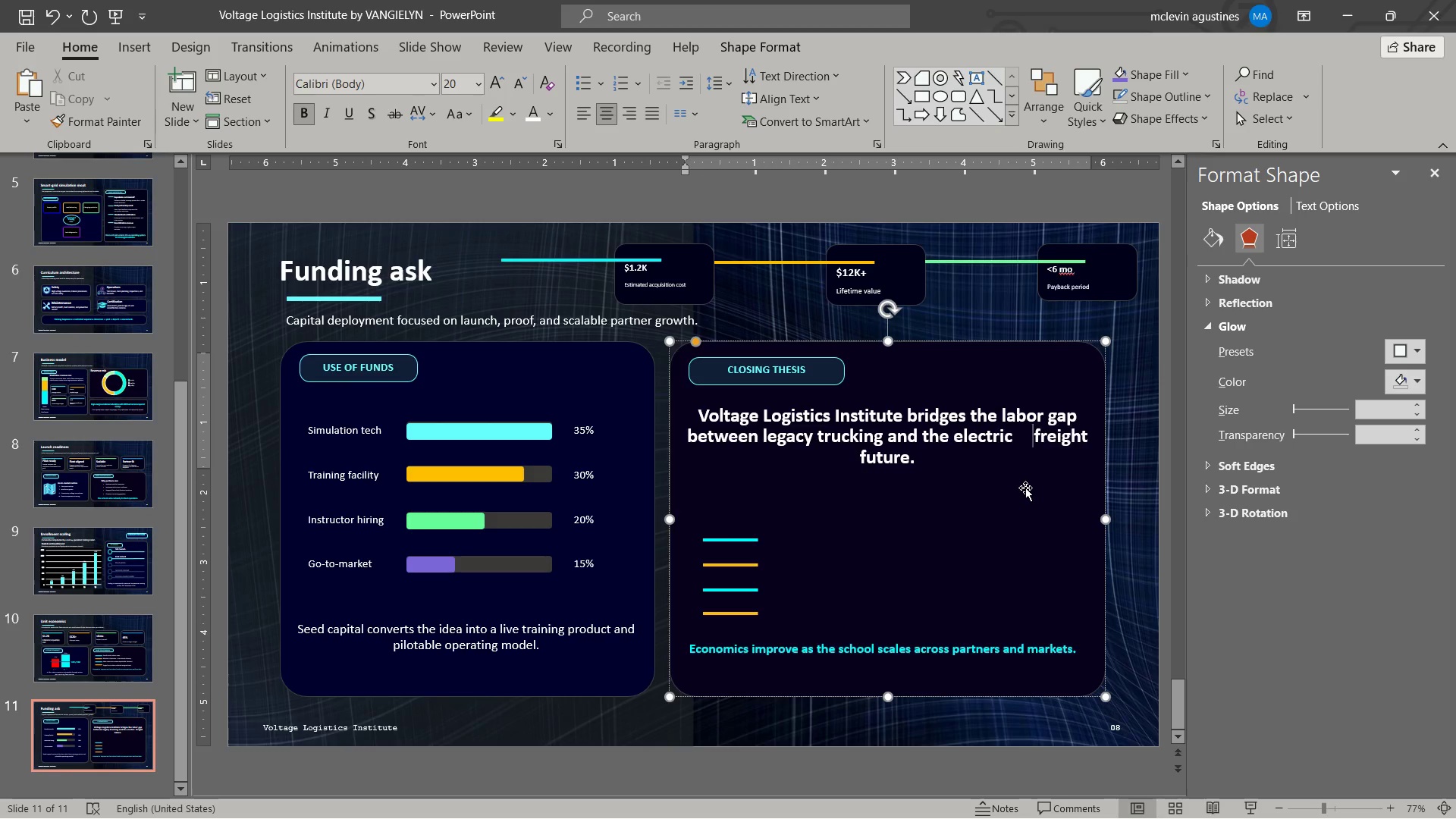 
key(Space)
 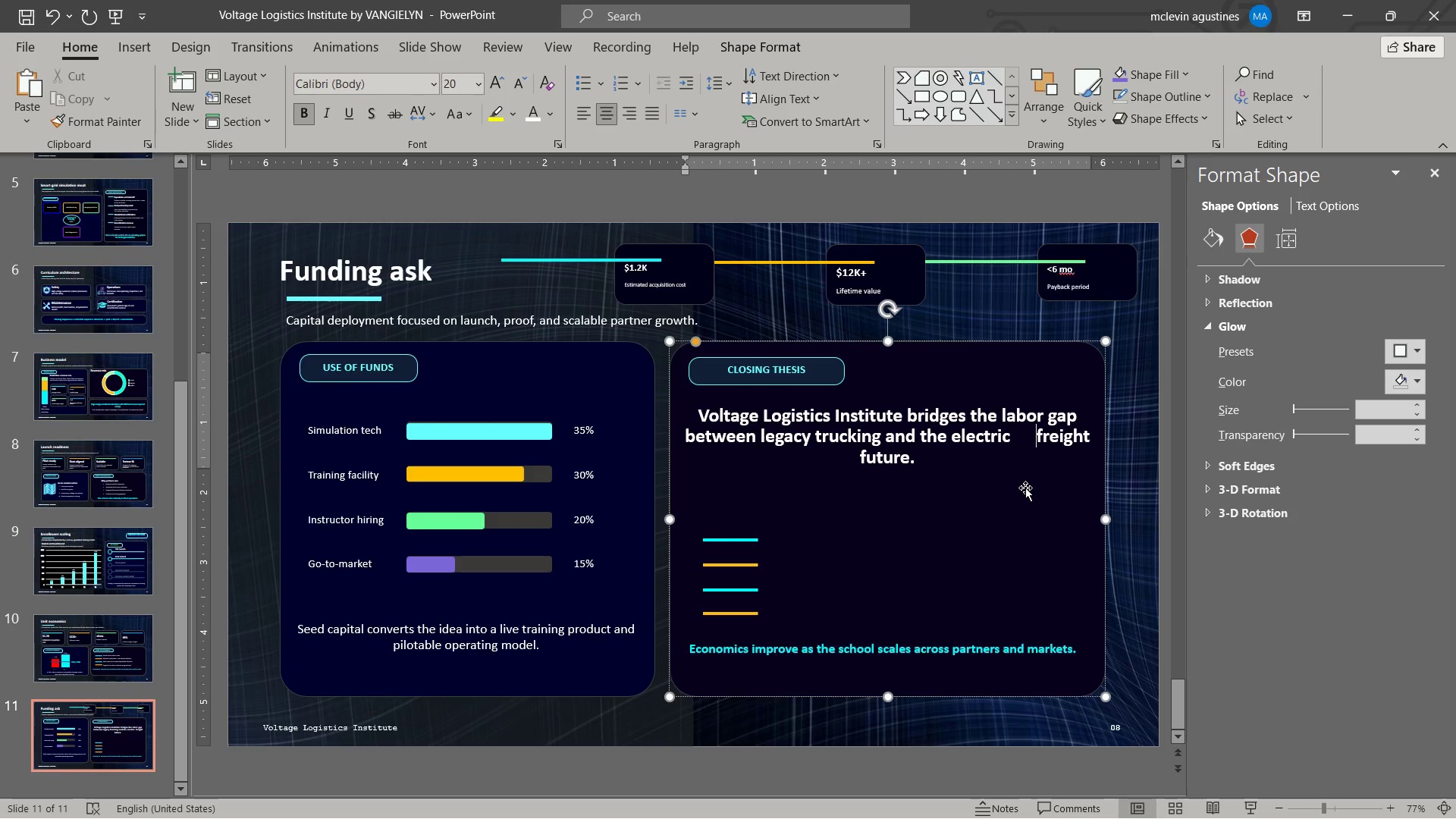 
key(Space)
 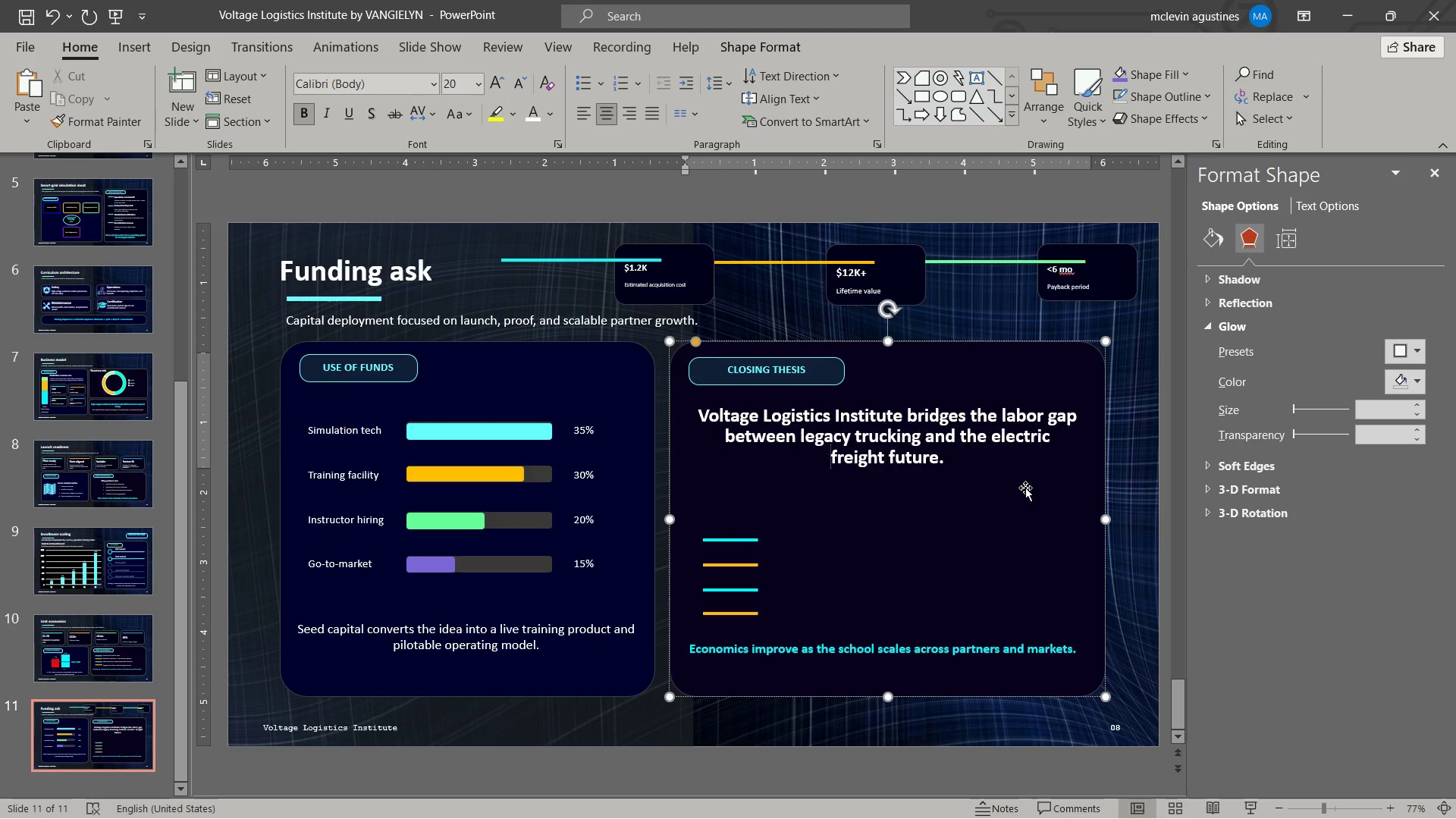 
key(Space)
 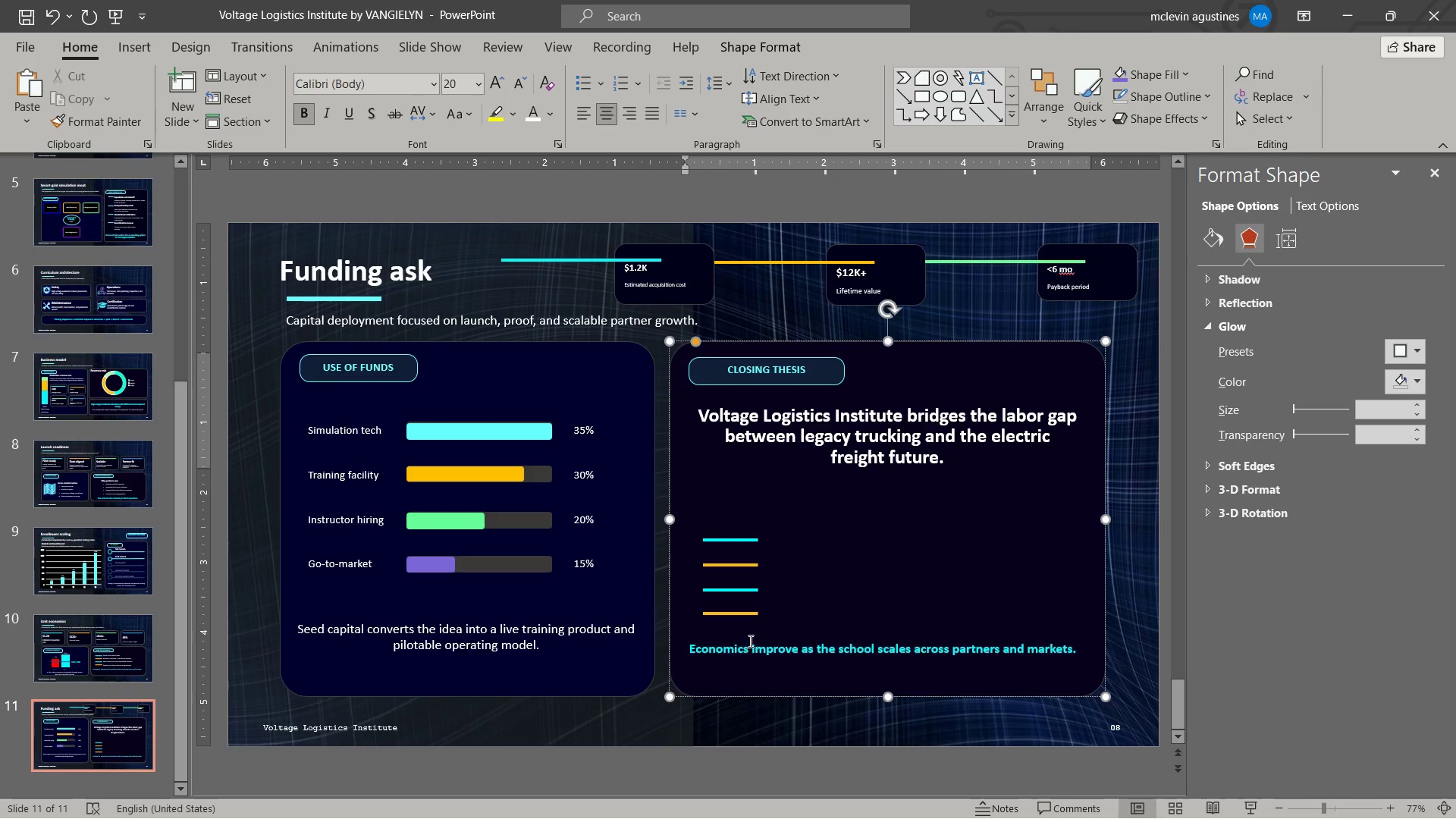 
wait(5.98)
 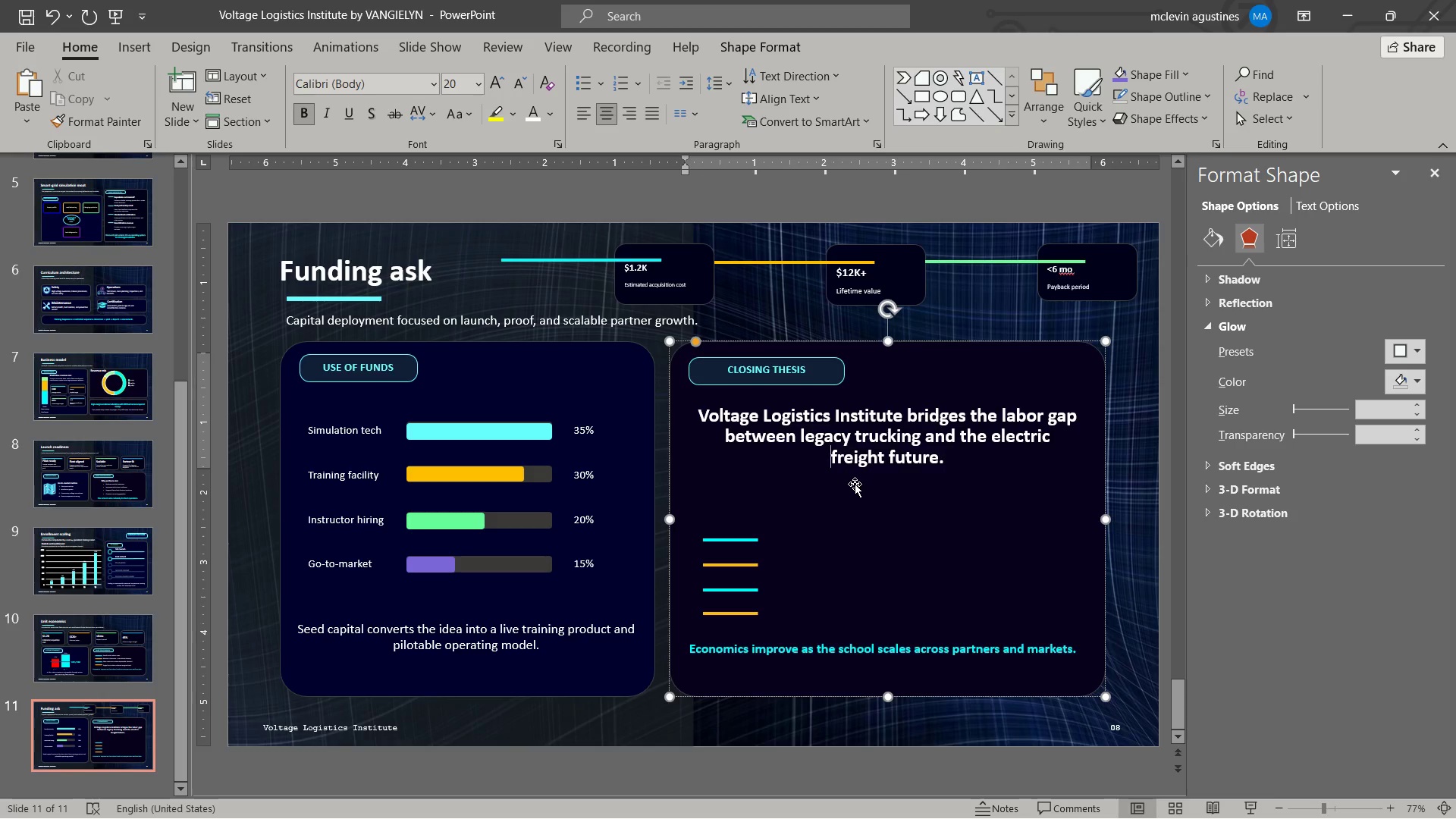 
left_click([586, 638])
 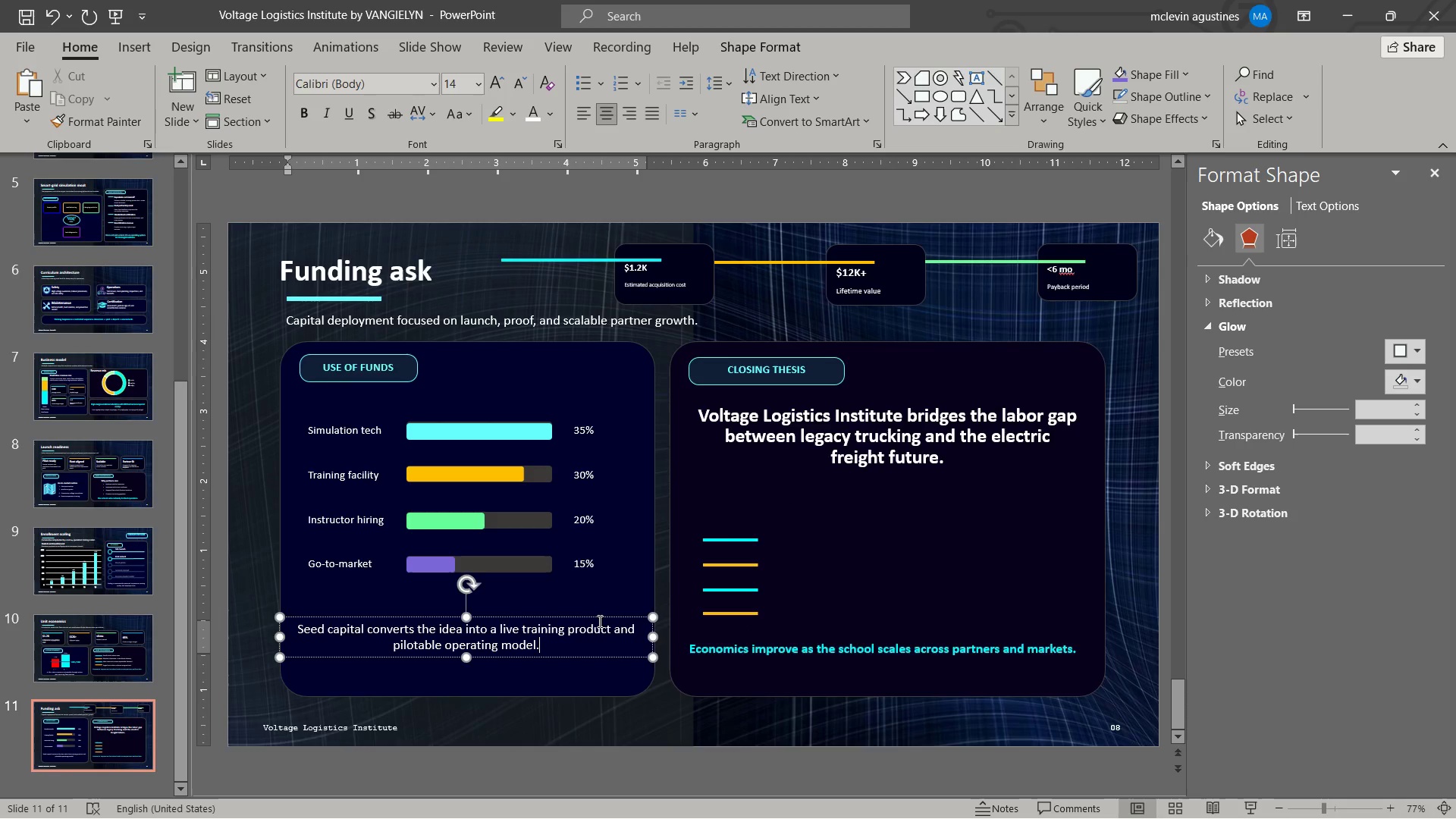 
left_click([599, 621])
 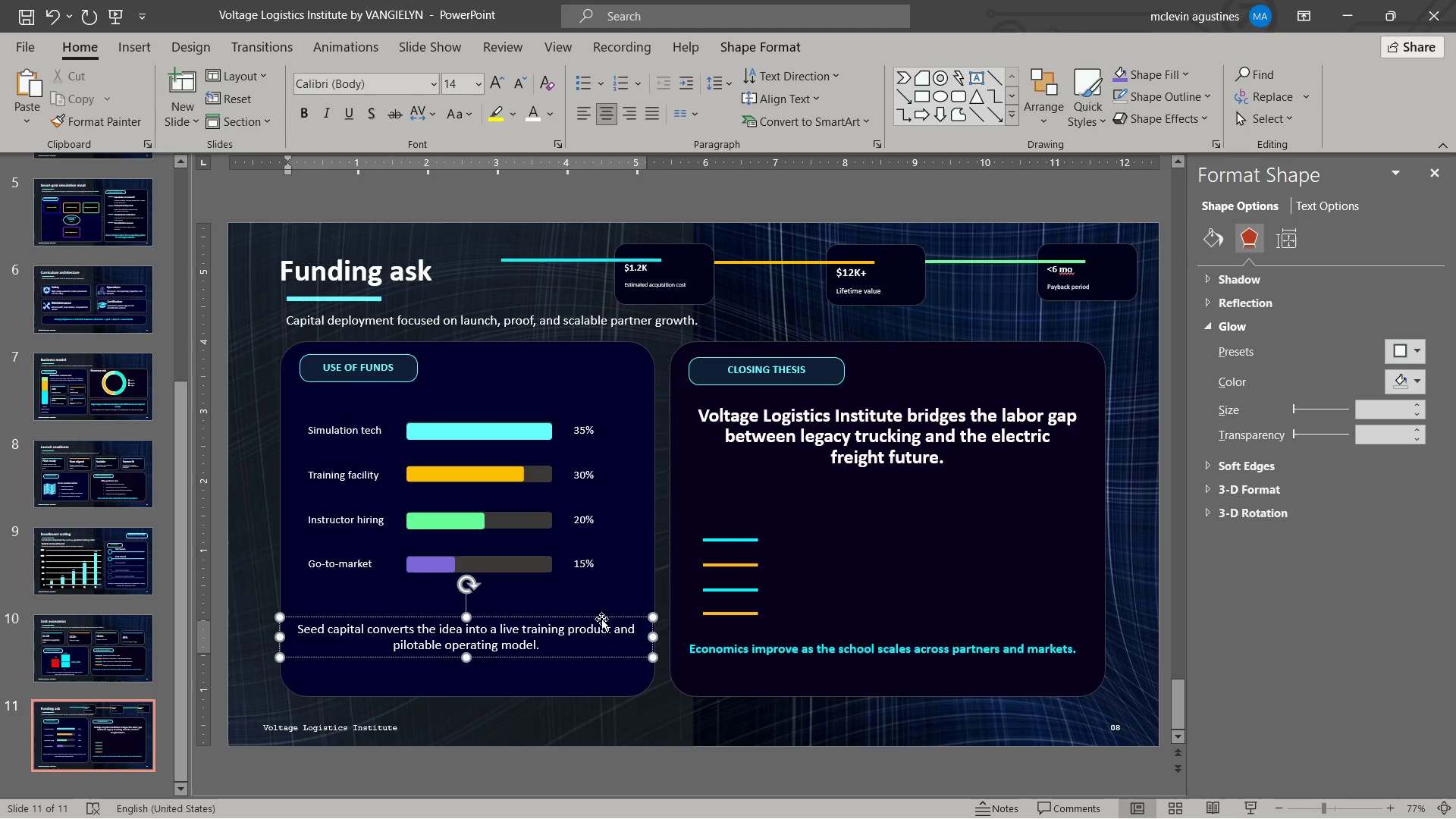 
left_click([601, 619])
 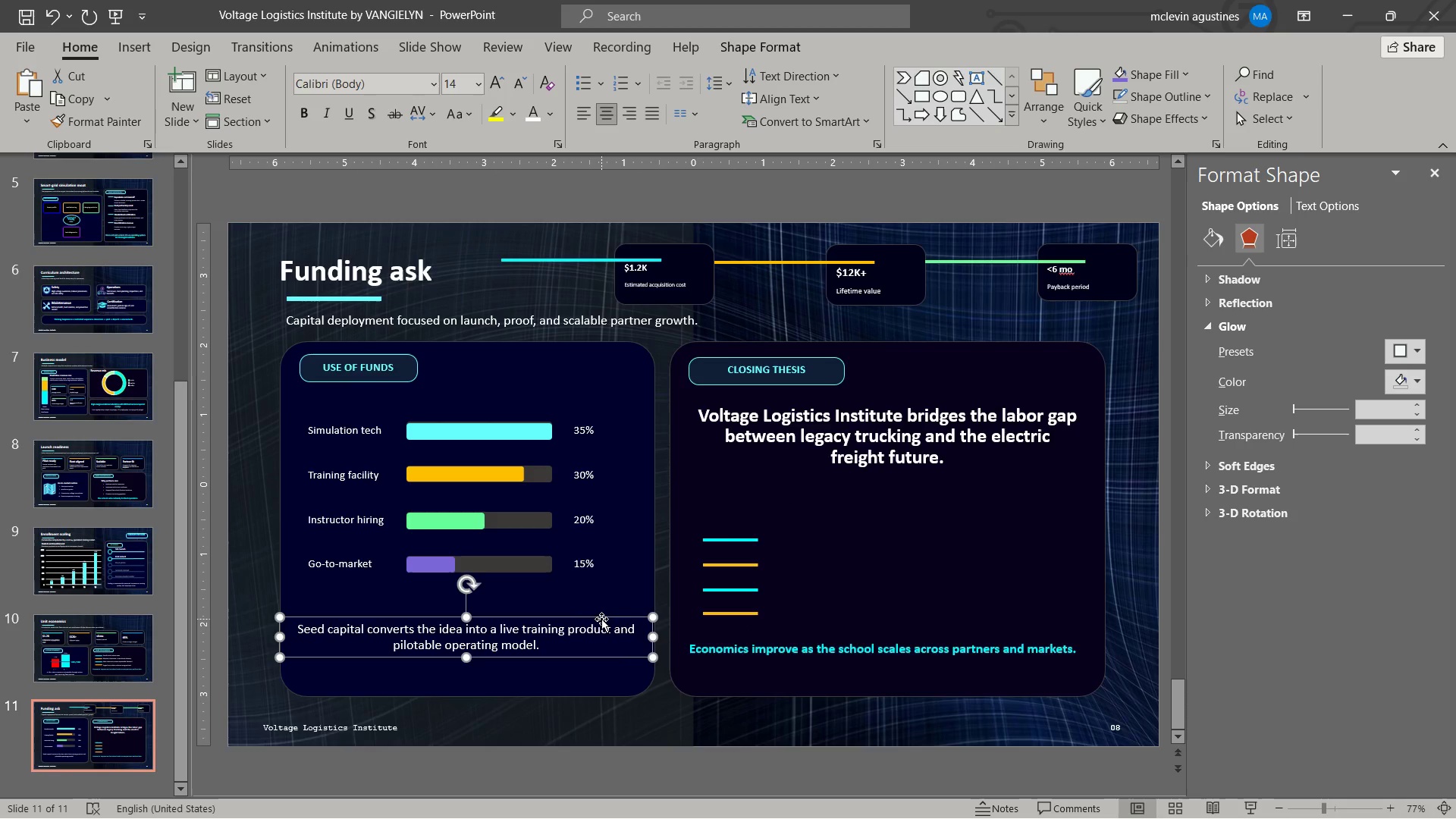 
key(Control+C)
 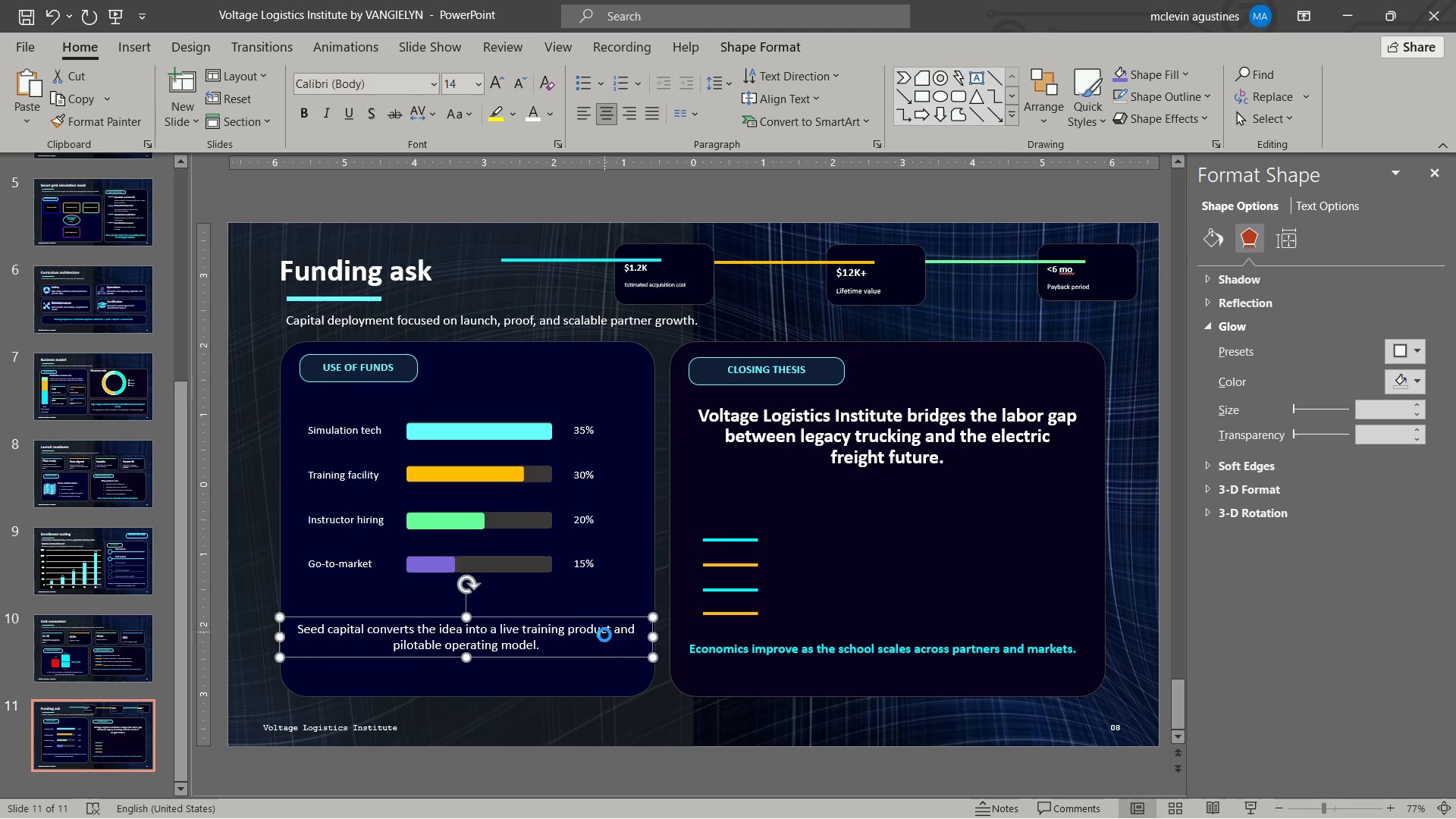 
key(Control+V)
 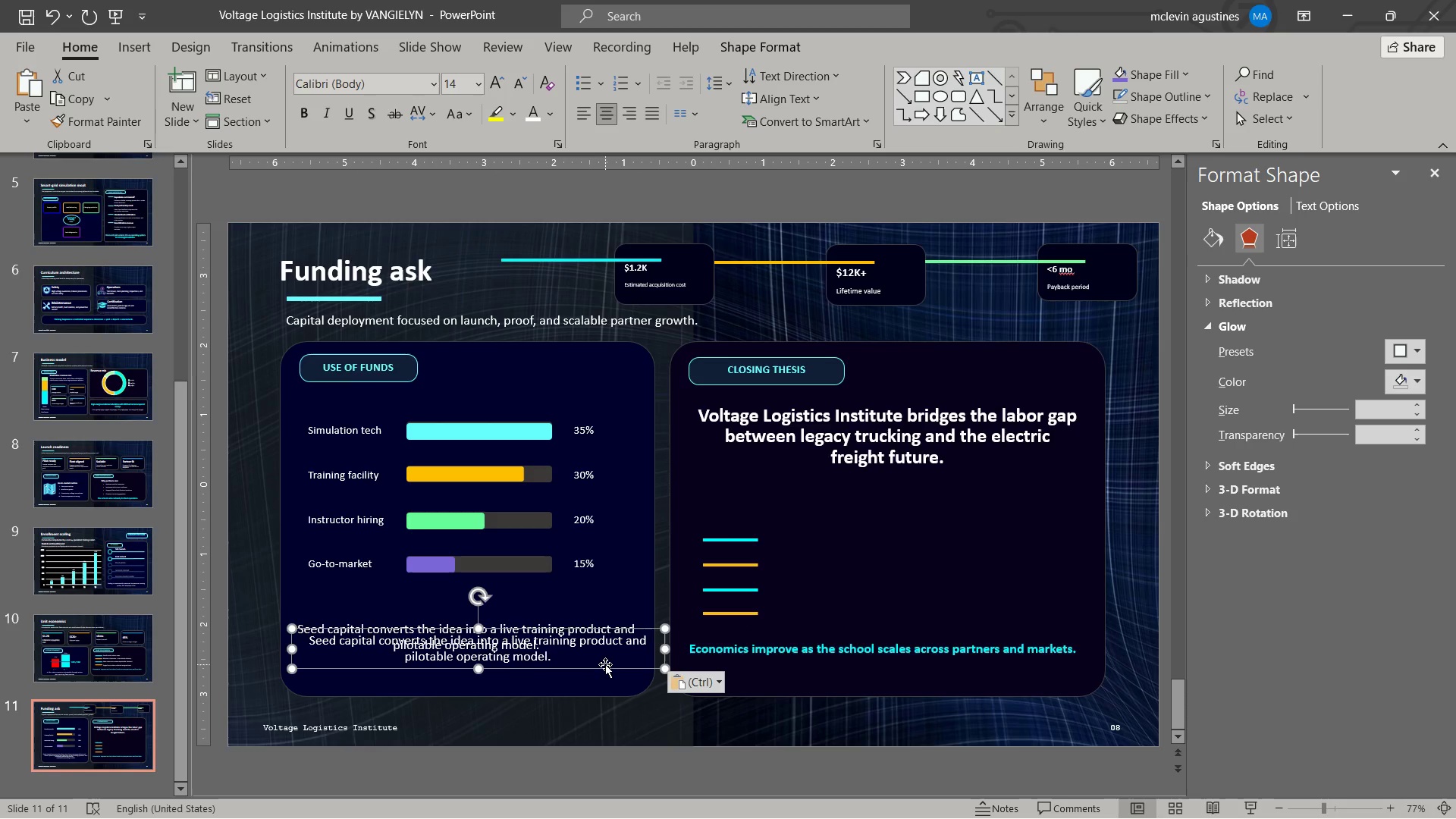 
left_click_drag(start_coordinate=[606, 667], to_coordinate=[1012, 510])
 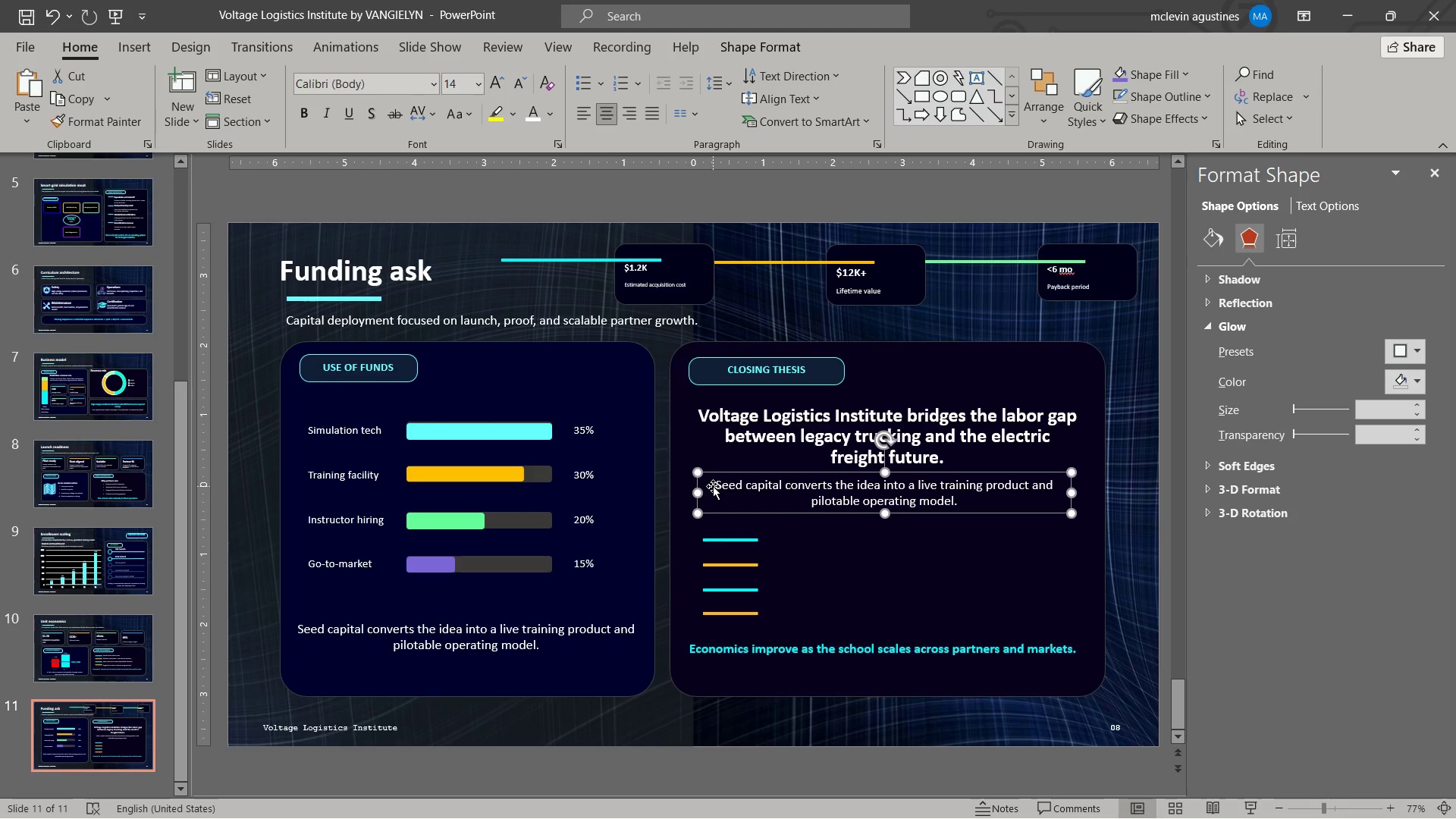 
left_click_drag(start_coordinate=[718, 486], to_coordinate=[1020, 519])
 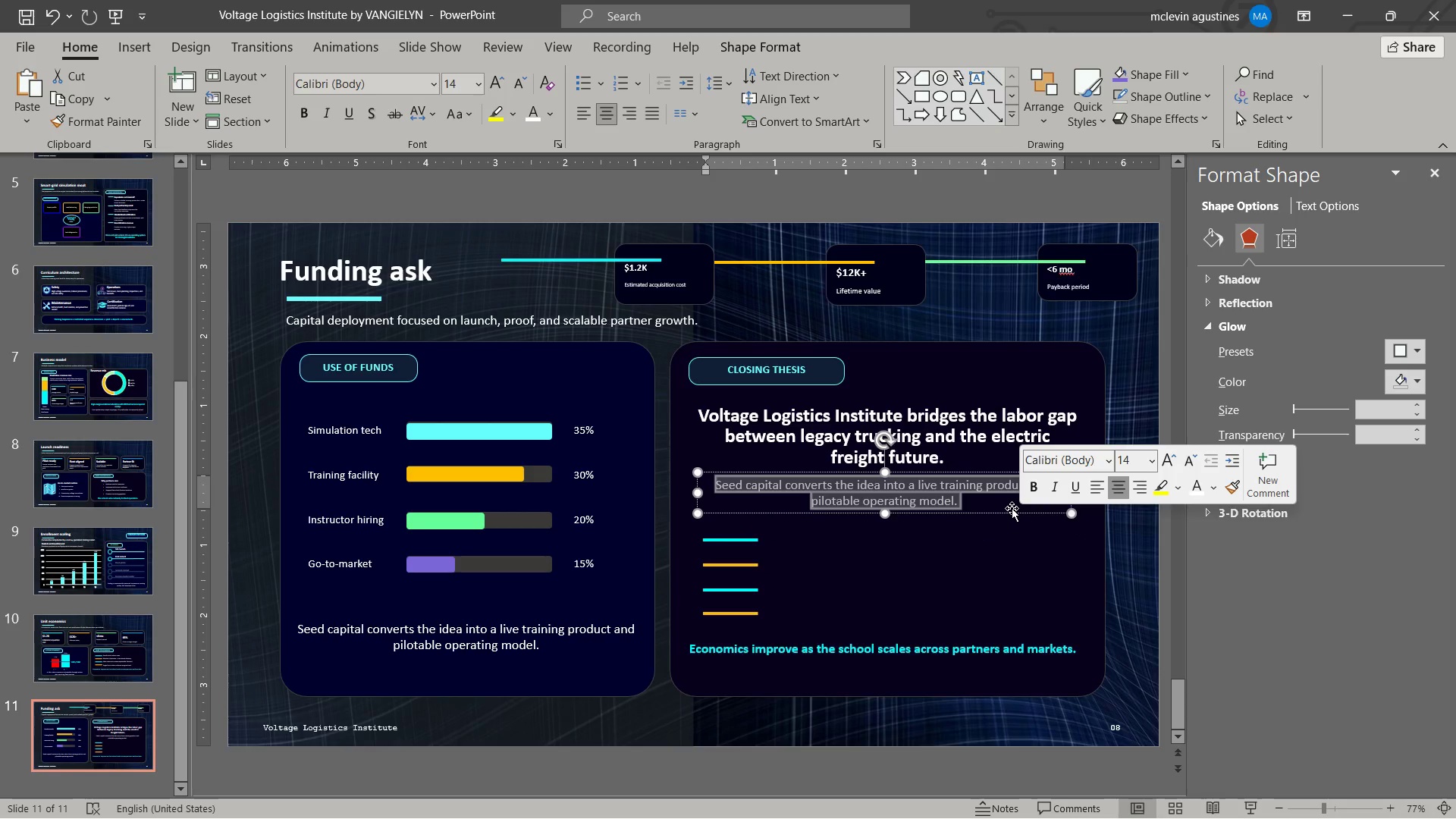 
type(investors get first-mover category owneship in a specialoized )
 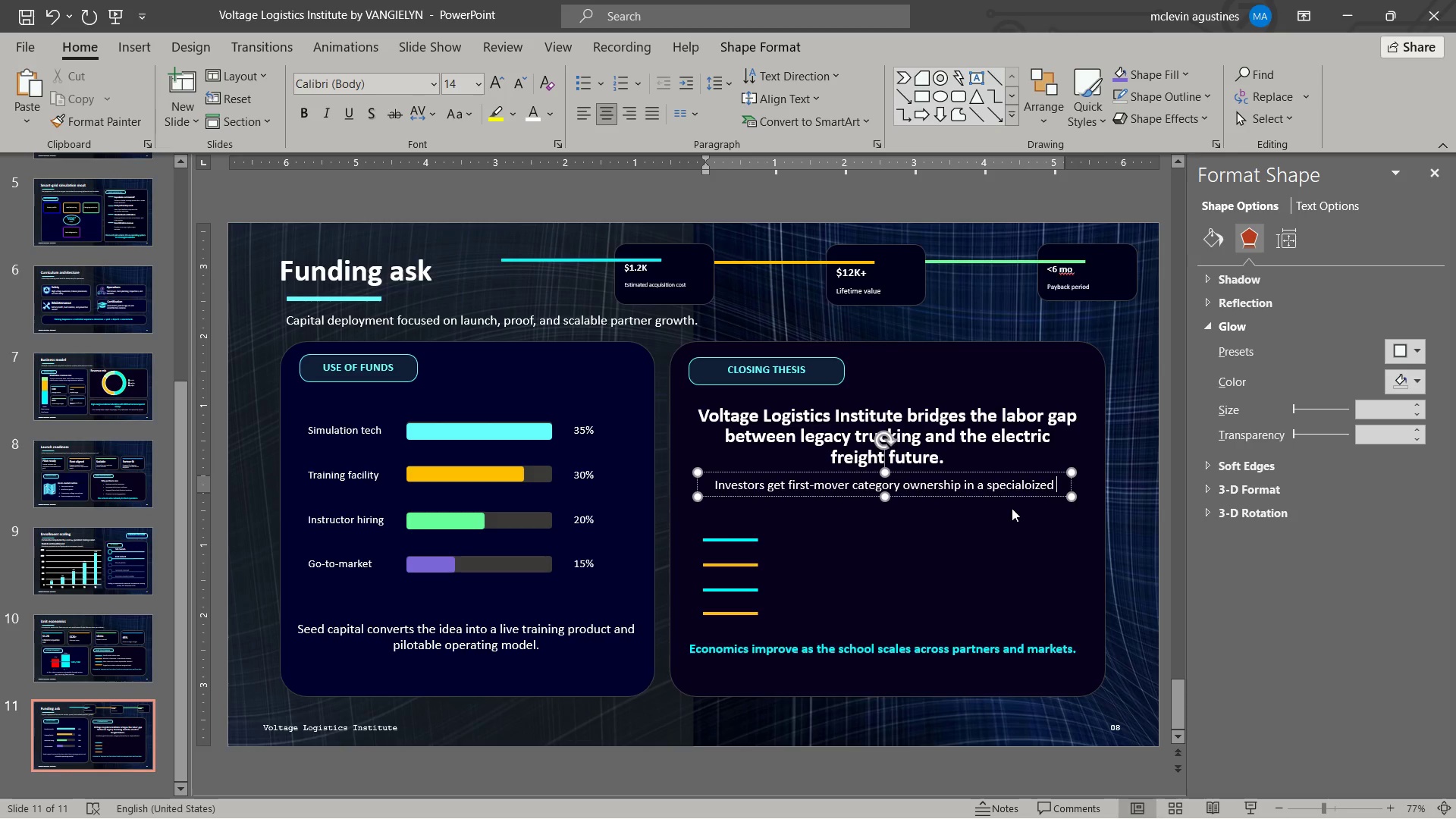 
key(ArrowLeft)
 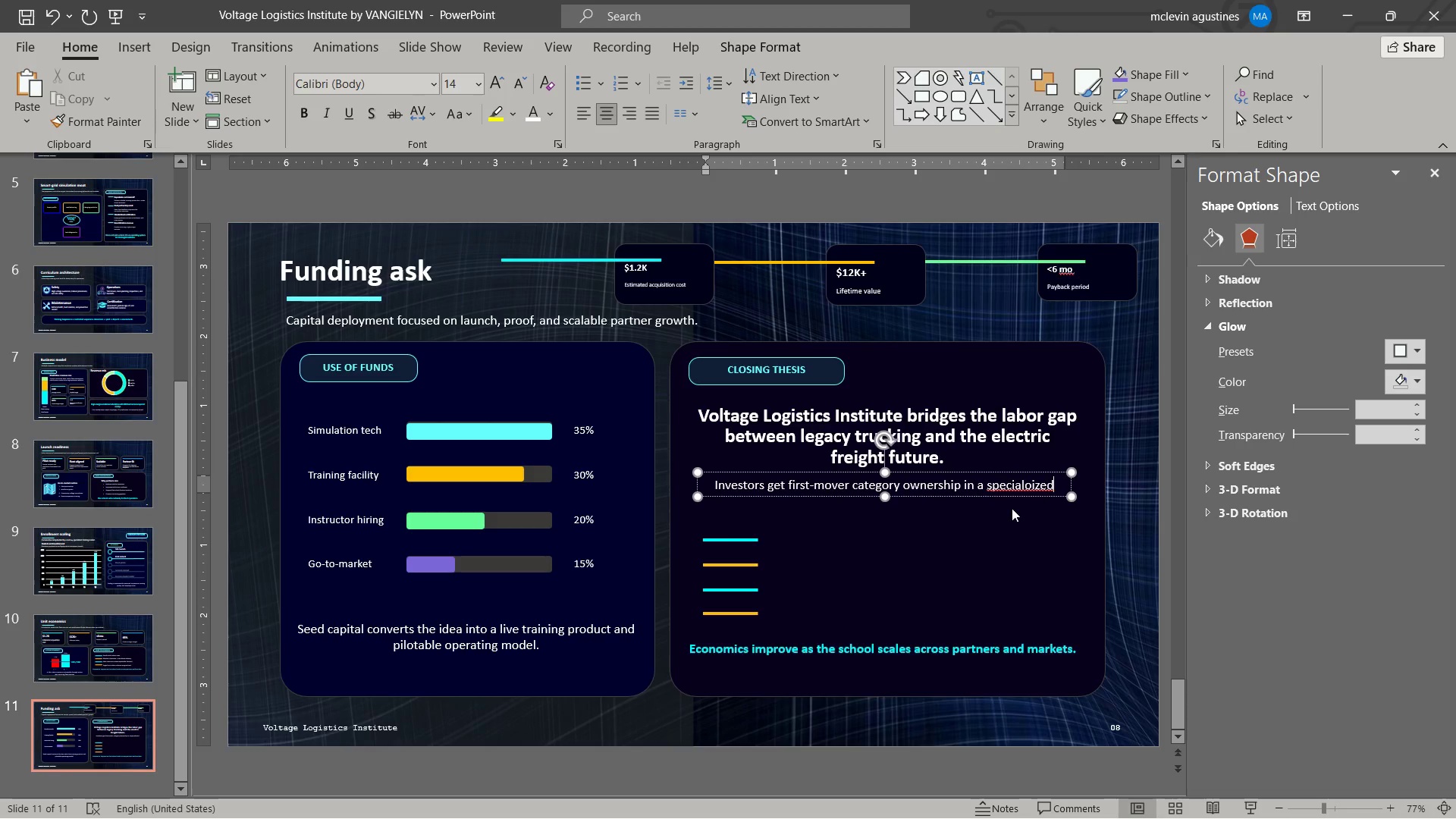 
key(ArrowLeft)
 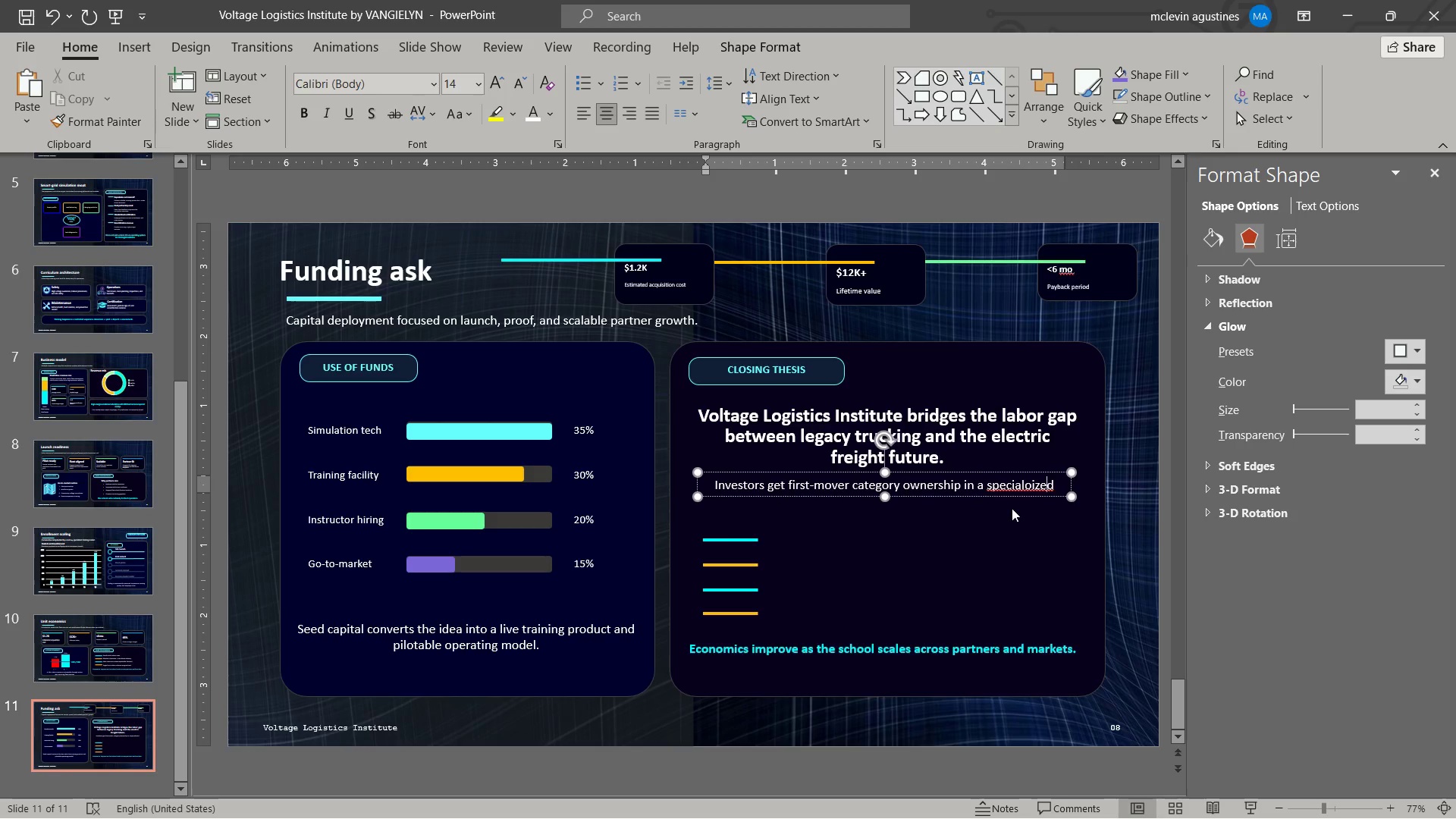 
key(ArrowLeft)
 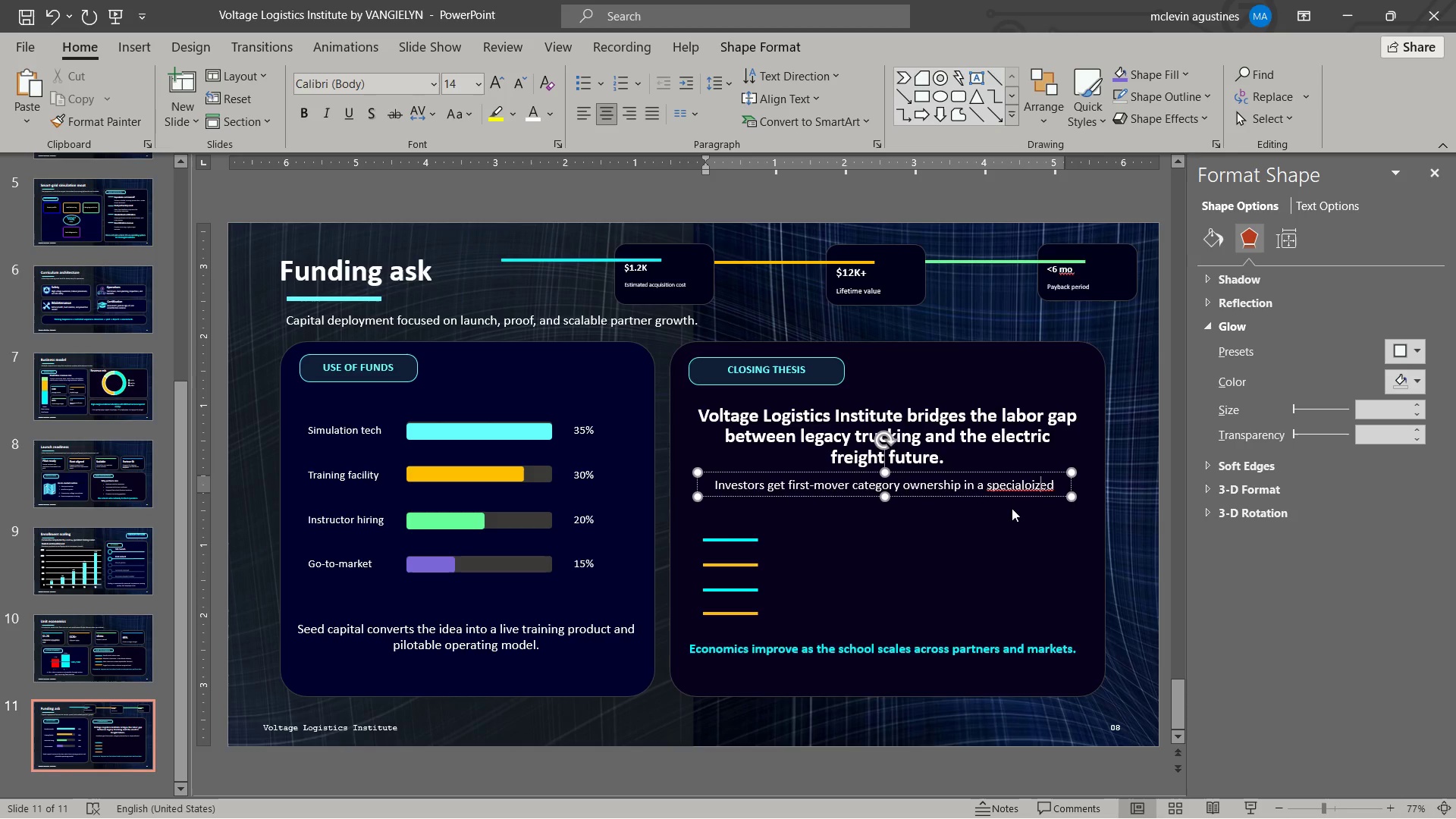 
key(ArrowLeft)
 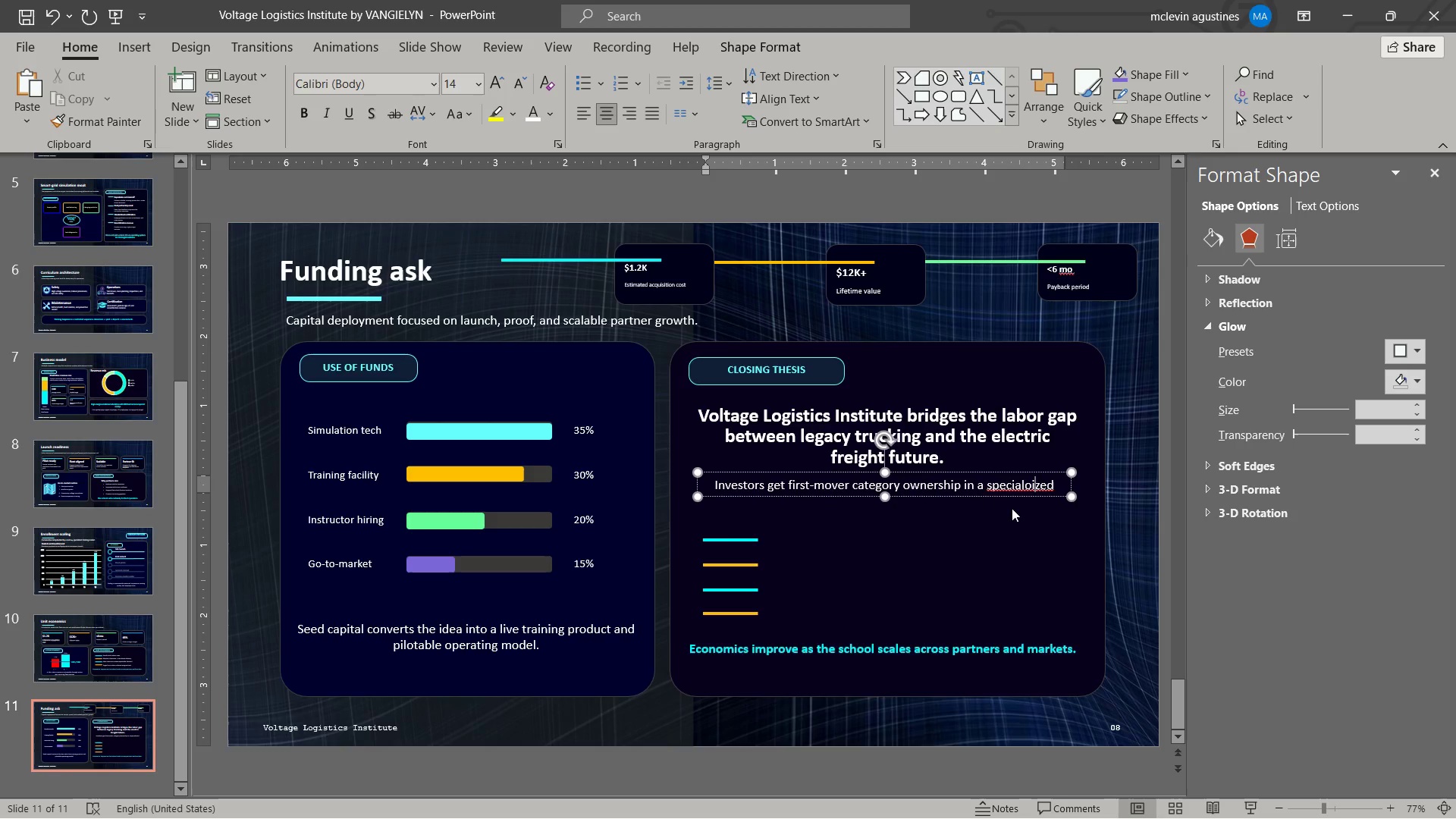 
key(ArrowLeft)
 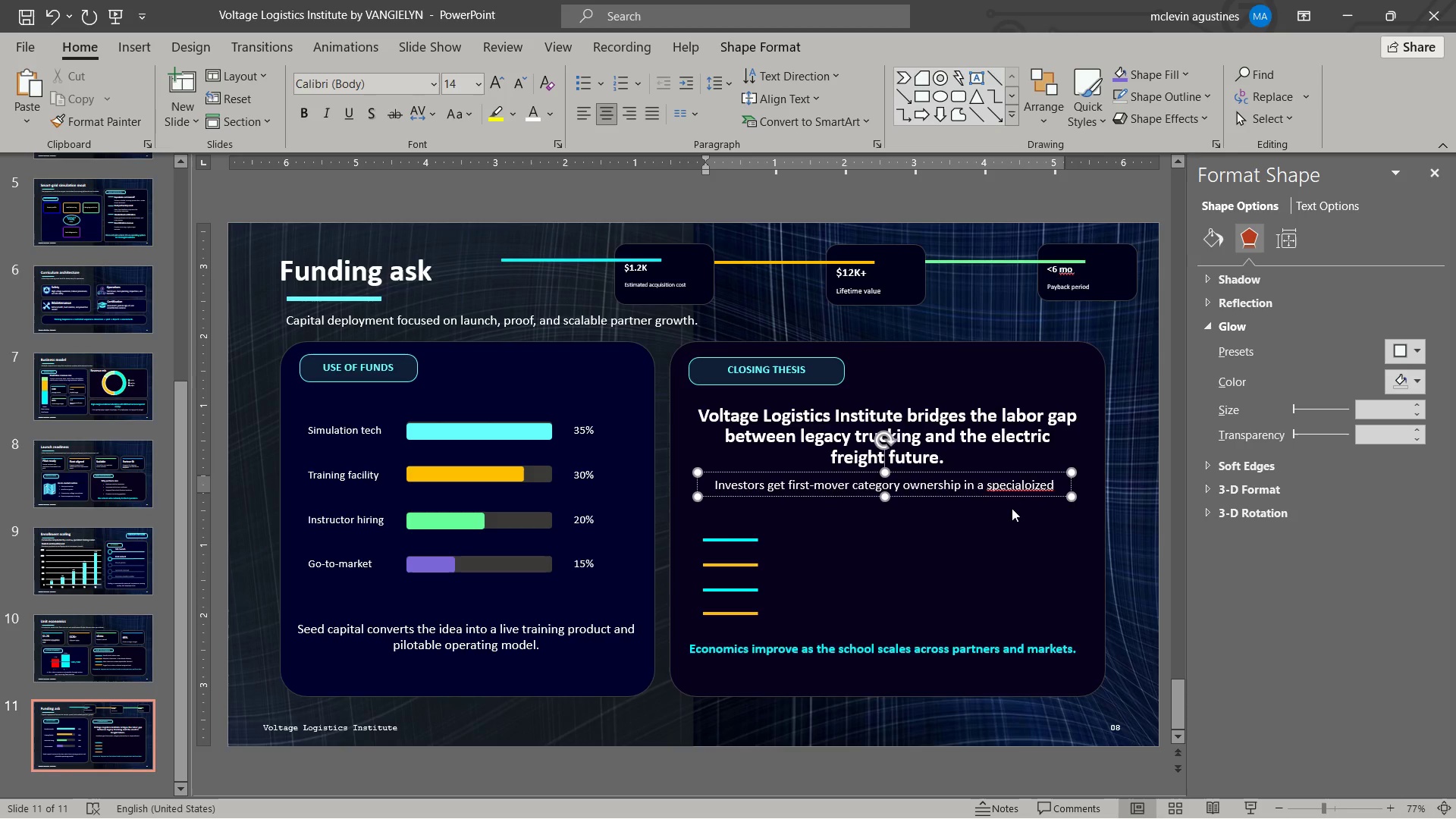 
key(Backspace)
 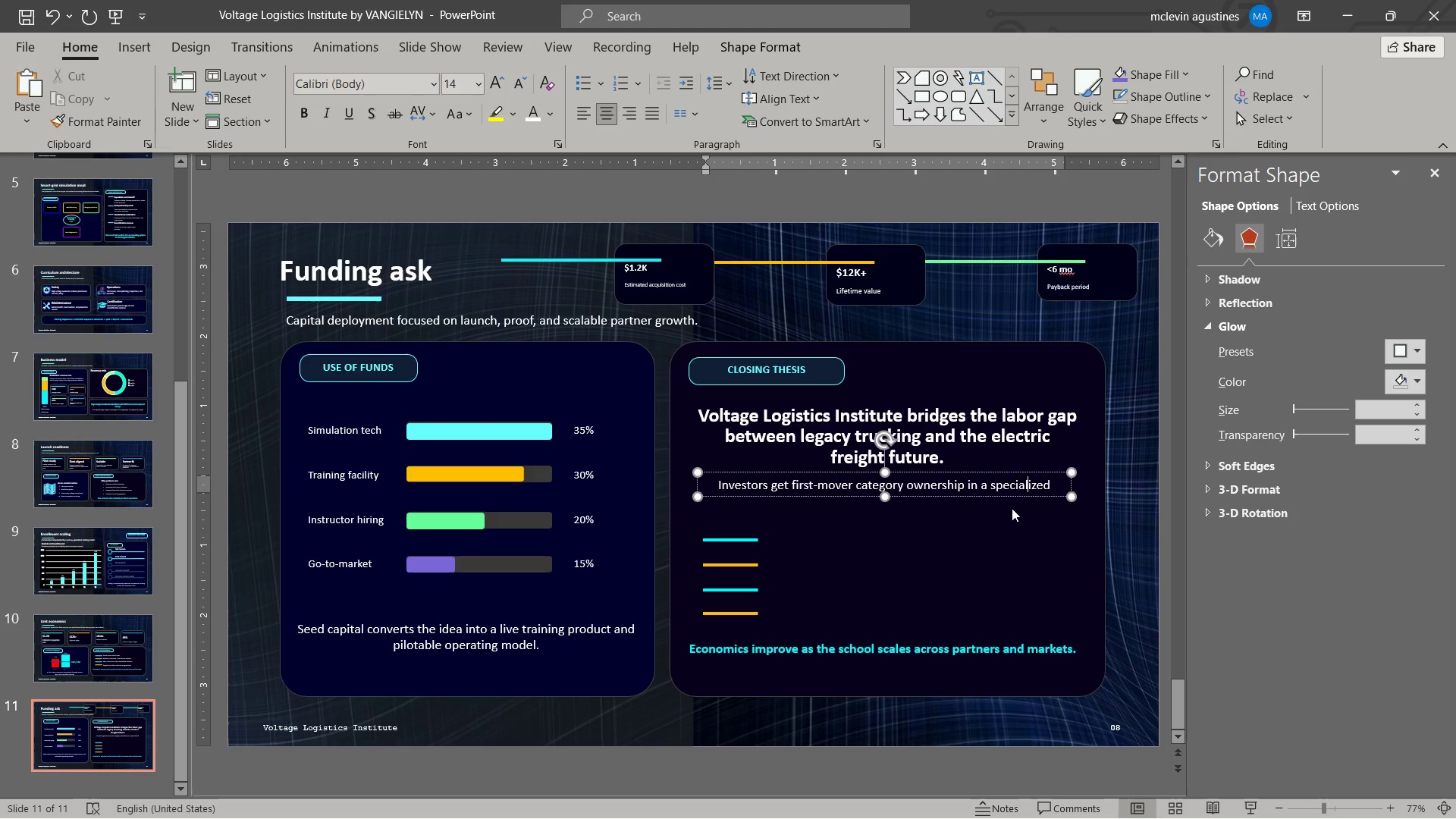 
key(ArrowRight)
 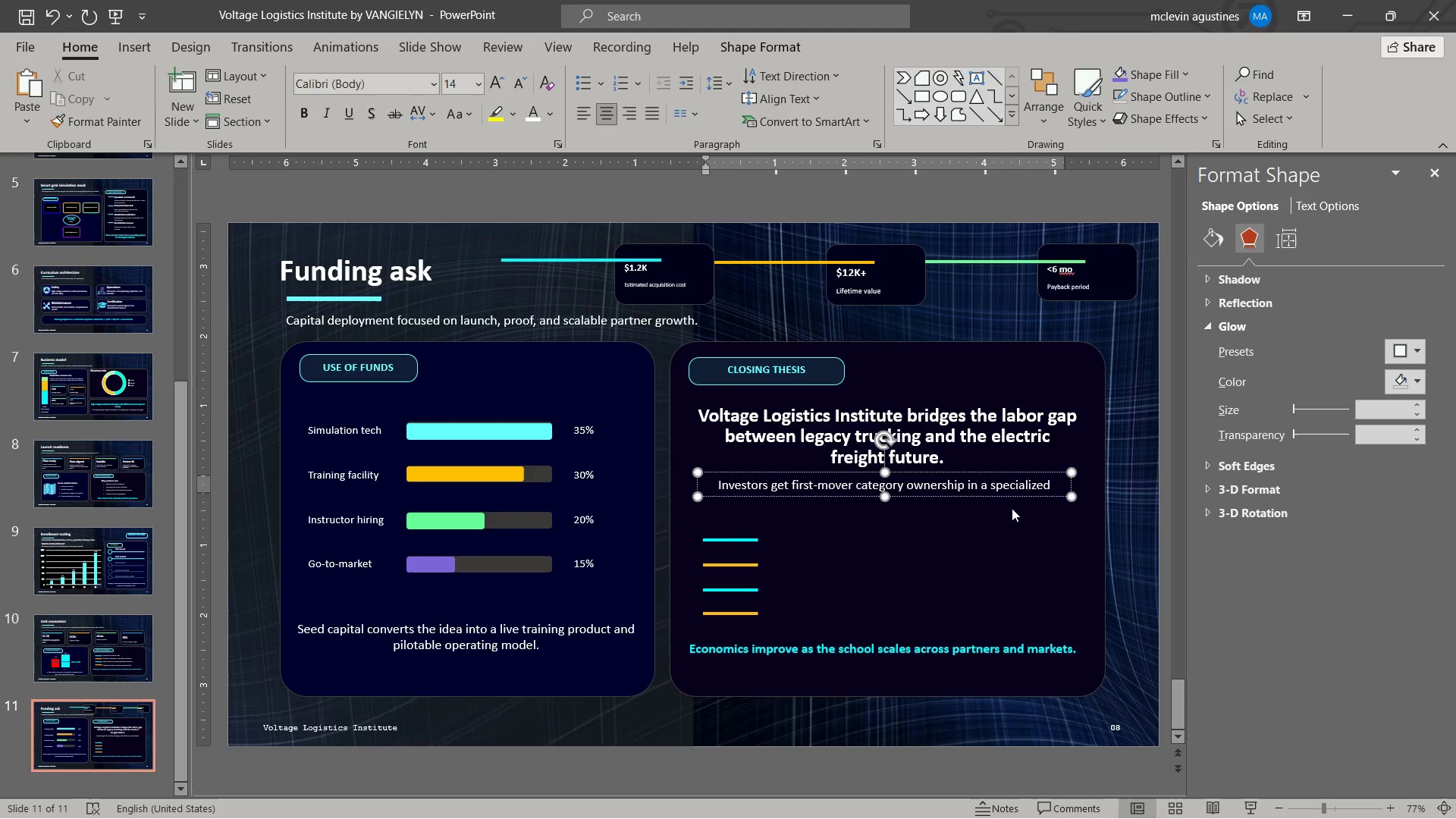 
key(Control+ArrowRight)
 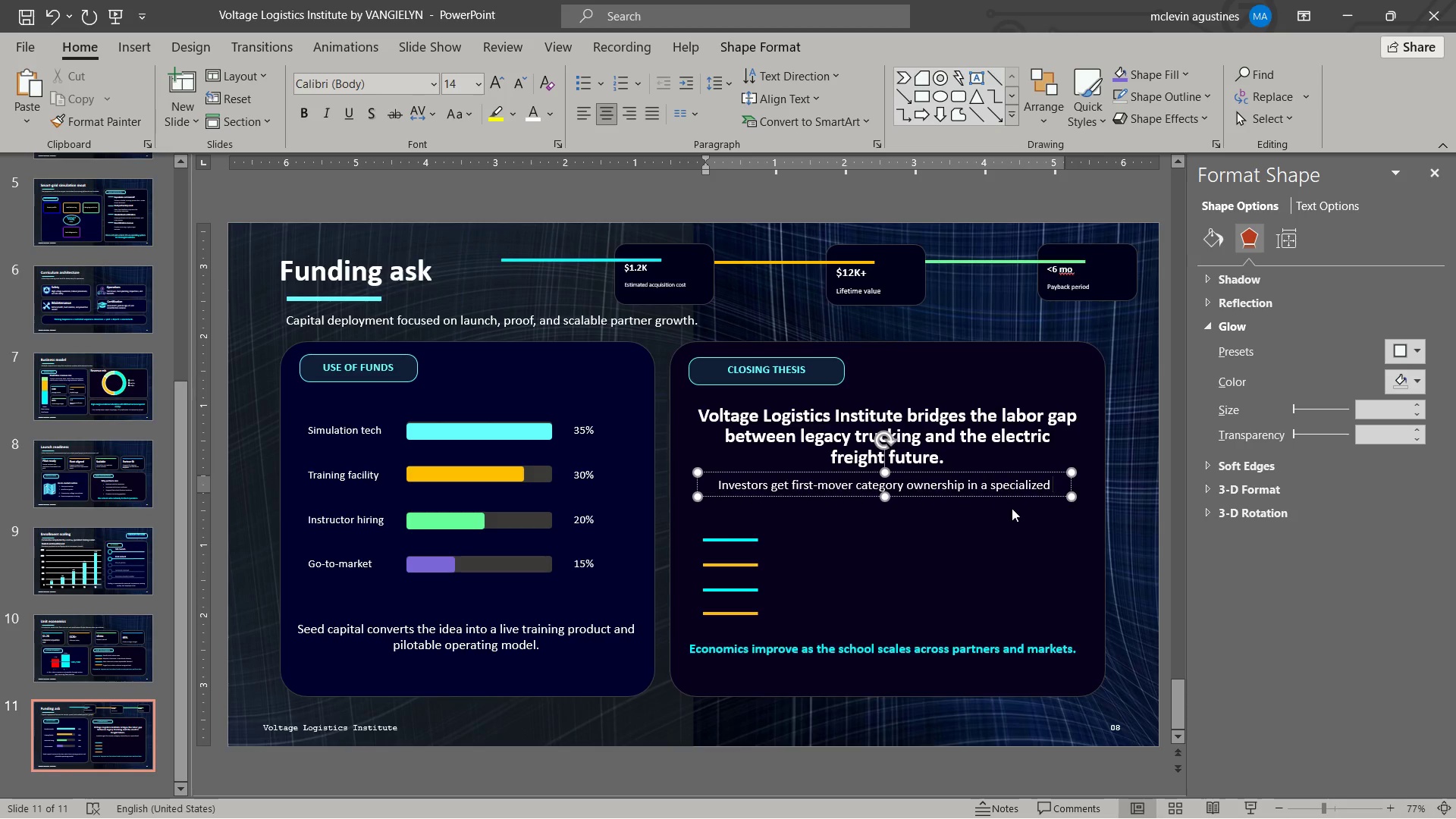 
type(vocationa )
key(Backspace)
type(l market with two revenue engines)
 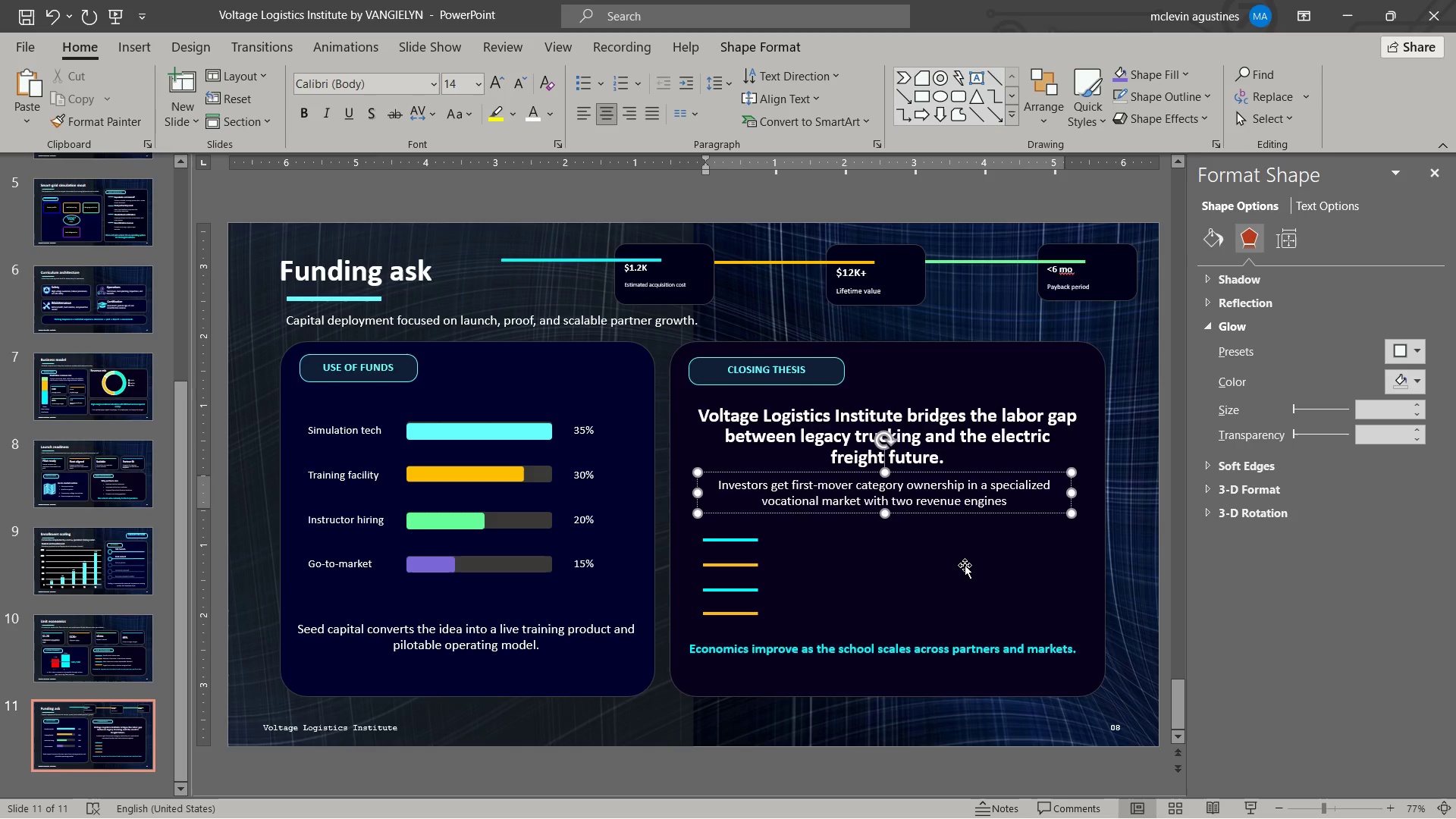 
type(: education a)
key(Backspace)
key(Backspace)
type( and fleet services.)
 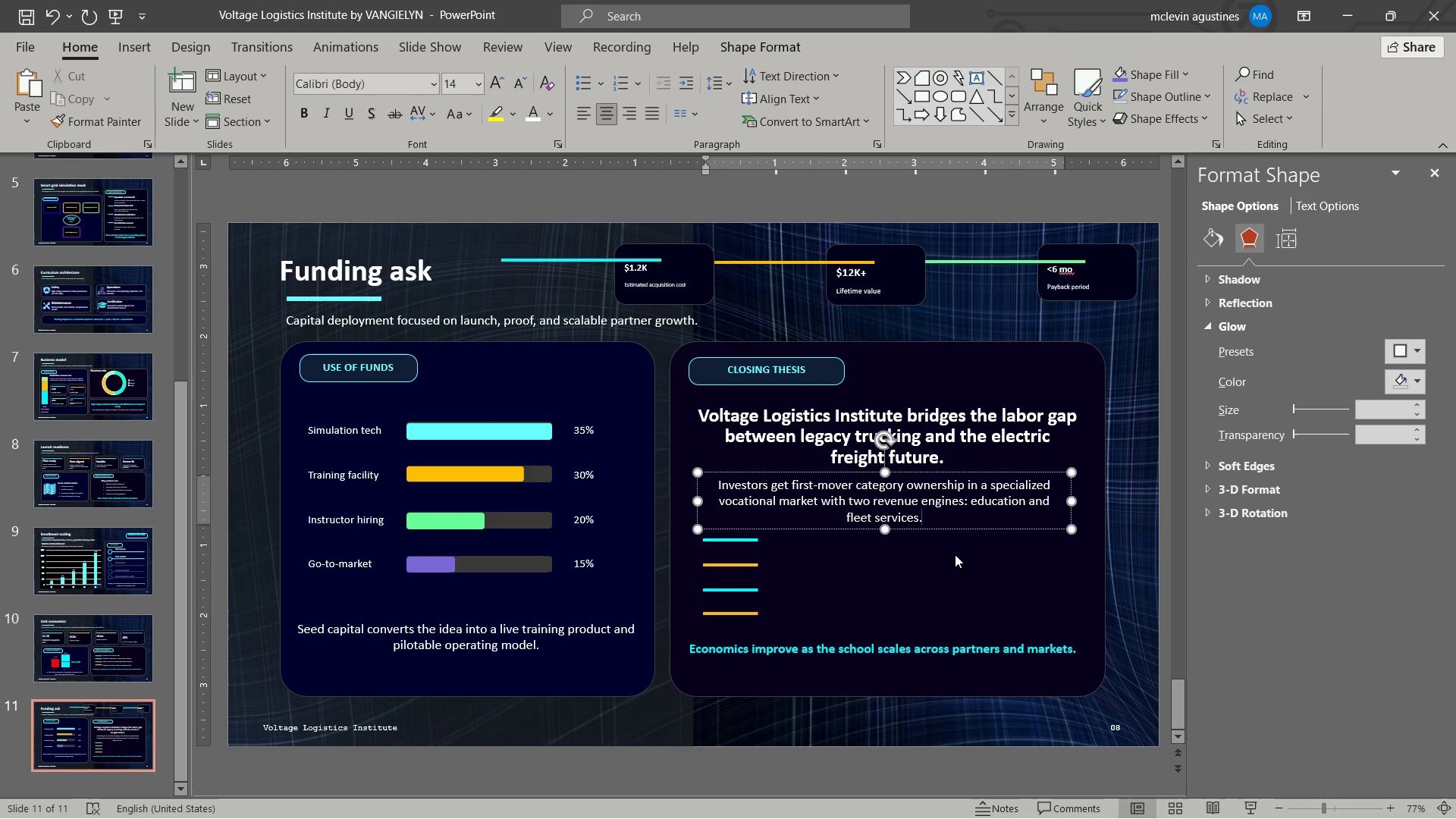 
key(Escape)
 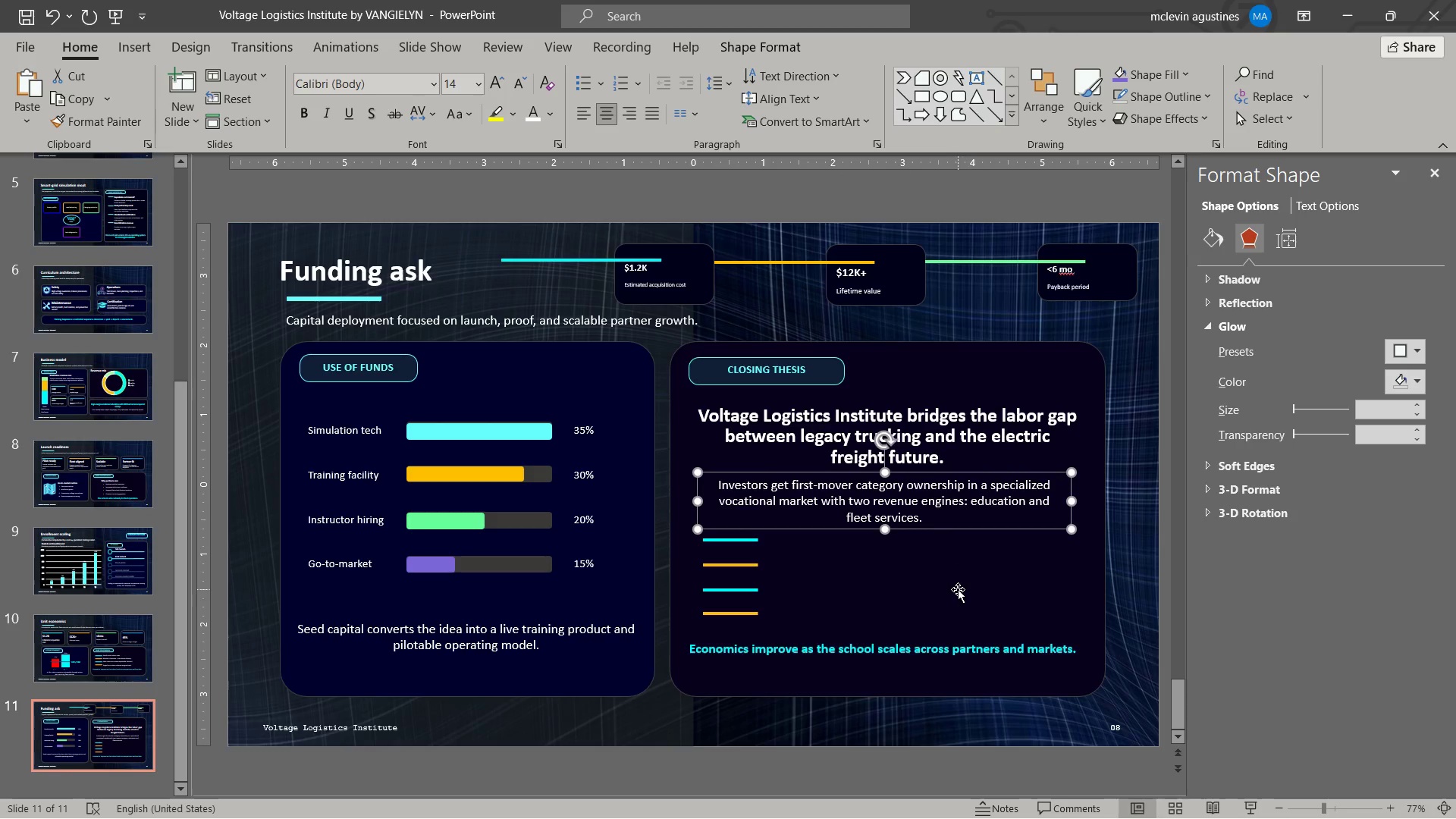 
key(Escape)
 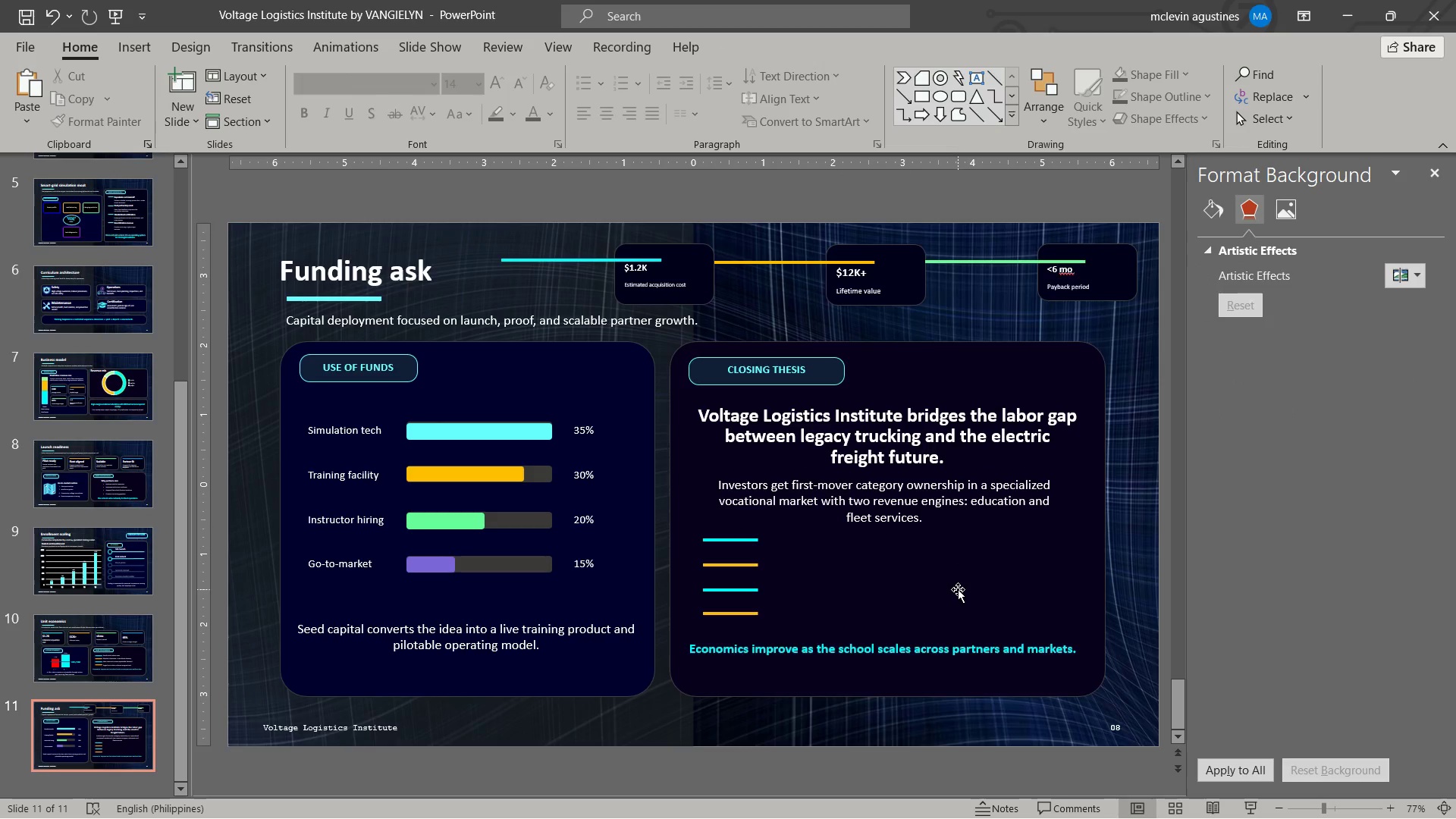 
key(Control+S)
 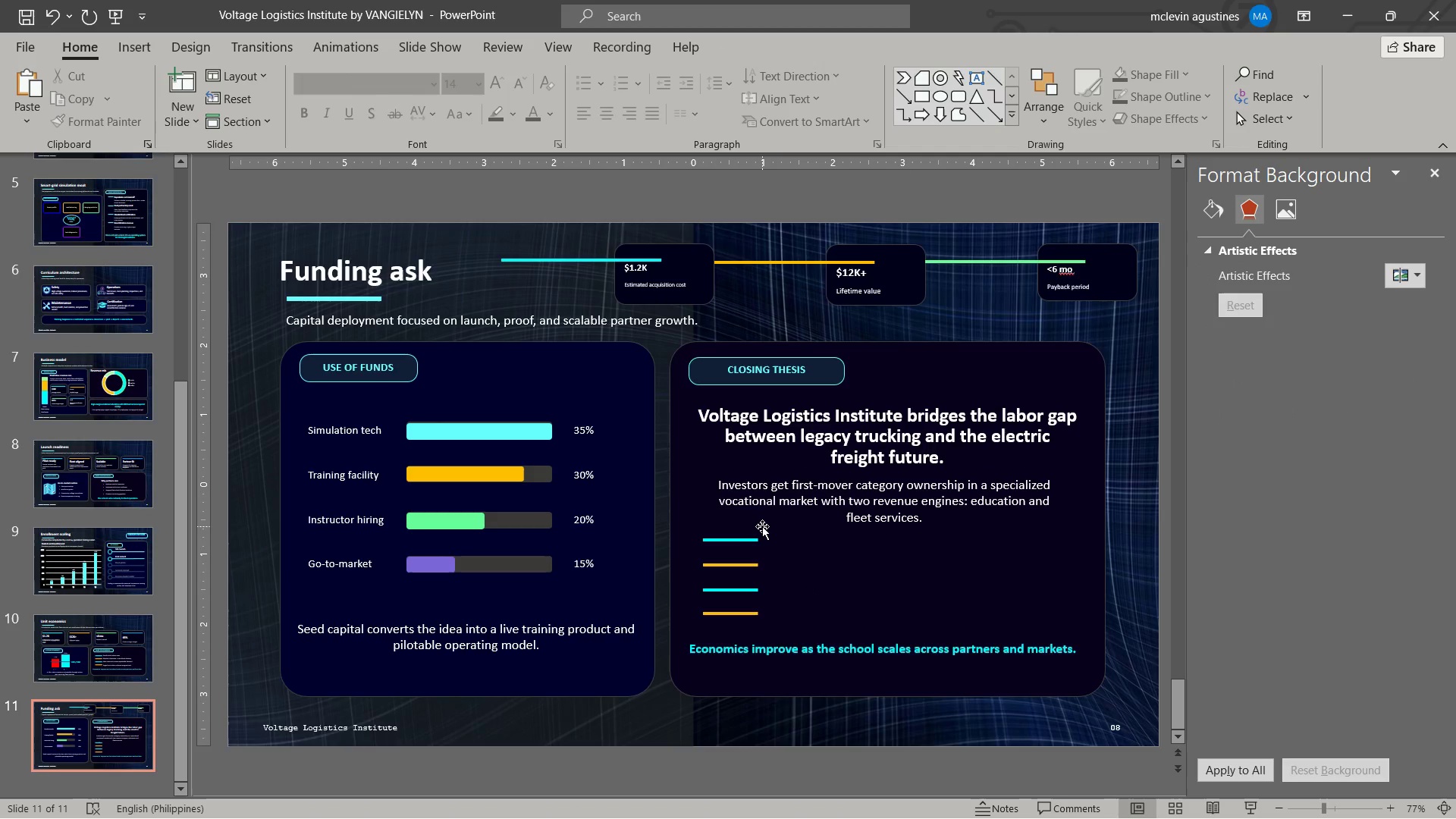 
wait(7.34)
 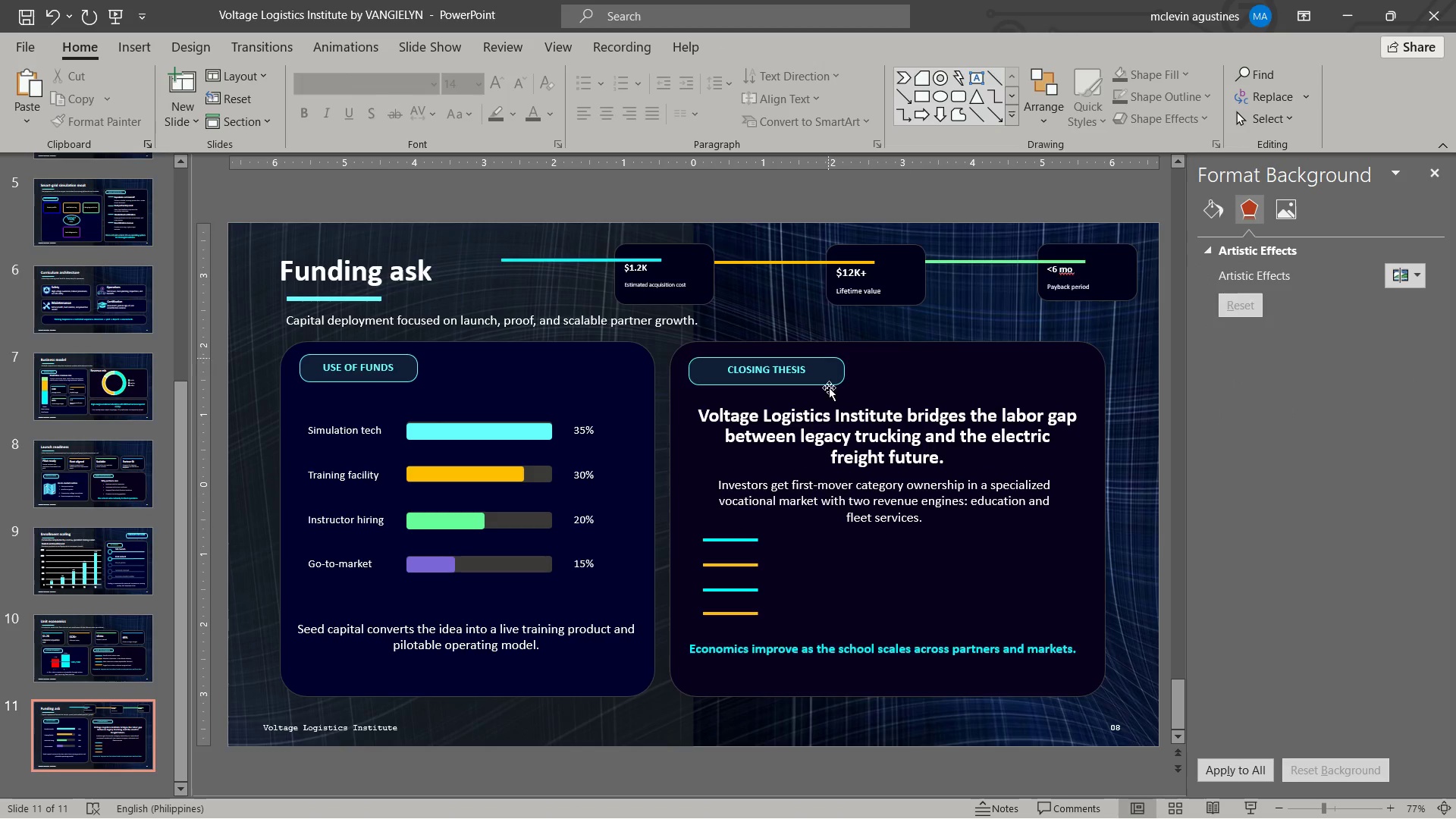 
left_click([749, 541])
 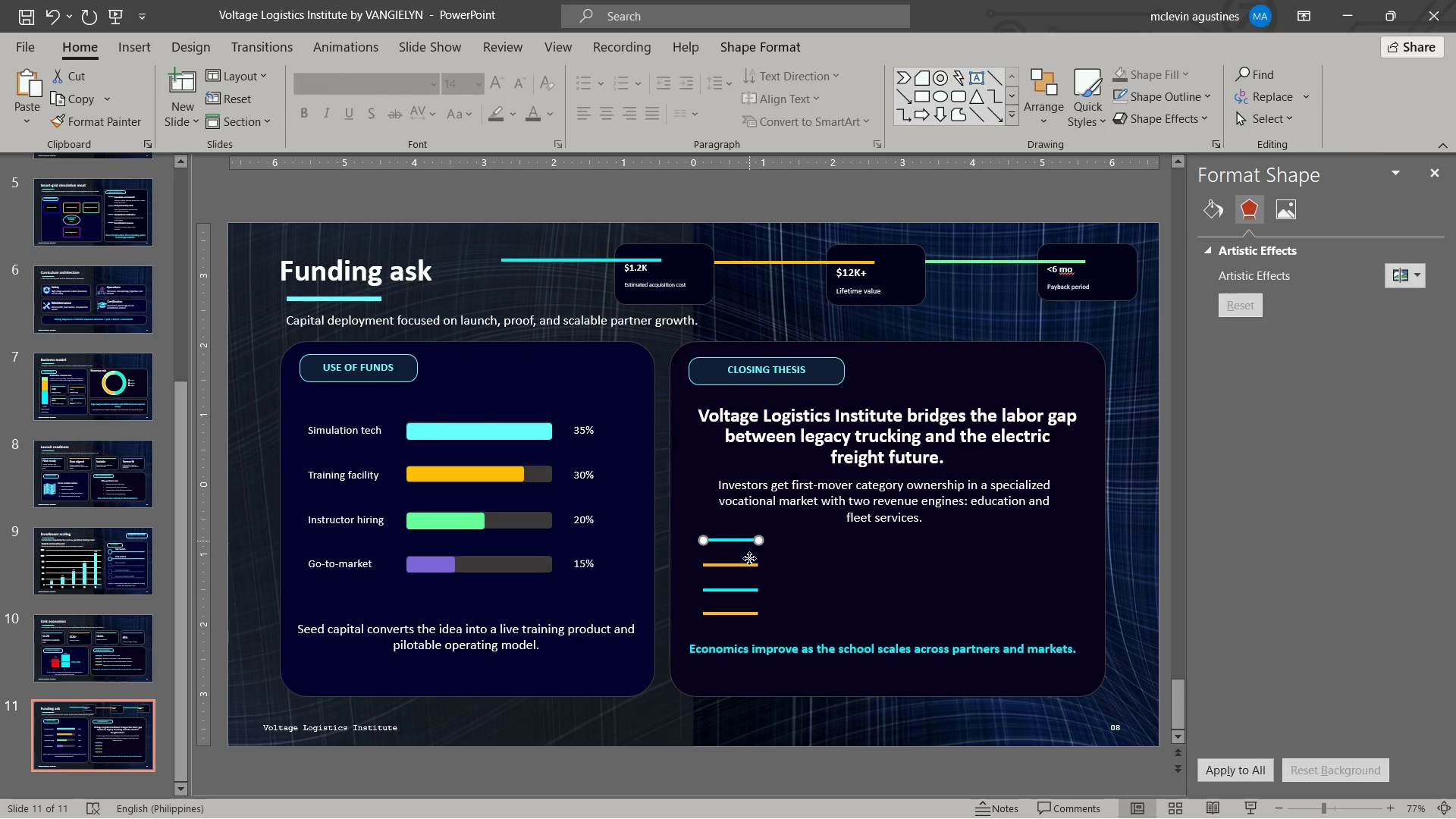 
hold_key(key=ShiftLeft, duration=1.92)
left_click([751, 564])
 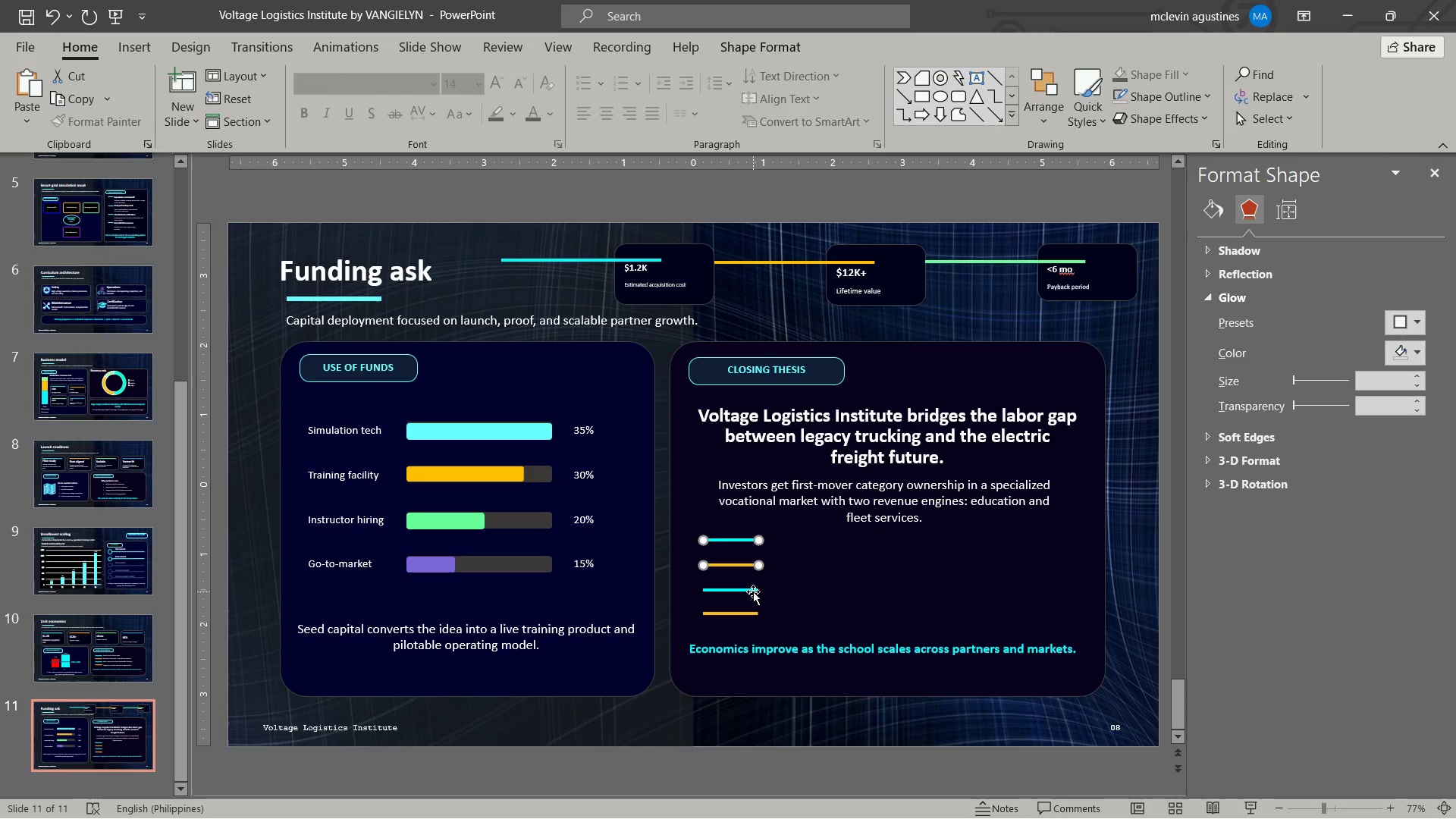 
left_click([753, 592])
 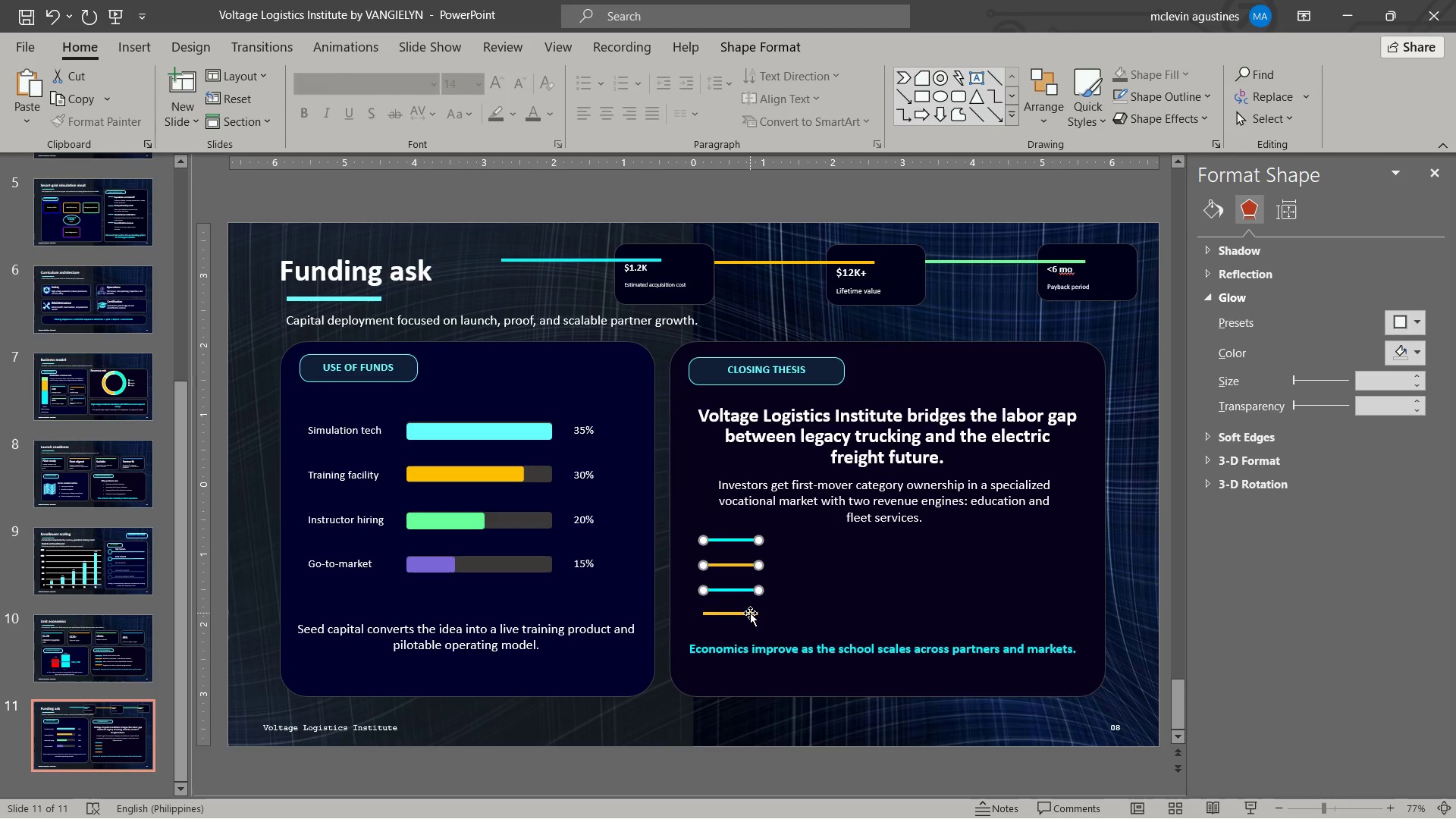 
left_click([750, 613])
 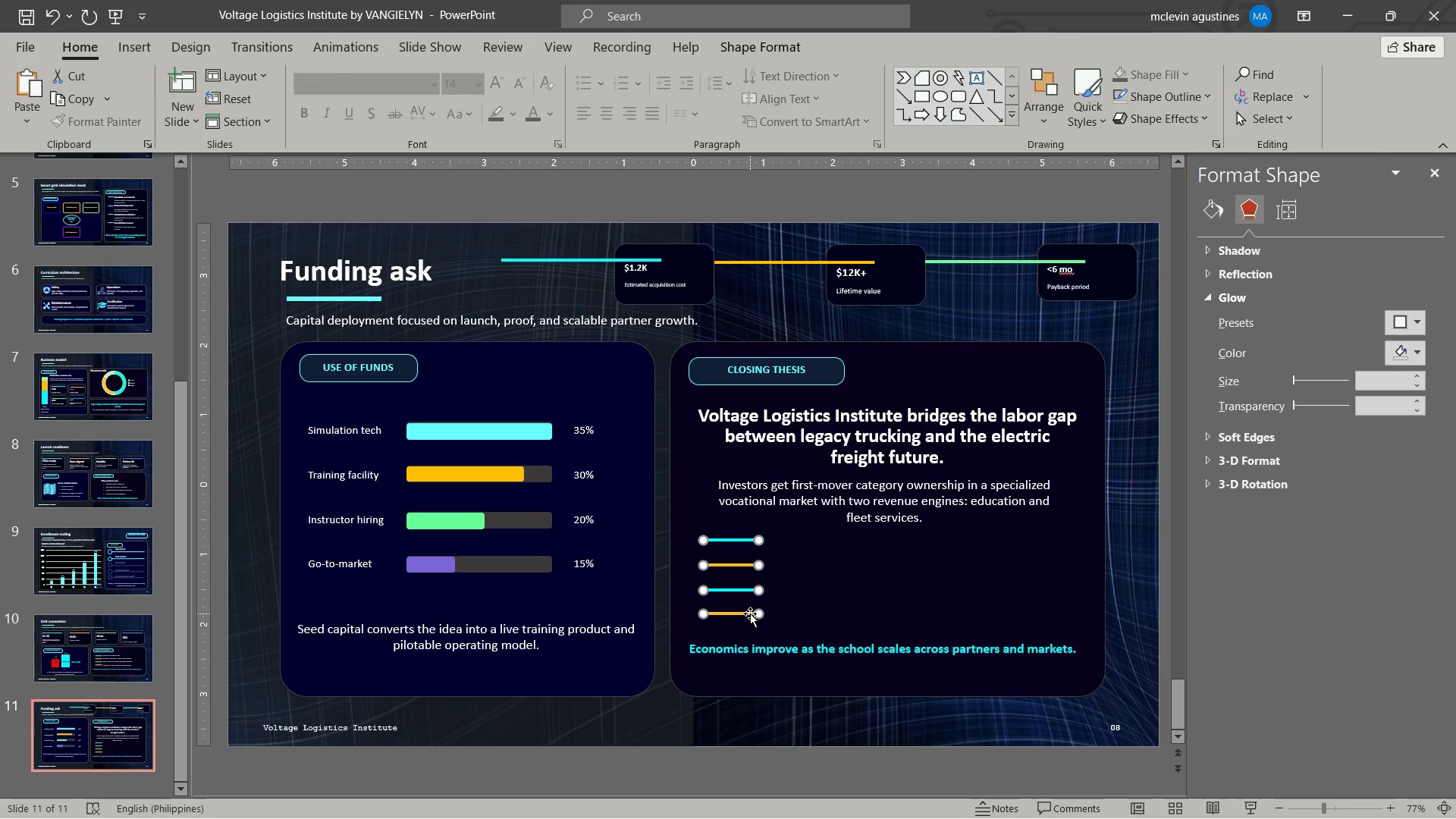 
key(Delete)
 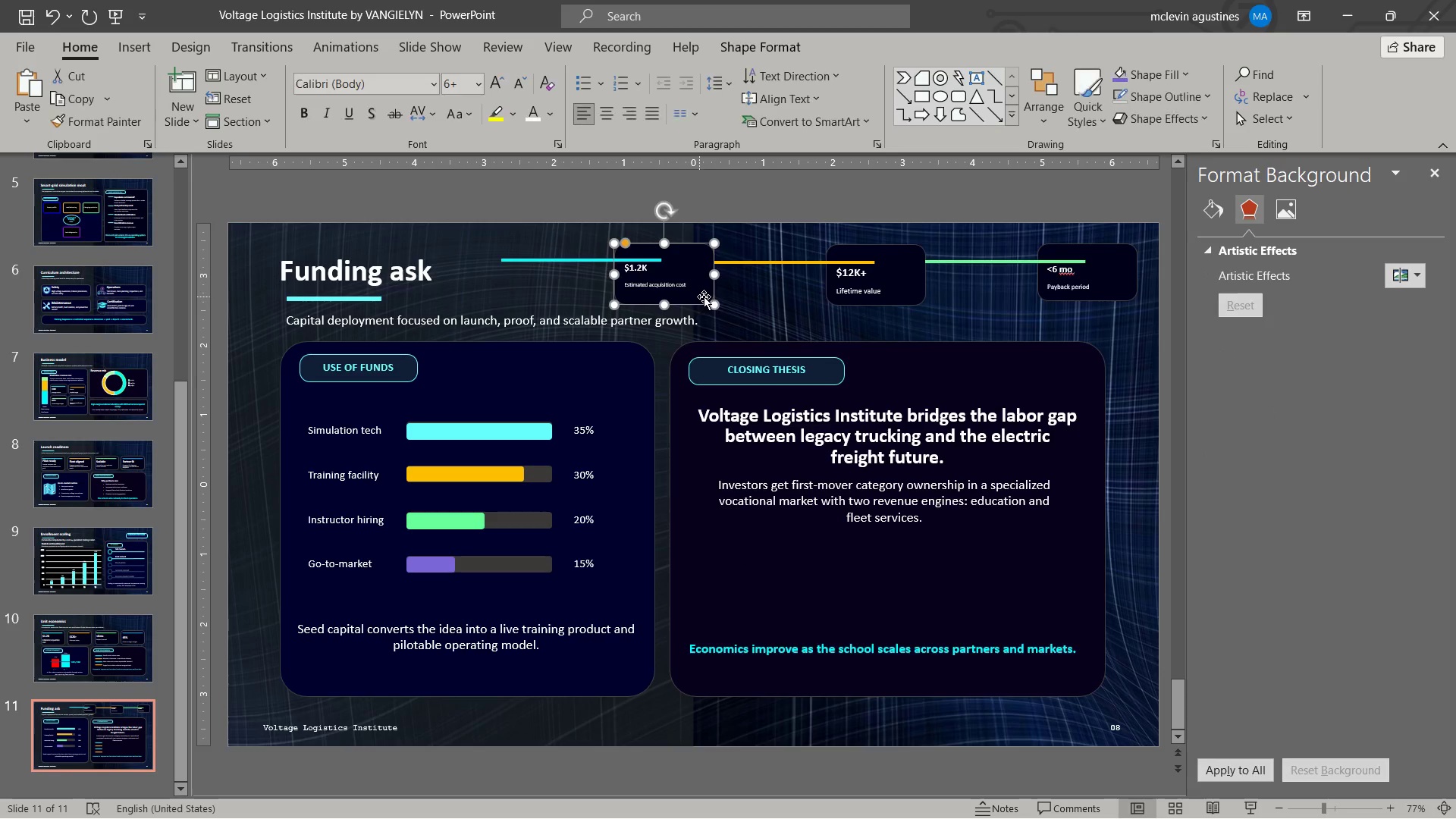 
left_click_drag(start_coordinate=[704, 301], to_coordinate=[922, 604])
 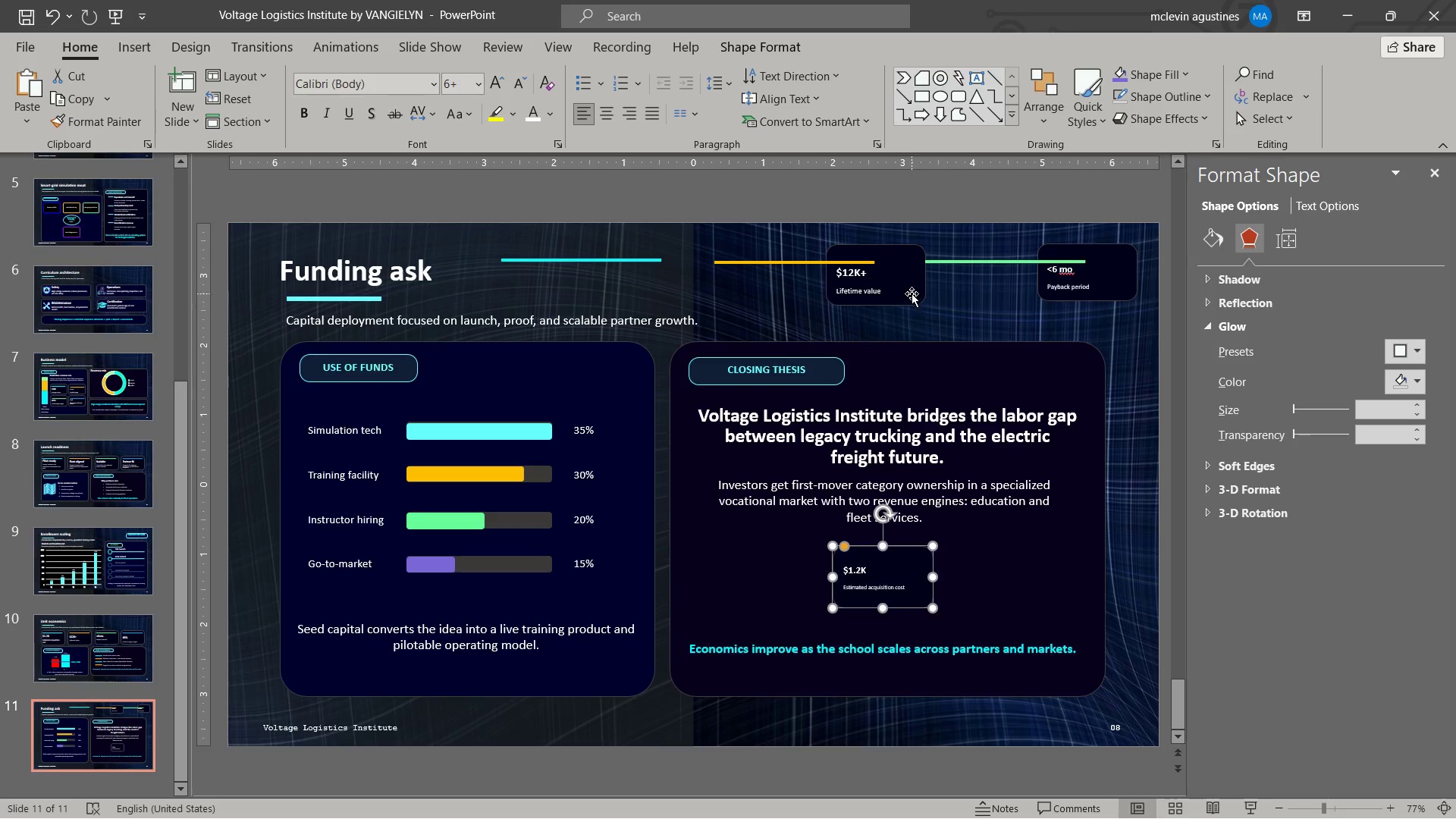 
left_click_drag(start_coordinate=[913, 297], to_coordinate=[788, 599])
 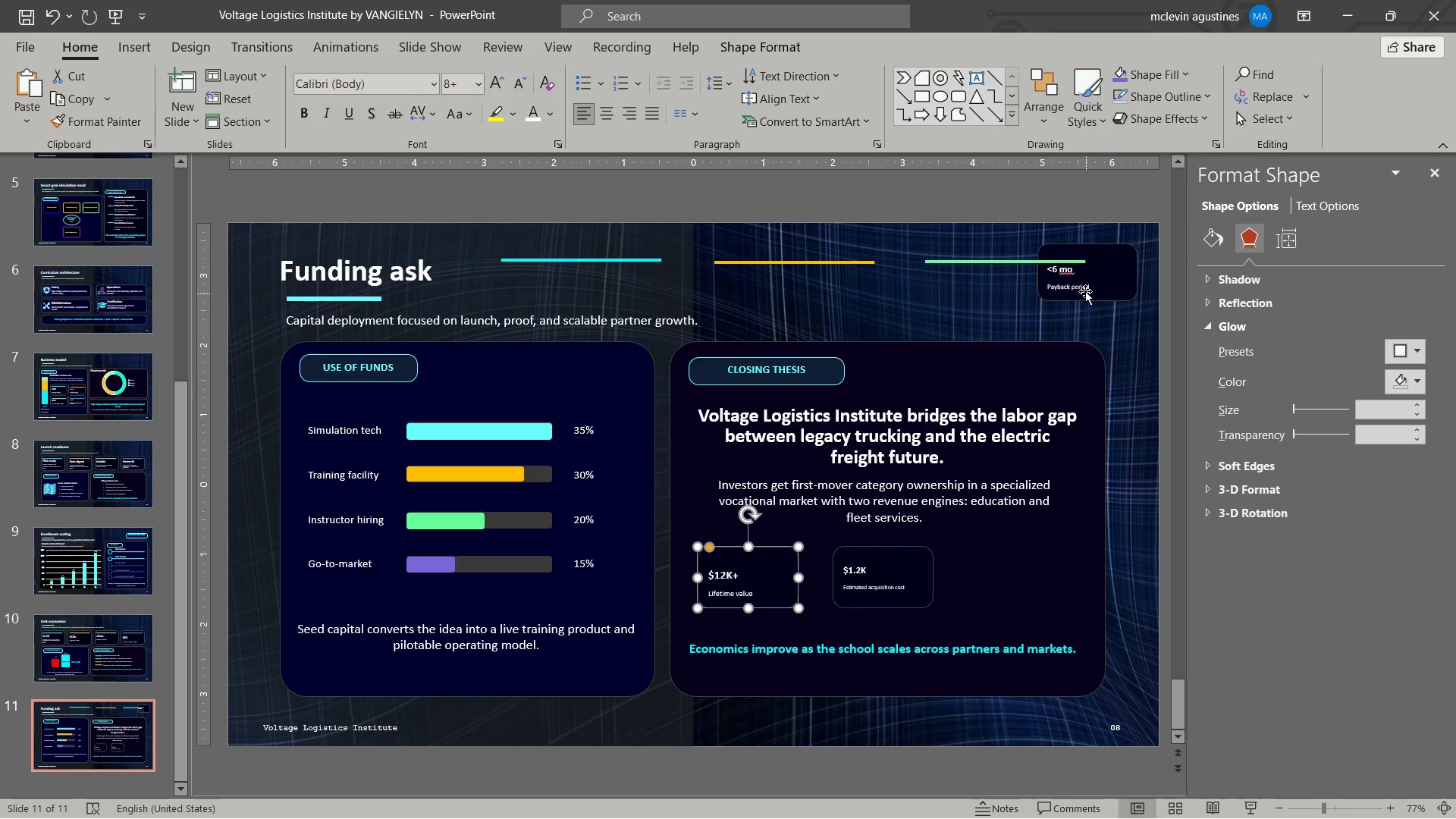 
left_click_drag(start_coordinate=[1085, 291], to_coordinate=[1015, 592])
 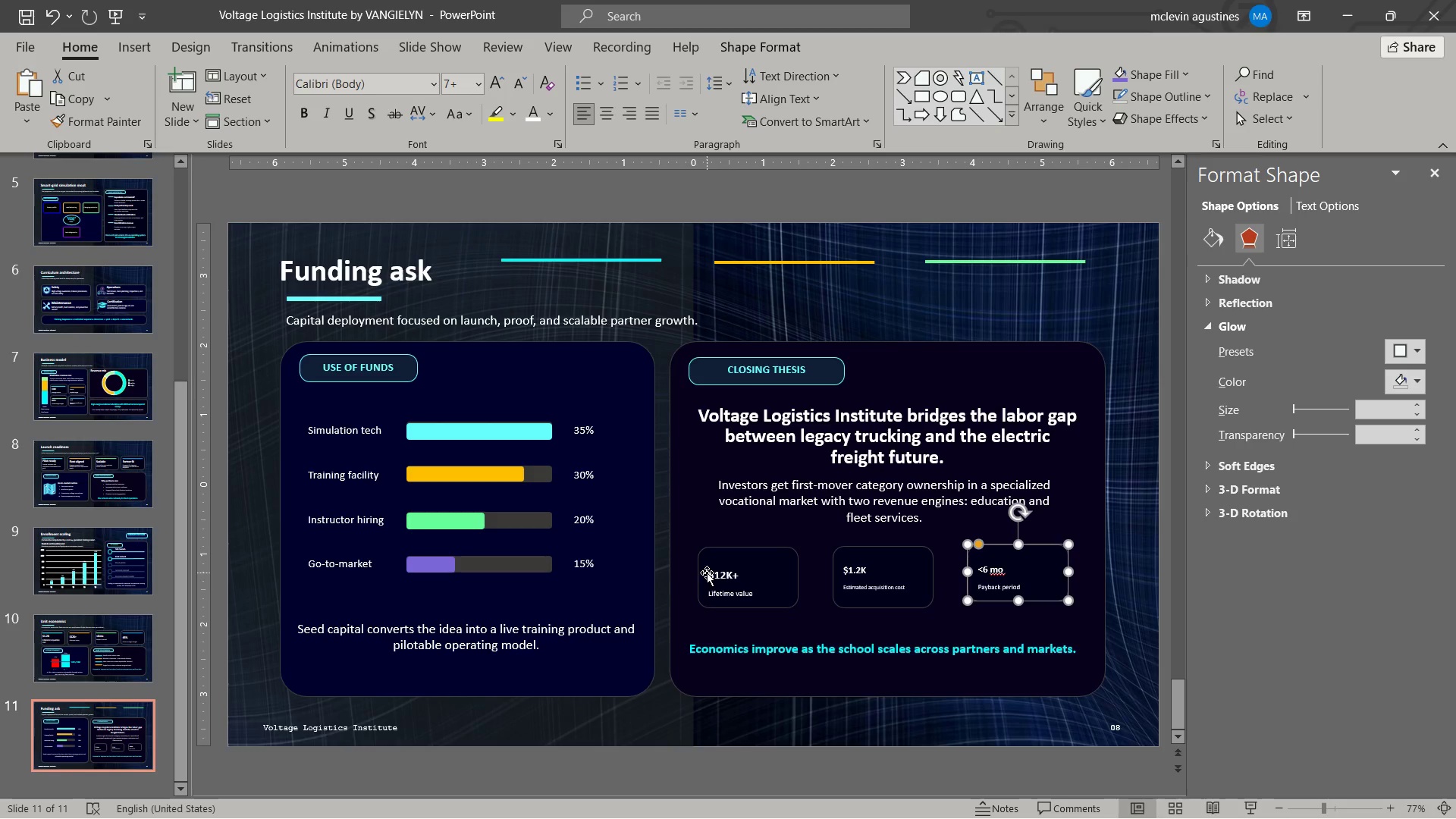 
left_click_drag(start_coordinate=[715, 557], to_coordinate=[795, 608])
 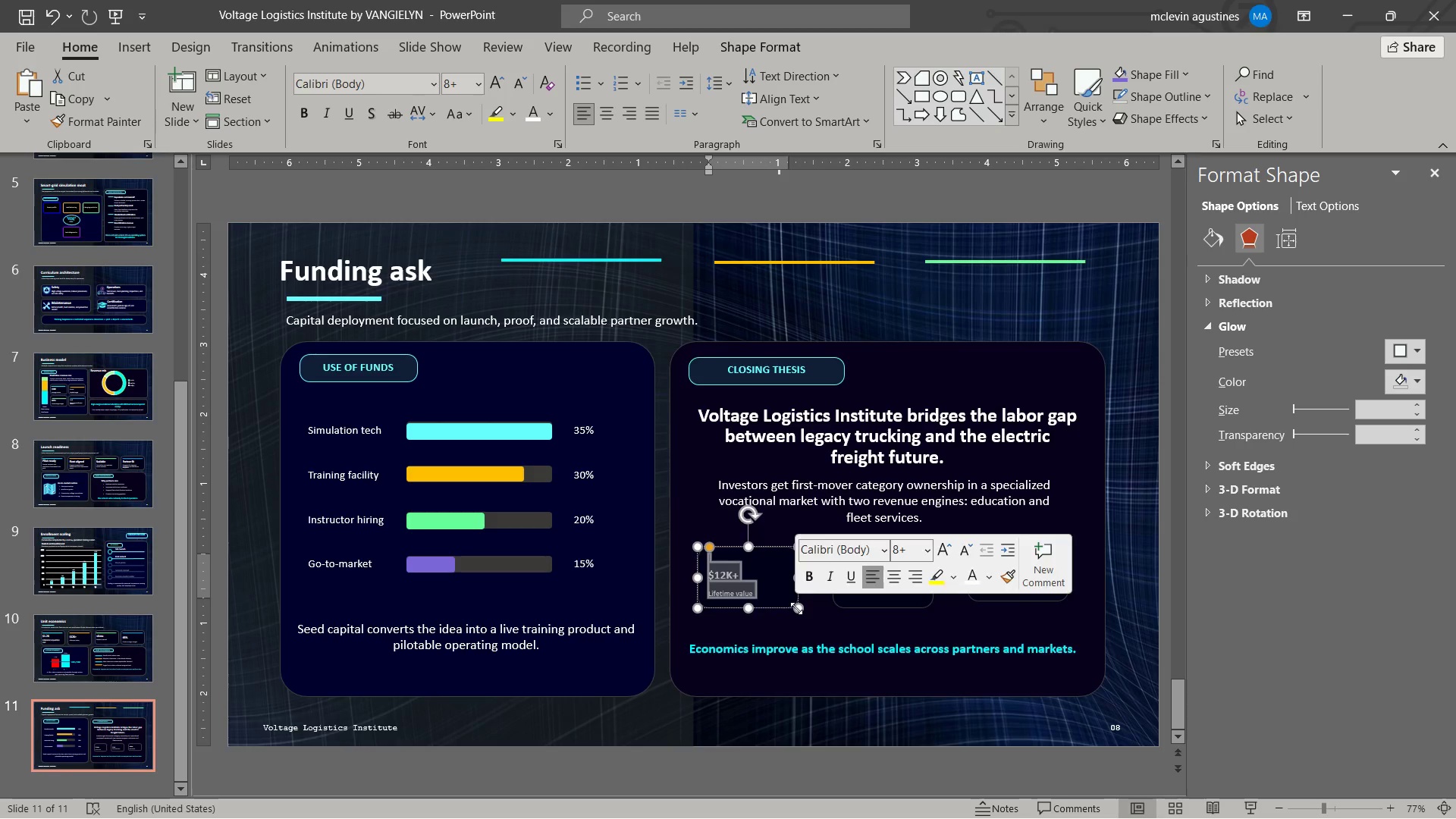 
type(1st)
 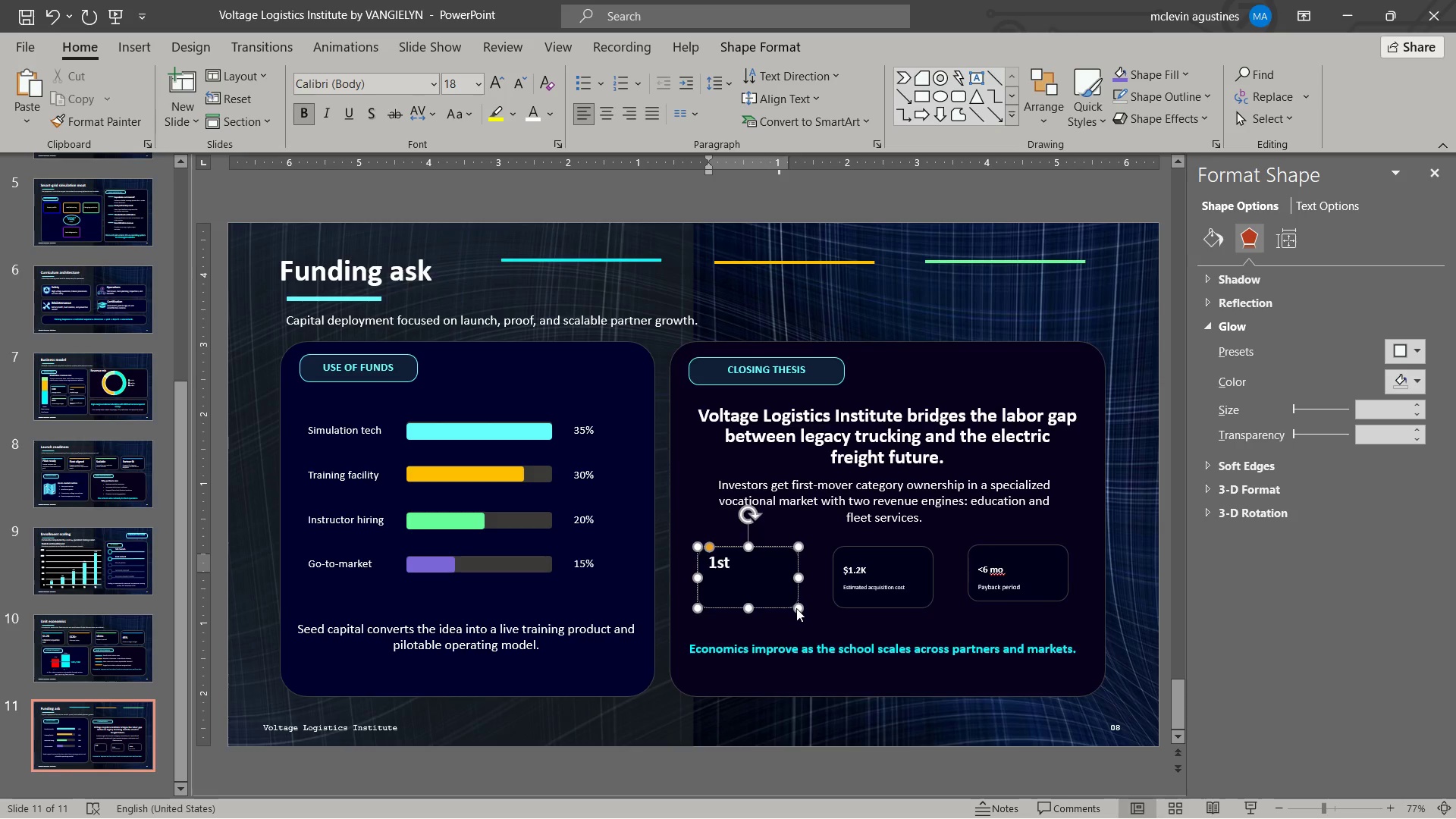 
key(ArrowLeft)
 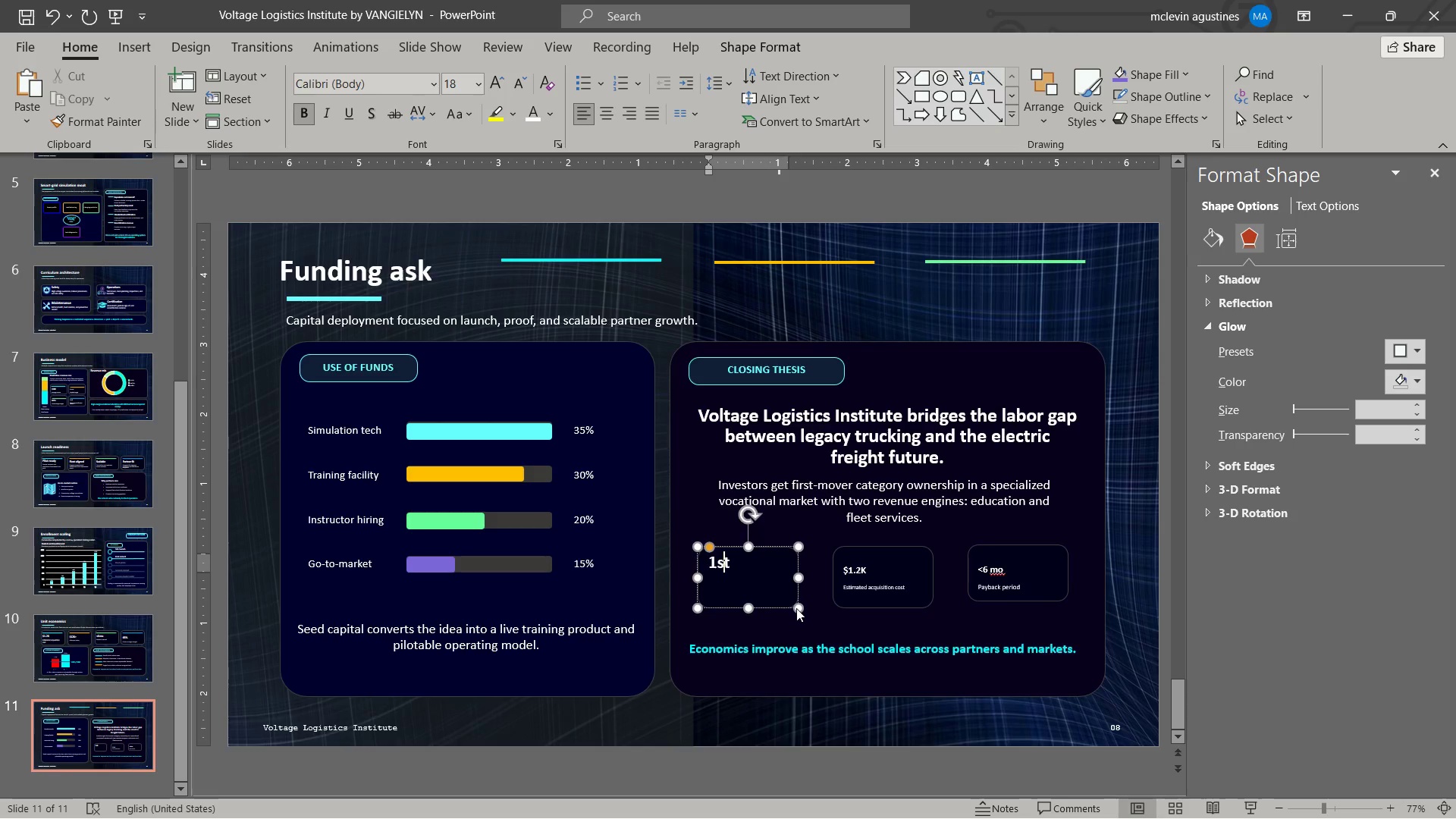 
key(Control+BracketRight)
 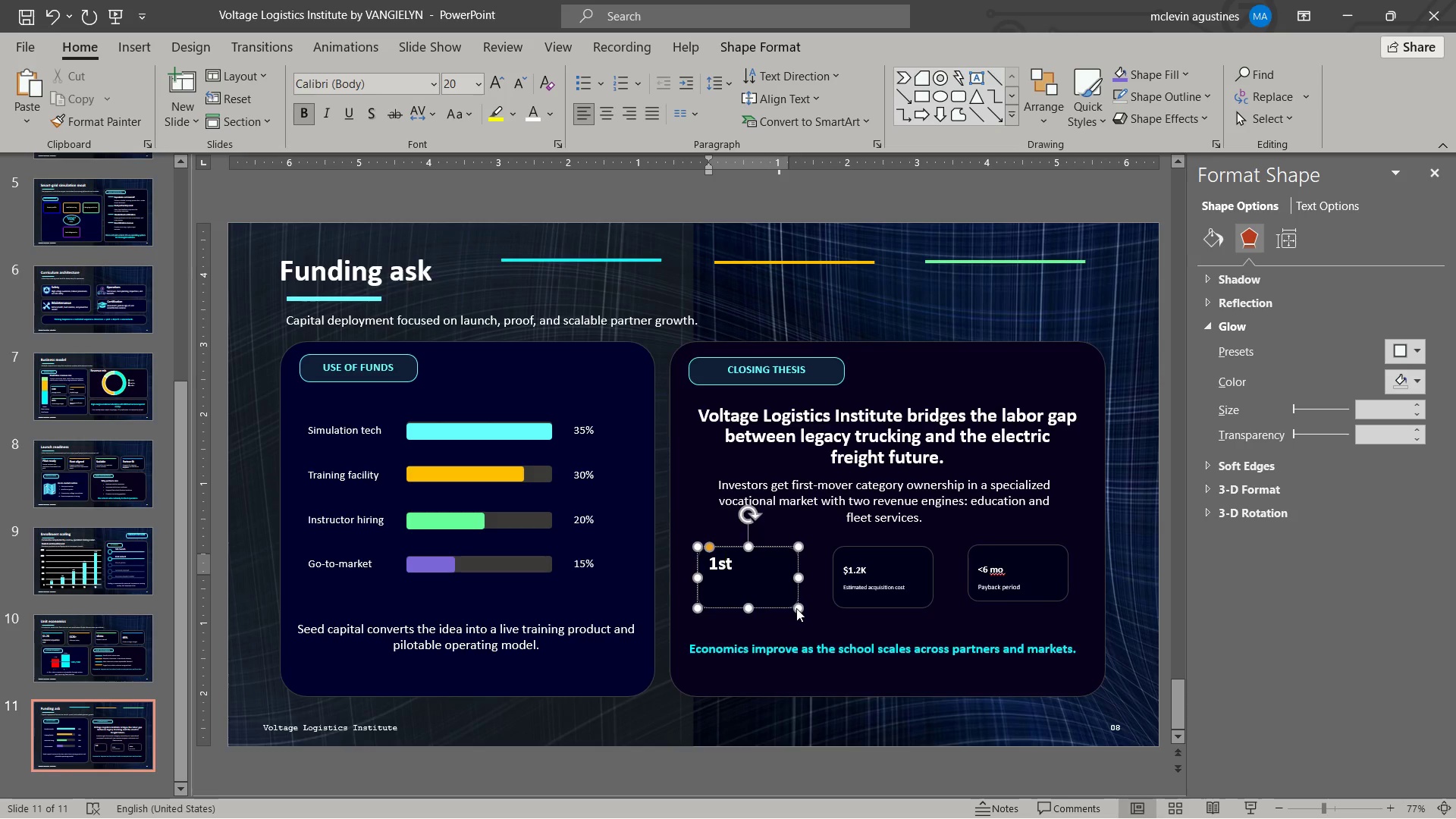 
key(Control+BracketRight)
 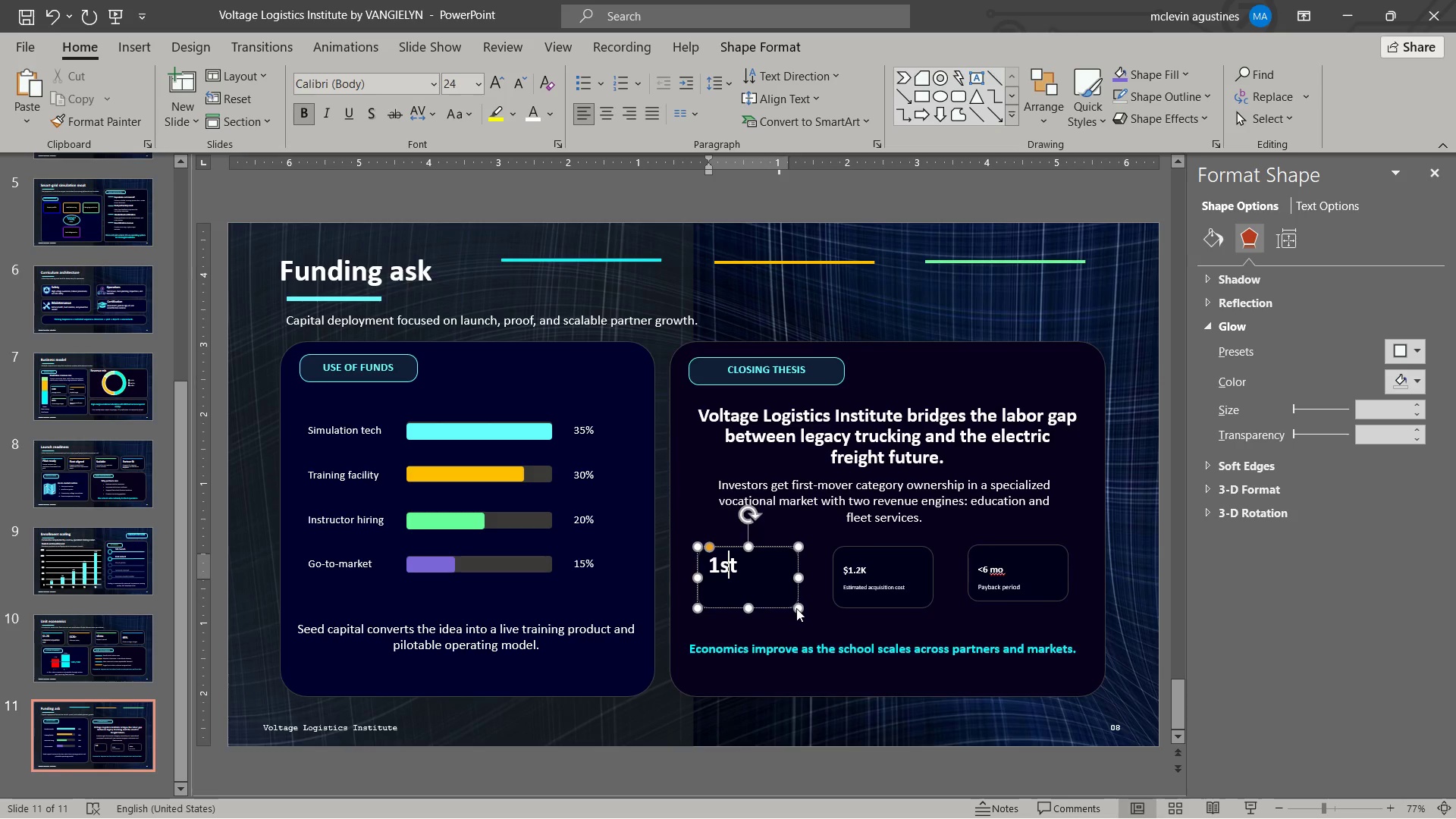 
key(Control+BracketRight)
 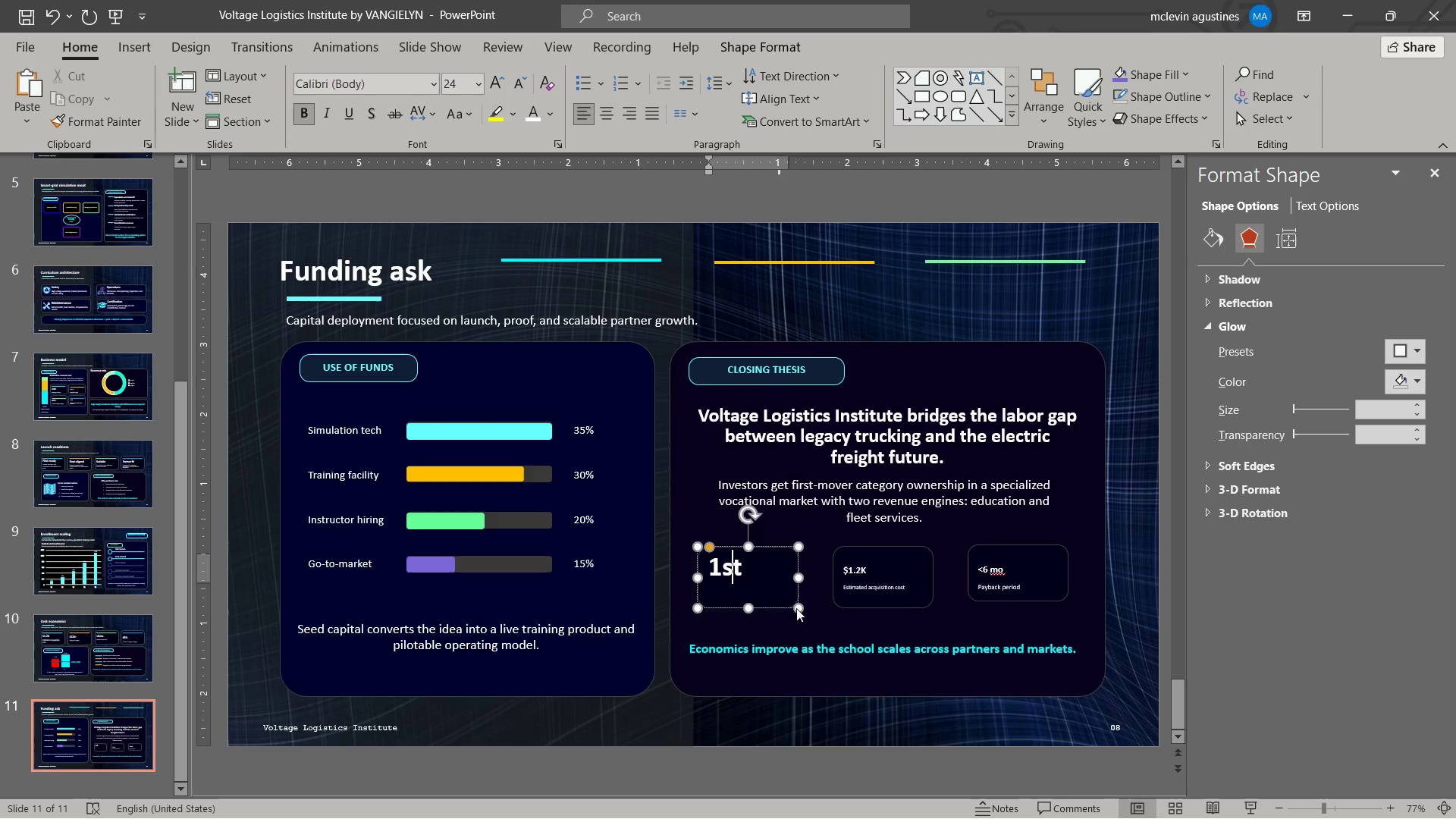 
key(Control+BracketRight)
 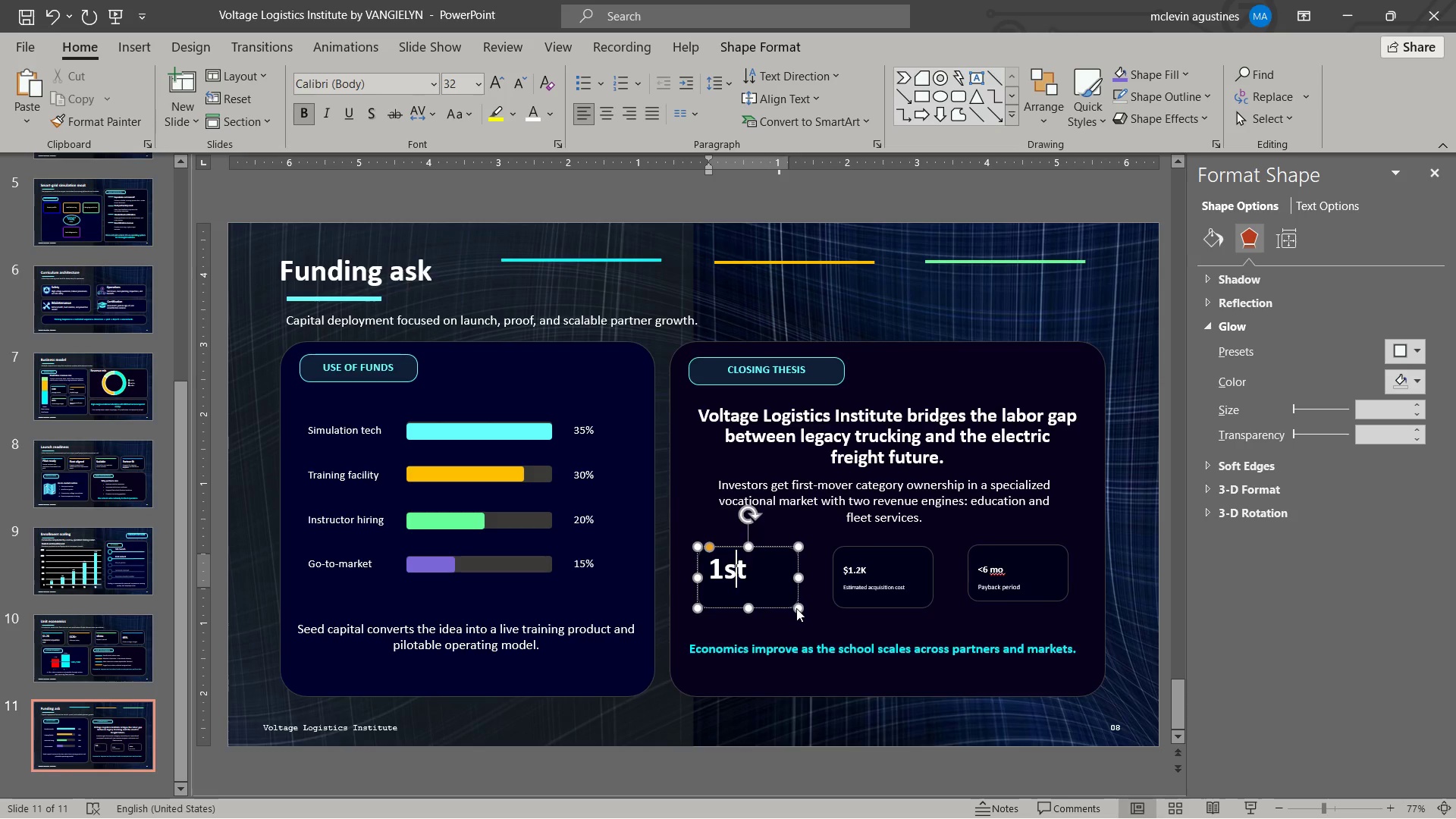 
key(Control+BracketLeft)
 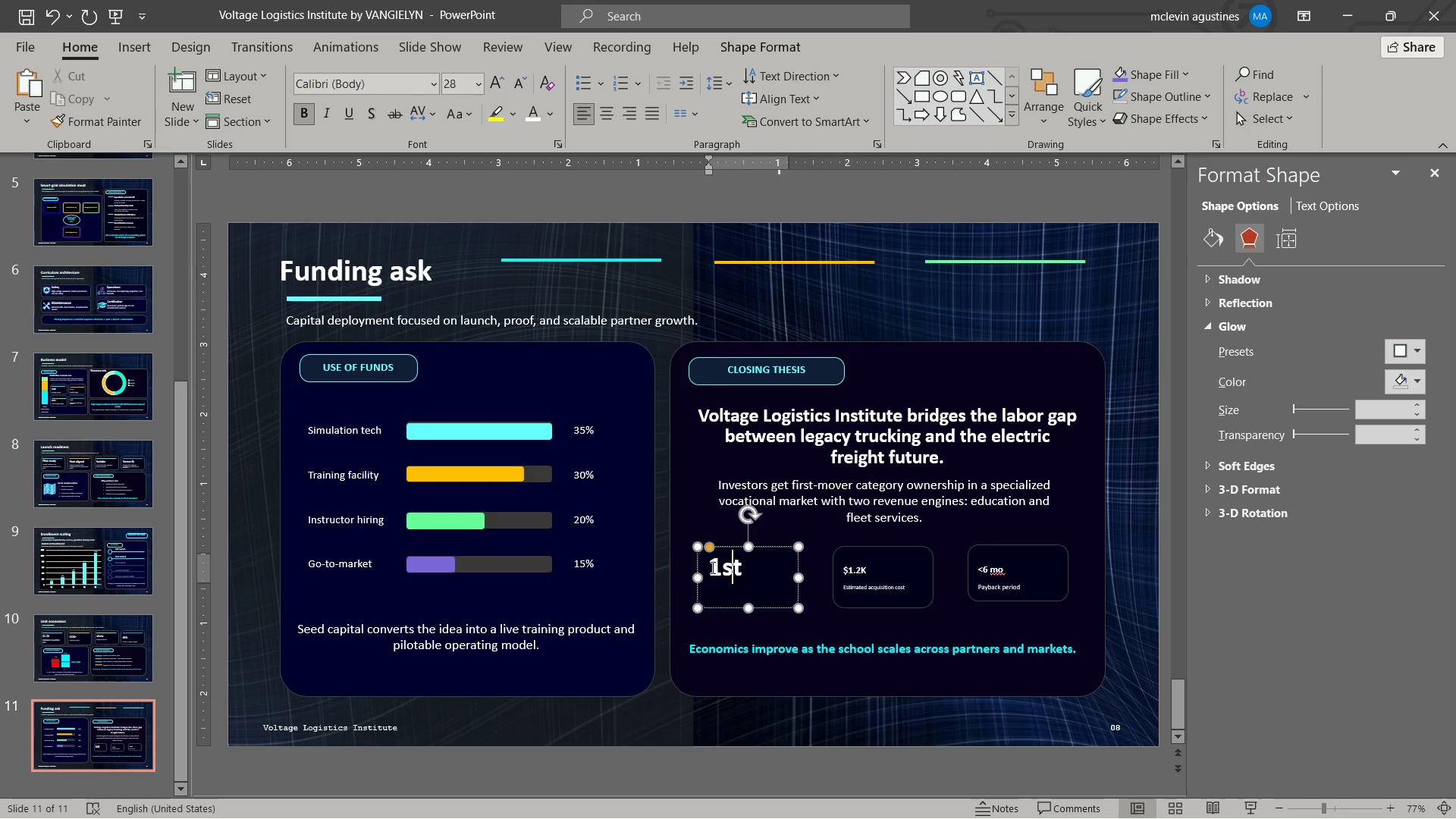 
left_click([712, 566])
 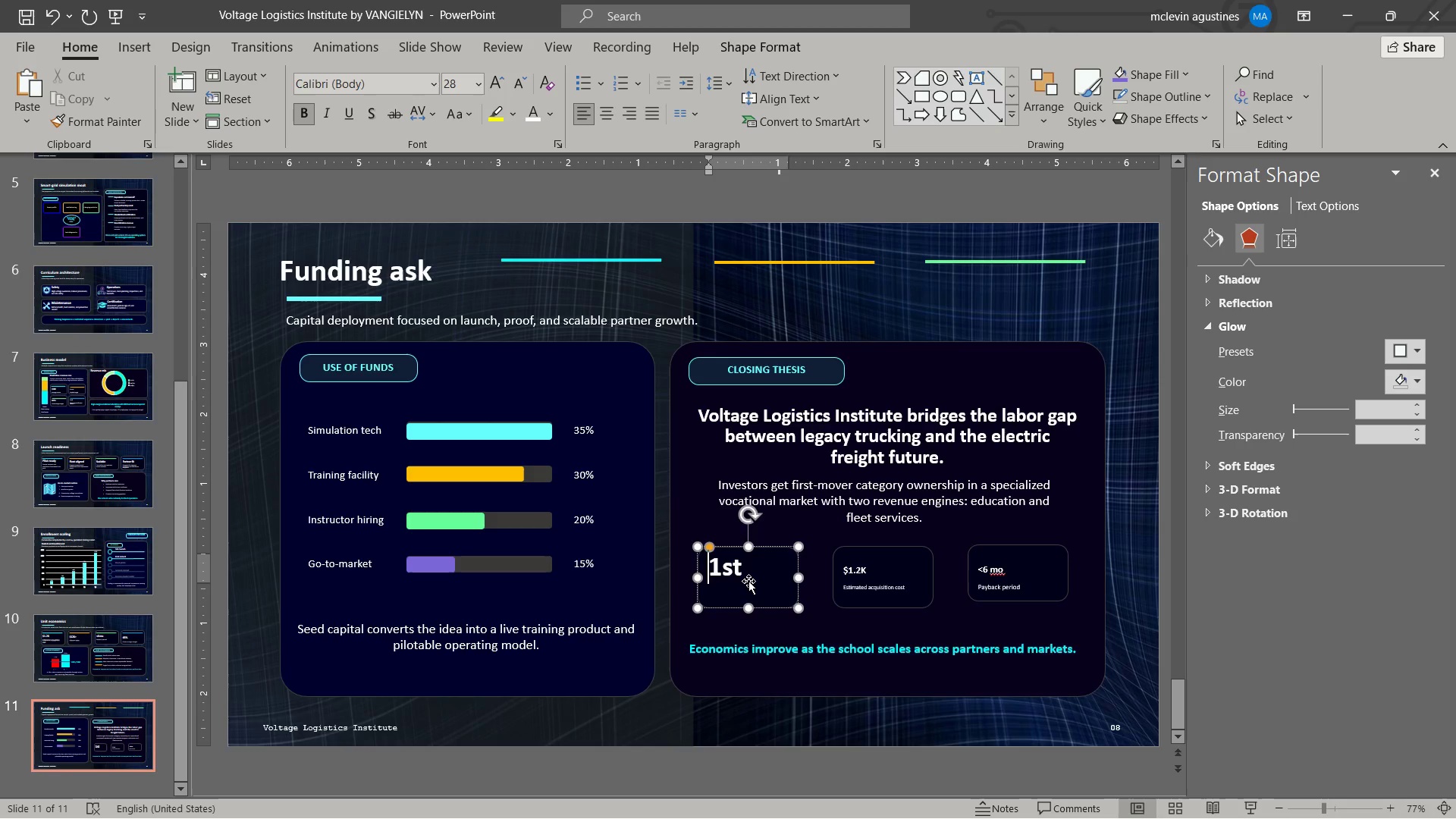 
key(Enter)
 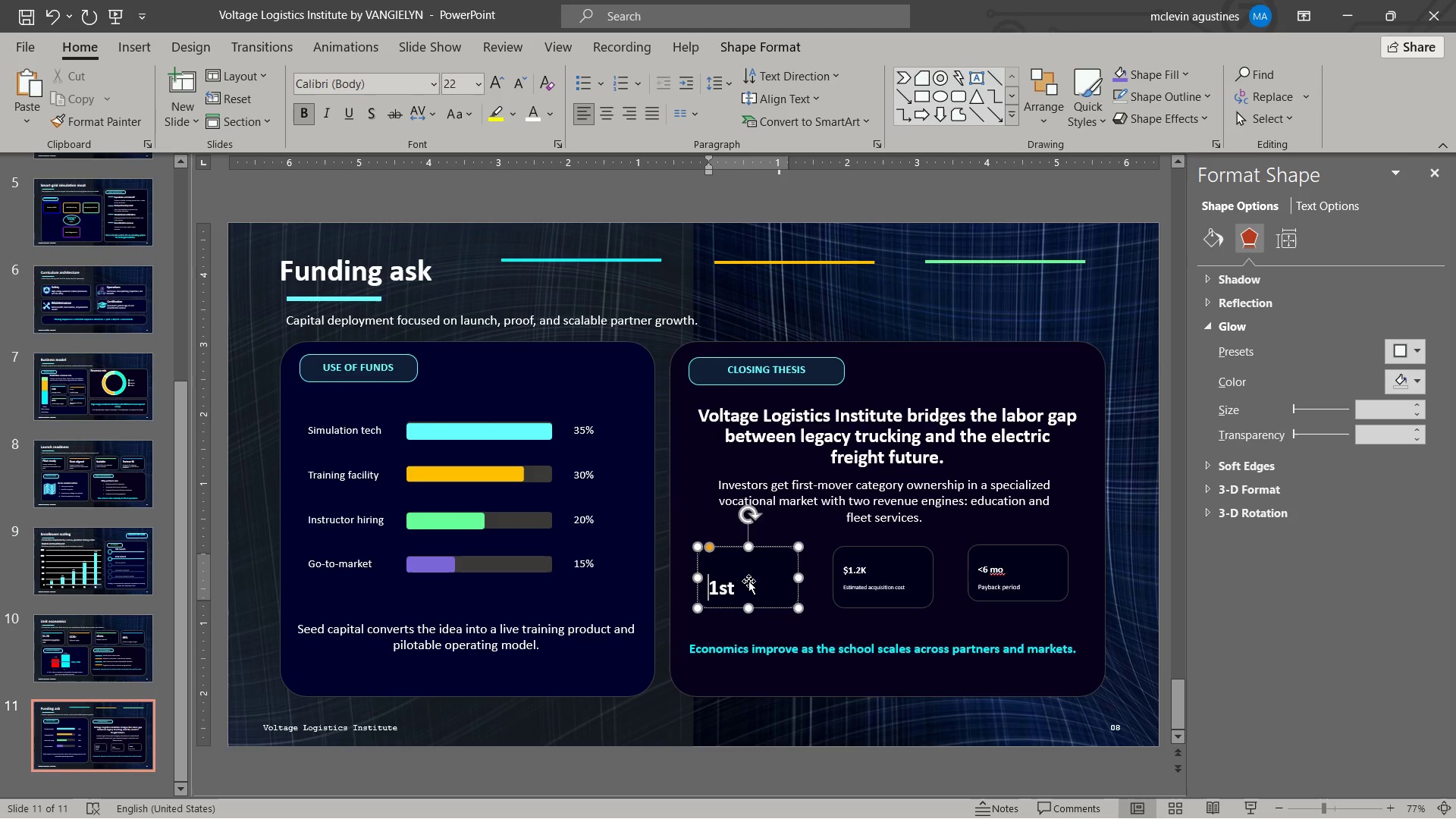 
key(Shift+ShiftRight)
 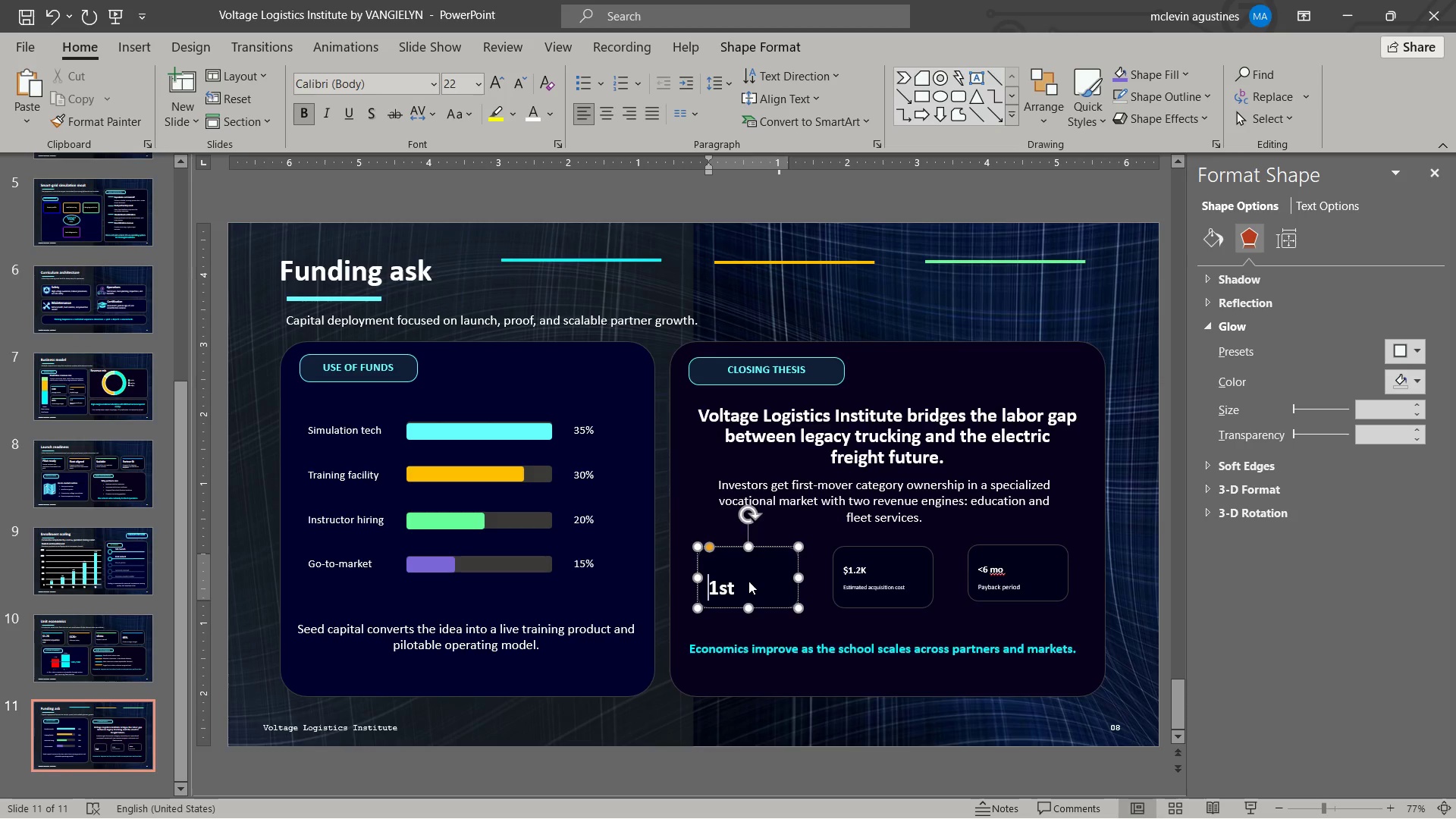 
key(Shift+ArrowRight)
 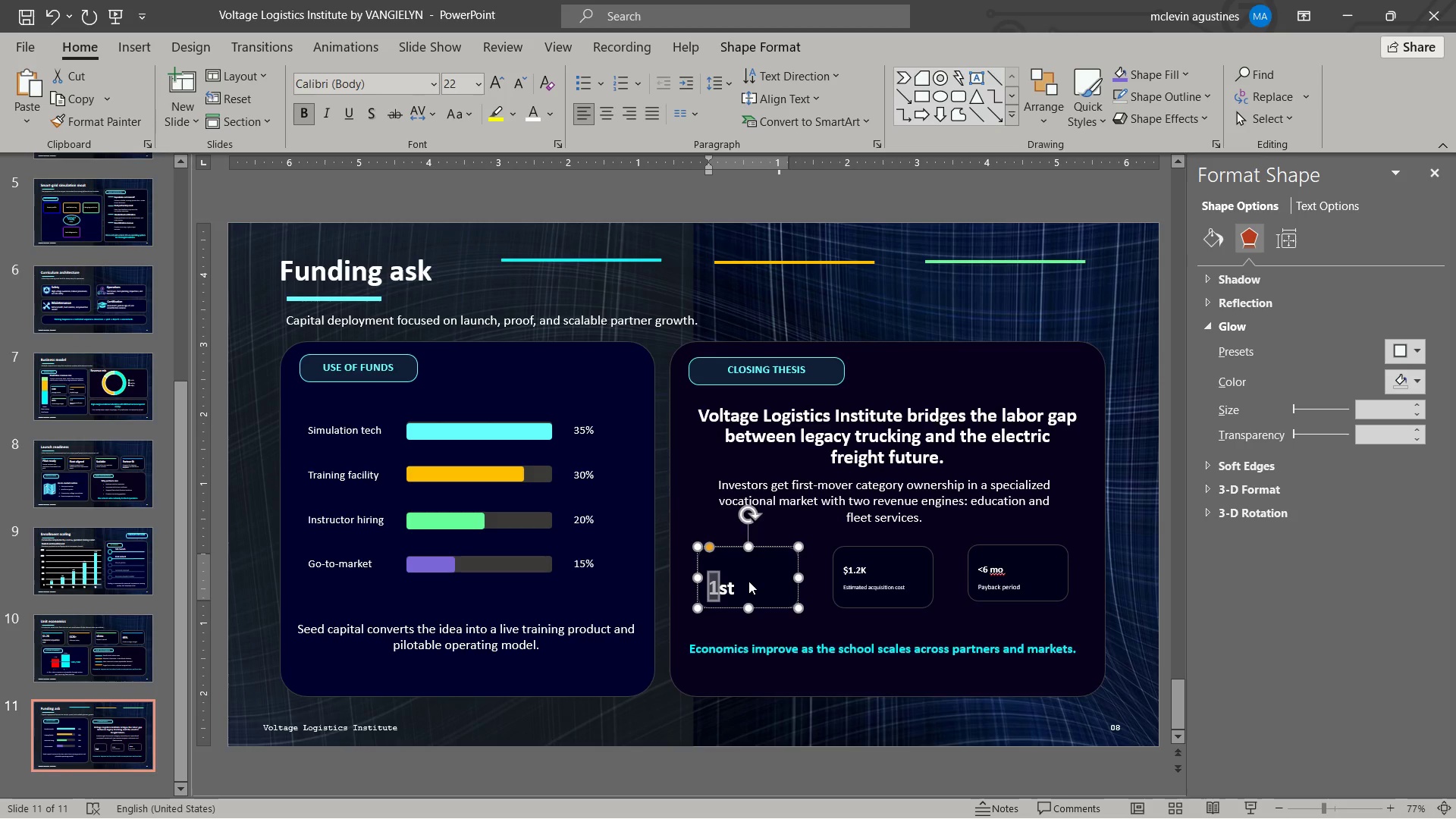 
key(ArrowLeft)
 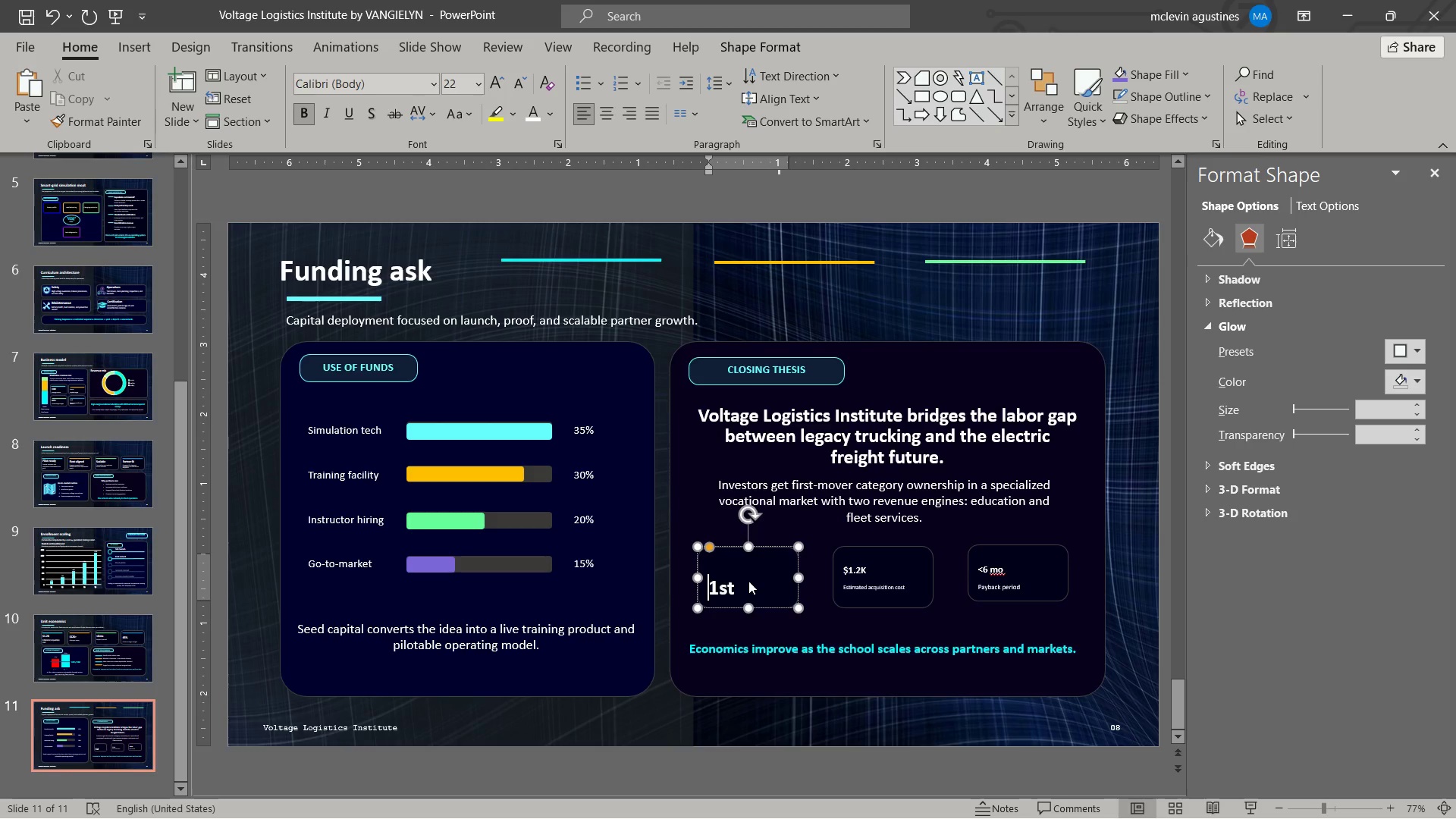 
key(ArrowLeft)
 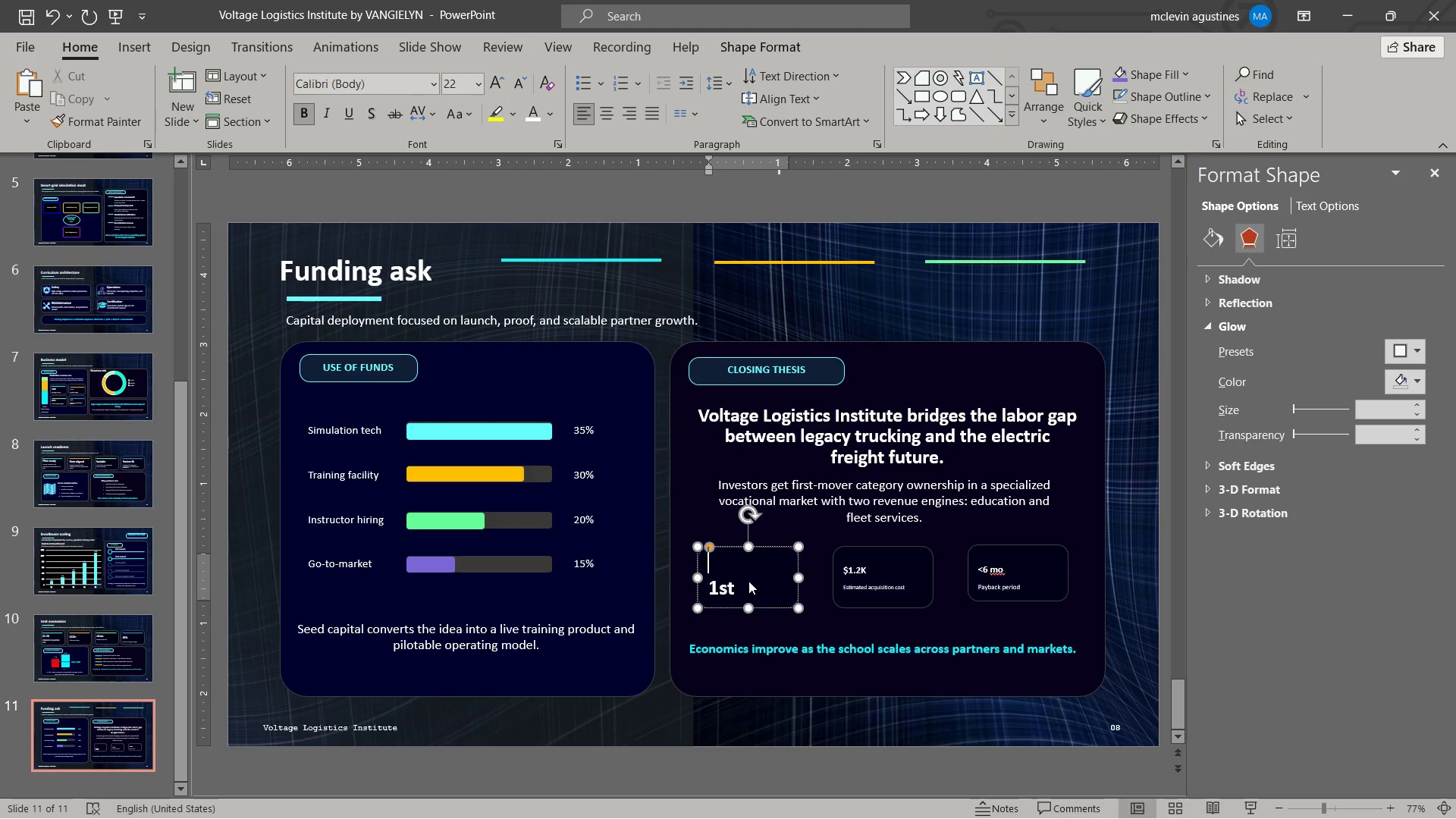 
key(Shift+ArrowRight)
 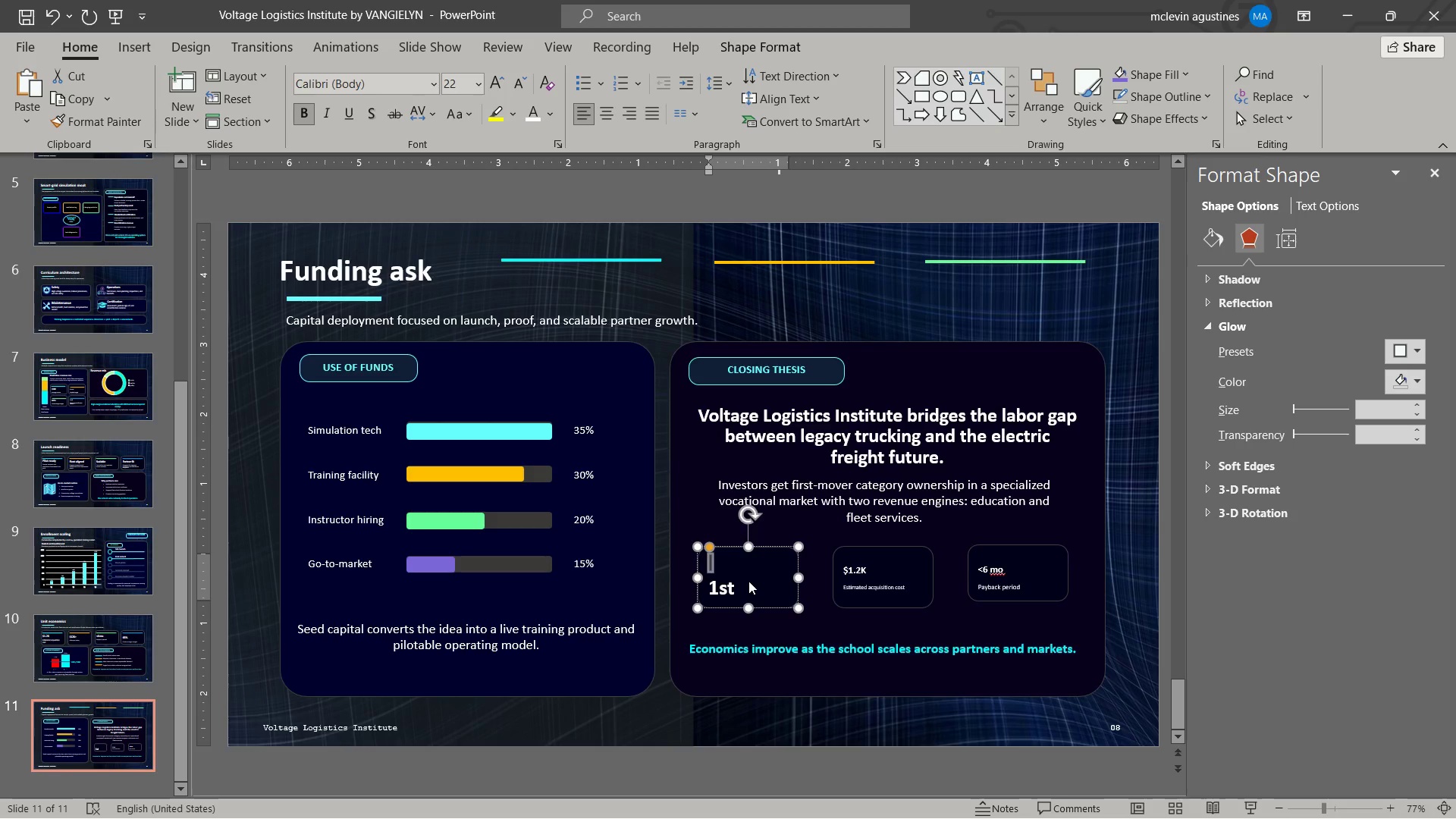 
key(Control+BracketLeft)
 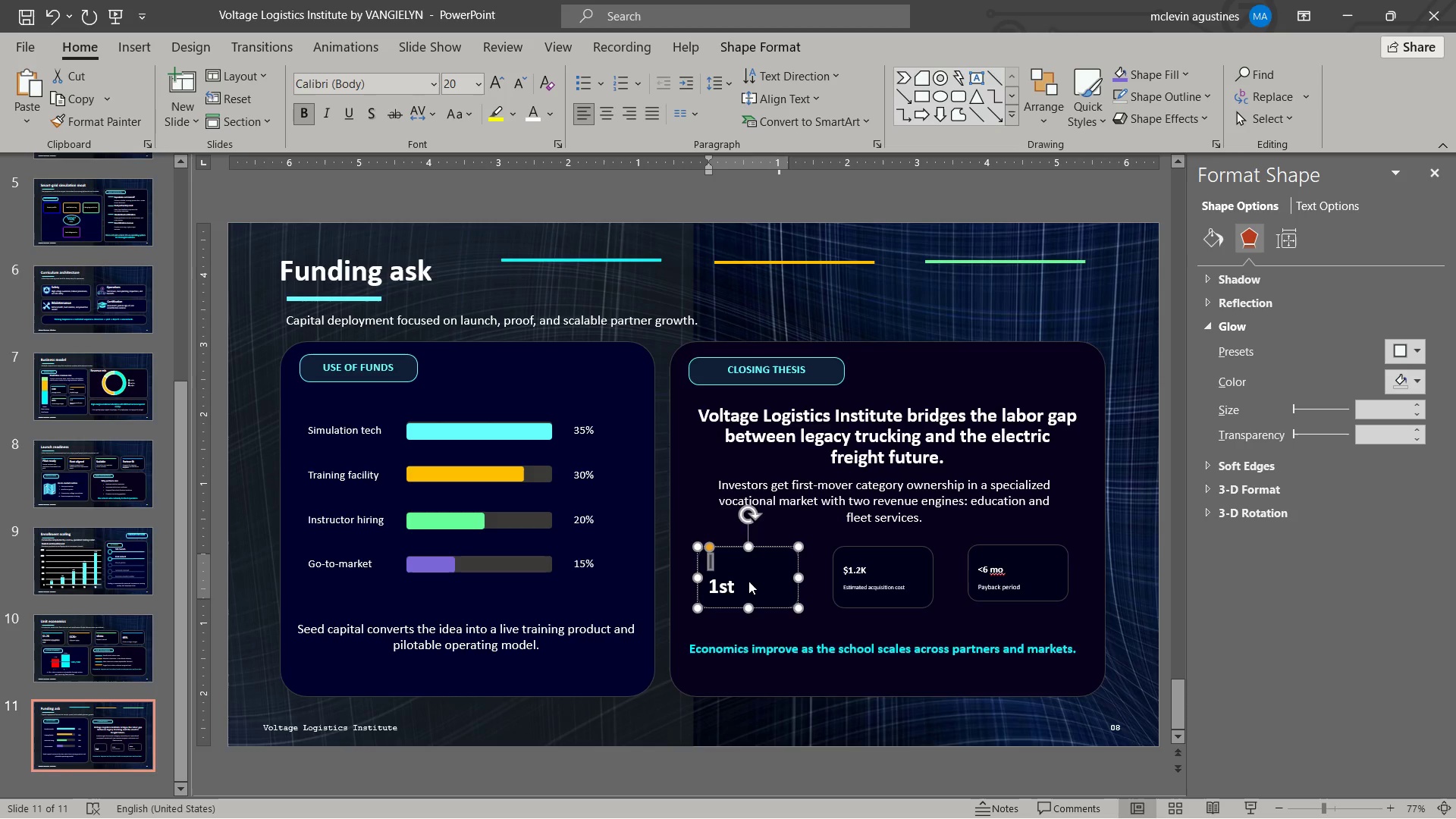 
key(Control+BracketLeft)
 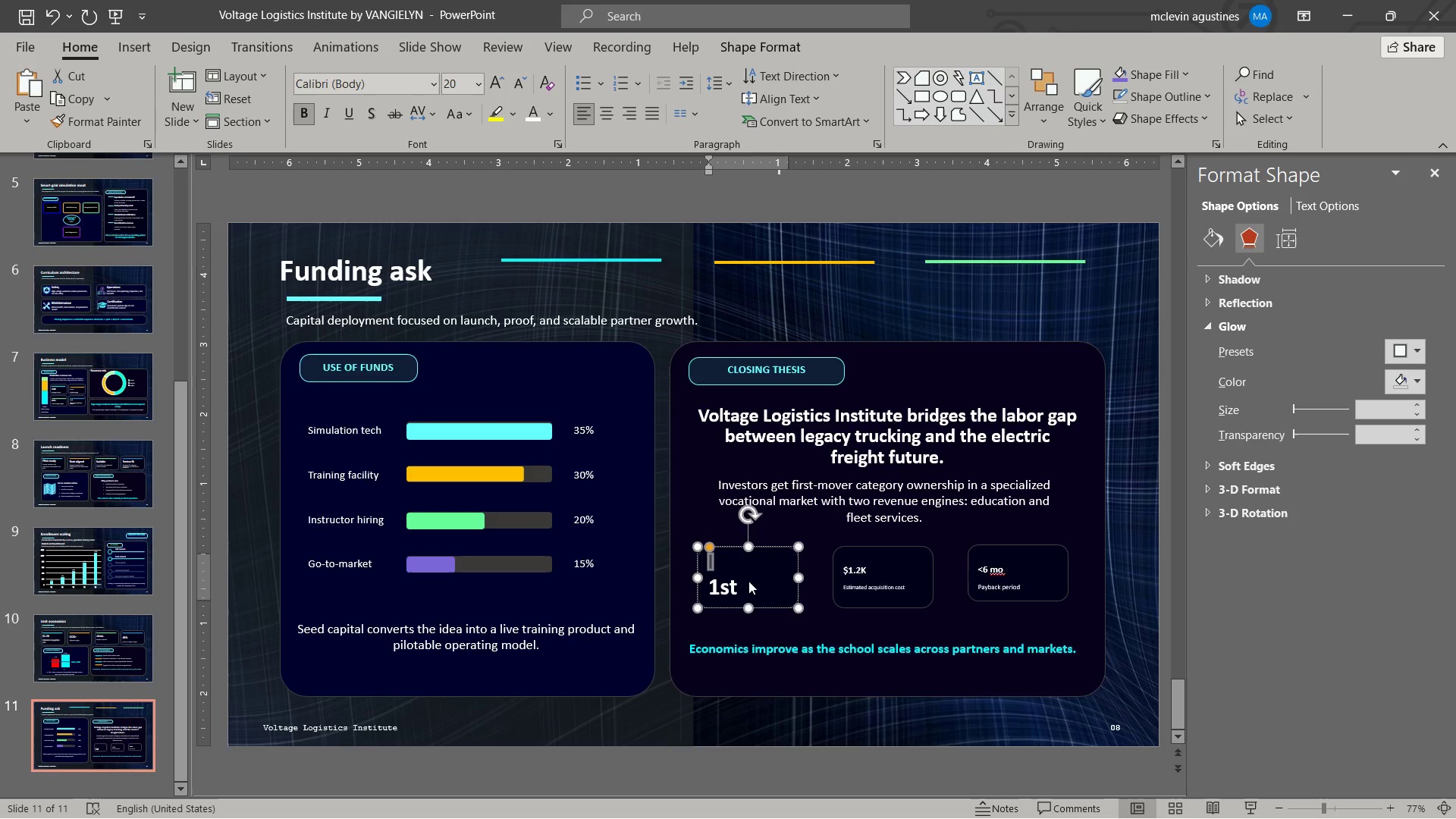 
key(Control+BracketLeft)
 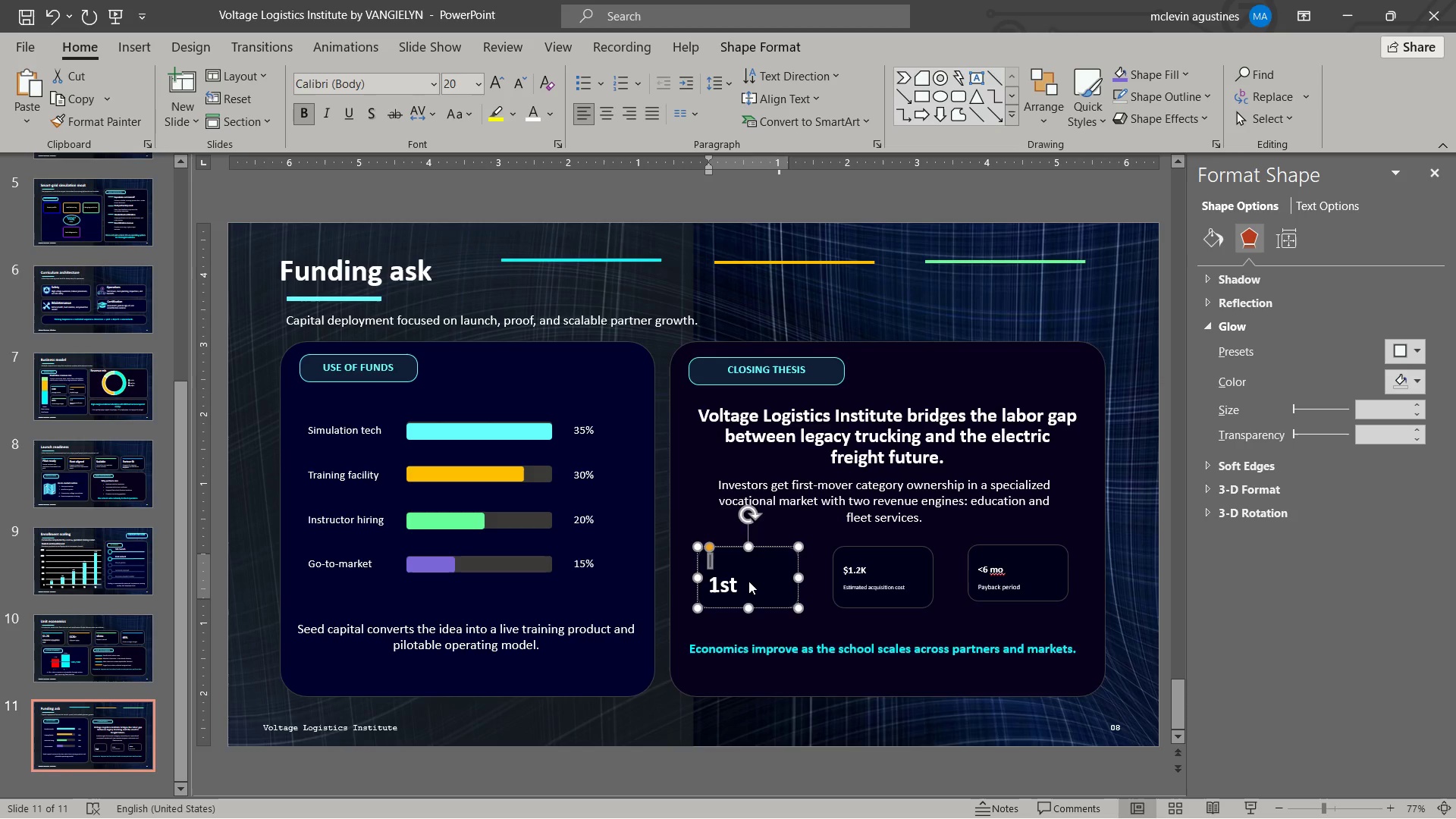 
key(Control+BracketLeft)
 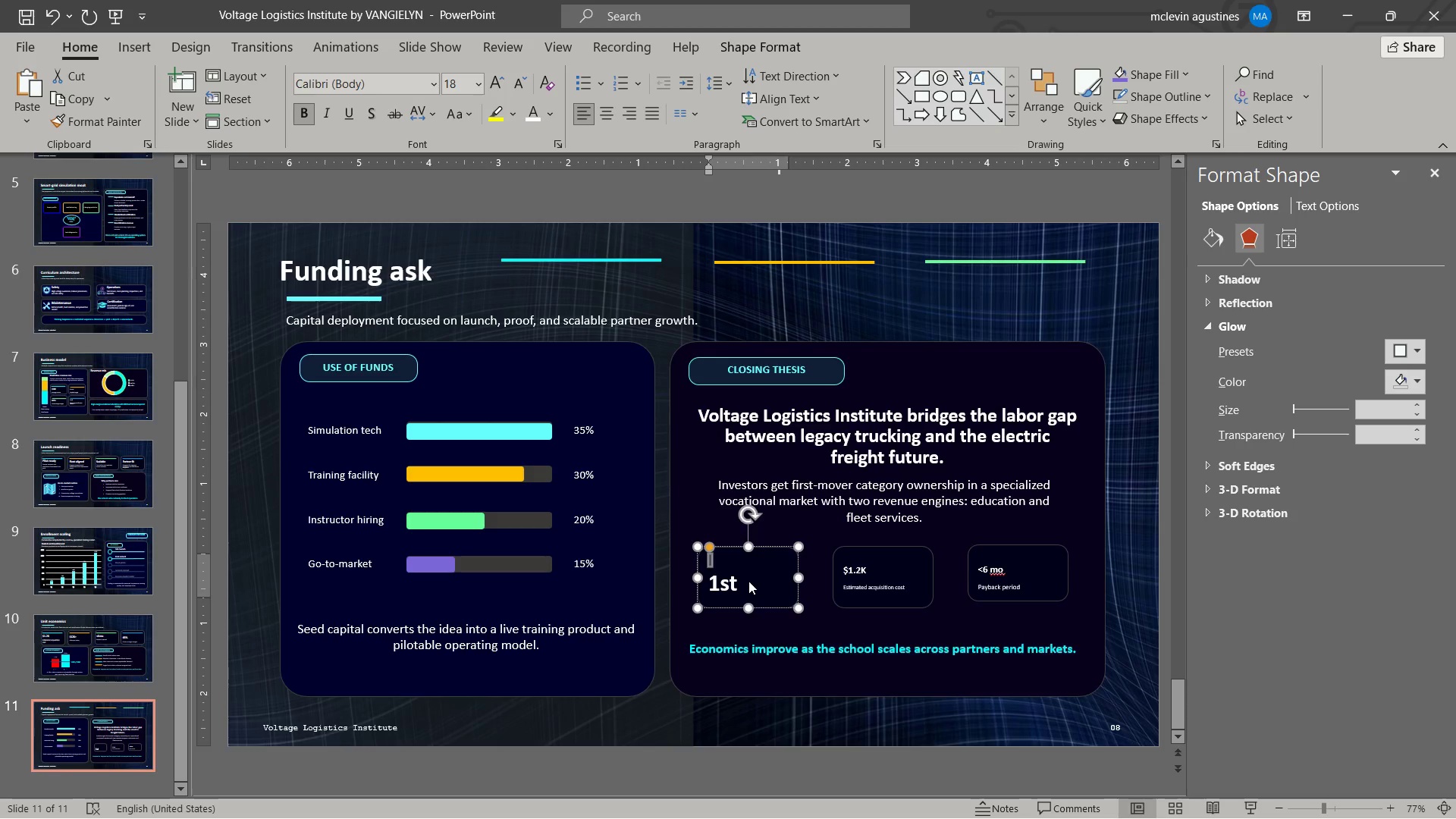 
key(Control+BracketLeft)
 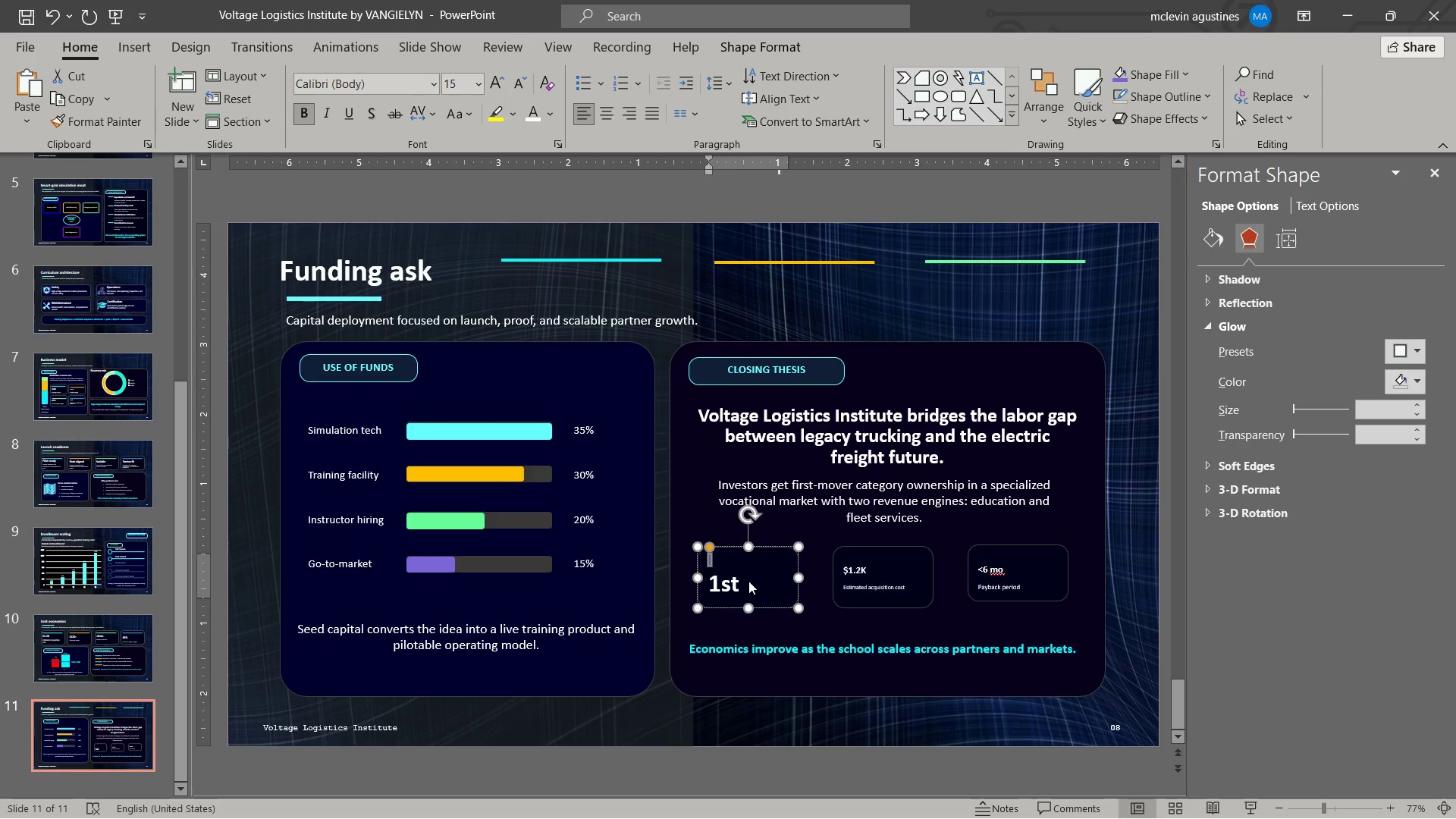 
key(Control+BracketLeft)
 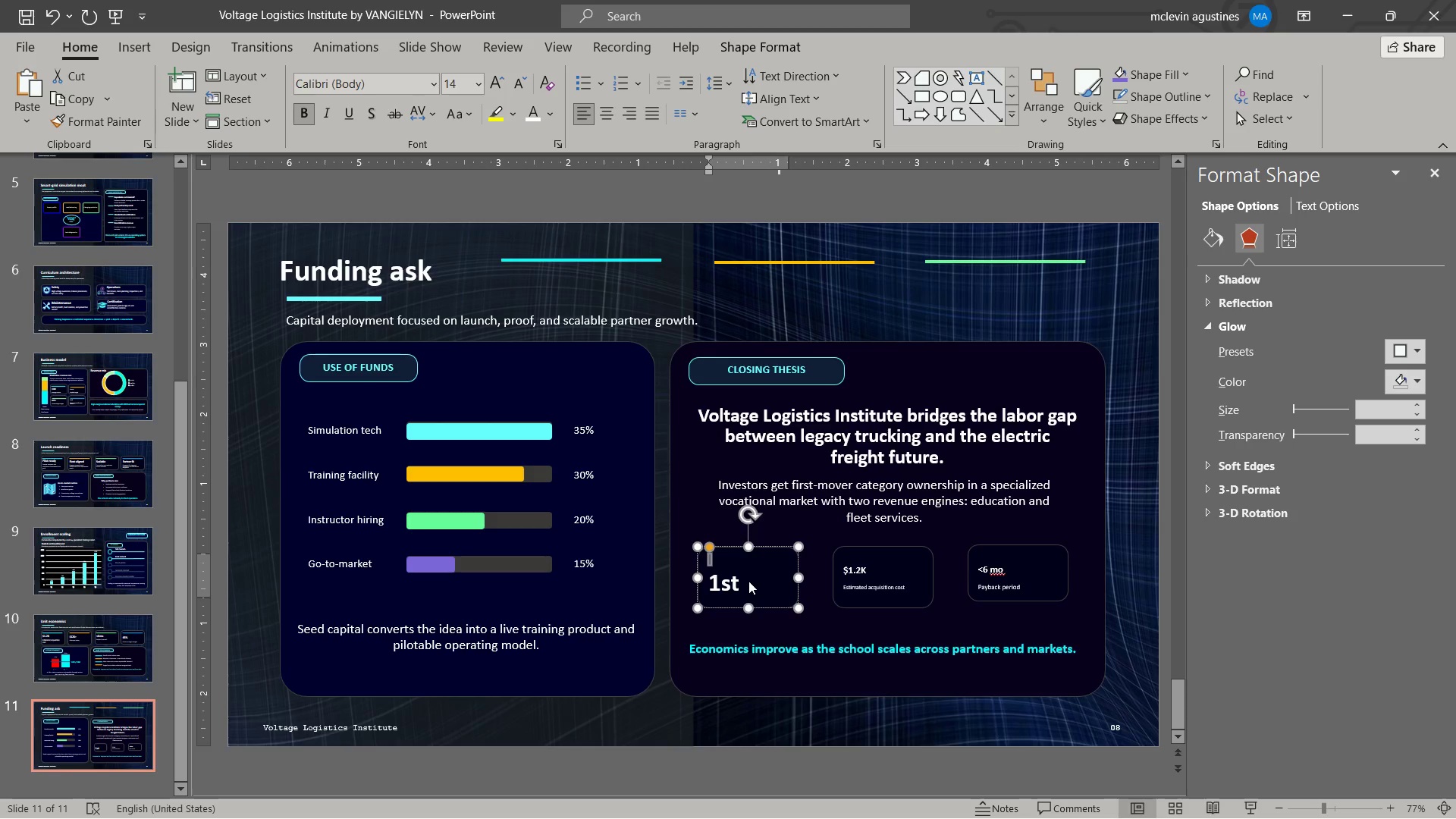 
key(Control+BracketLeft)
 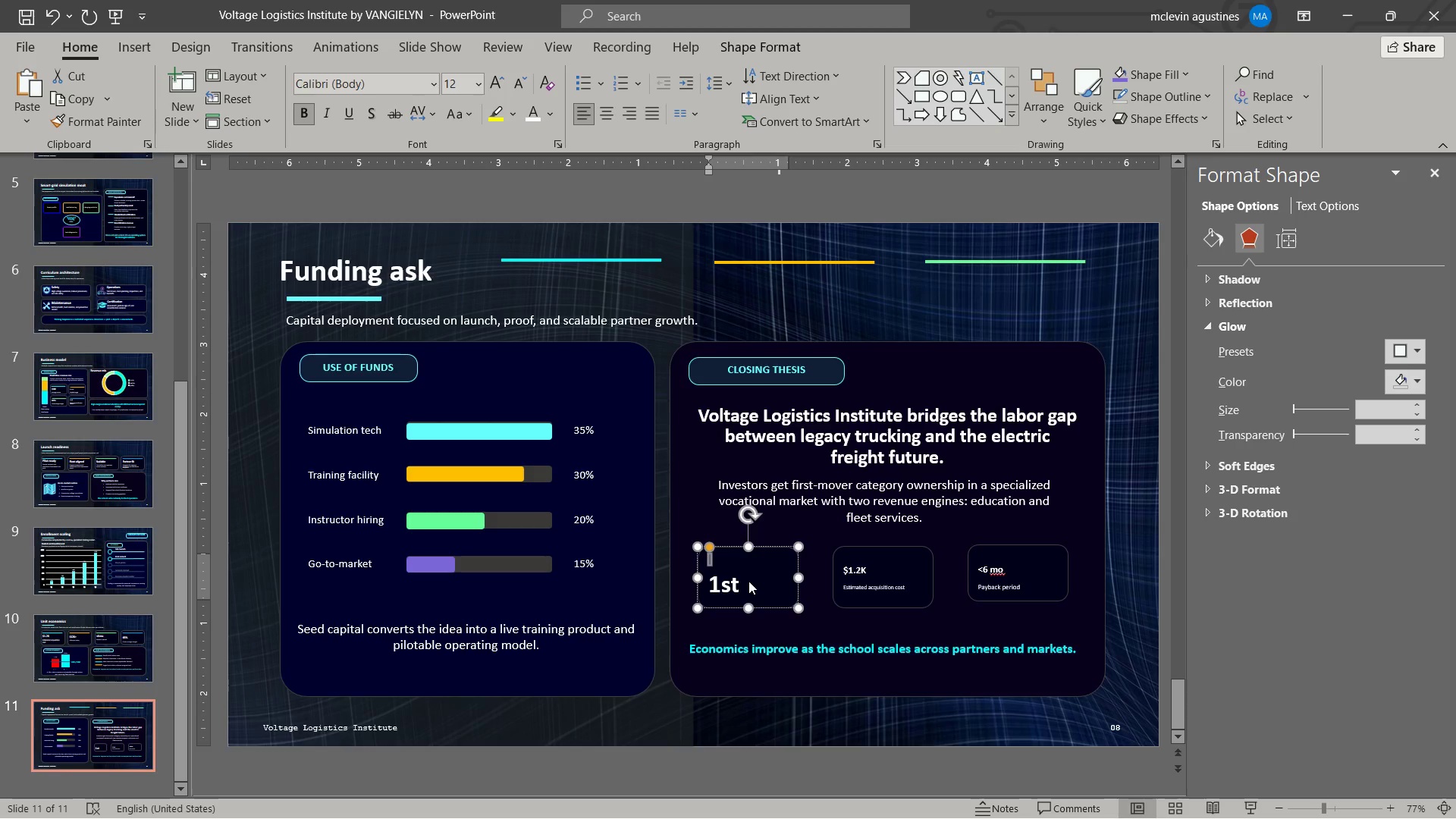 
key(Control+BracketLeft)
 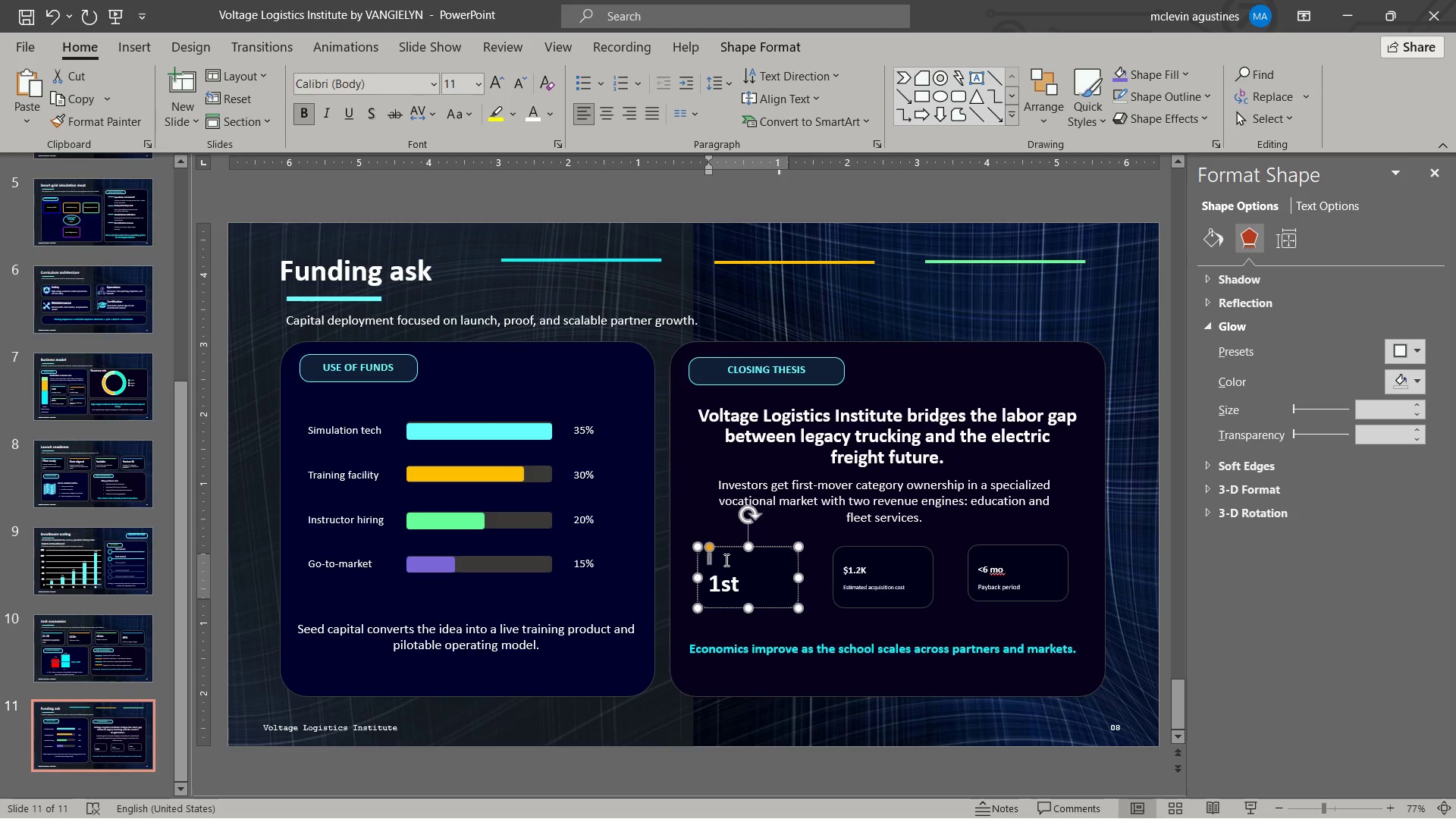 
left_click([712, 554])
 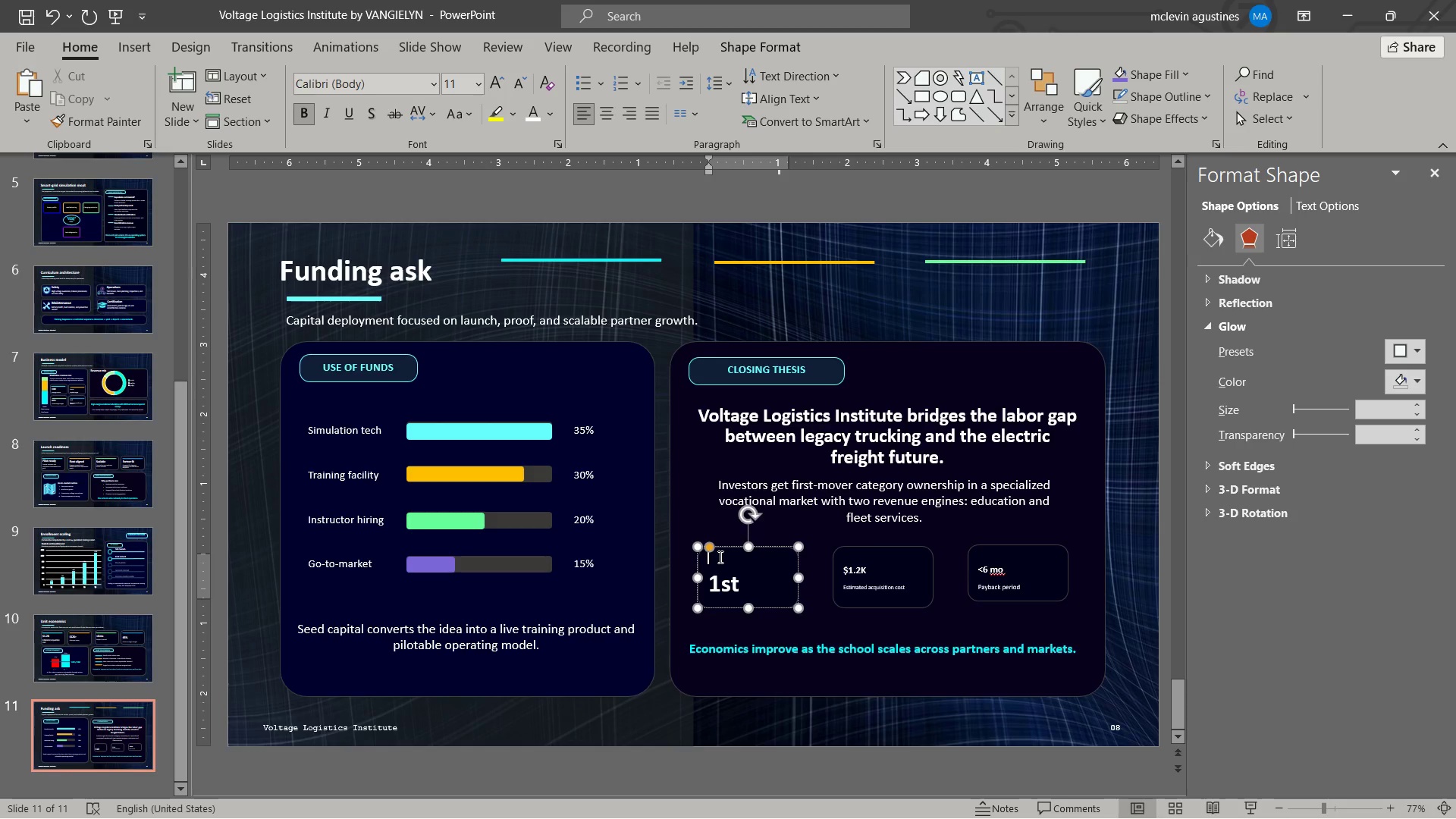 
left_click_drag(start_coordinate=[719, 557], to_coordinate=[799, 609])
 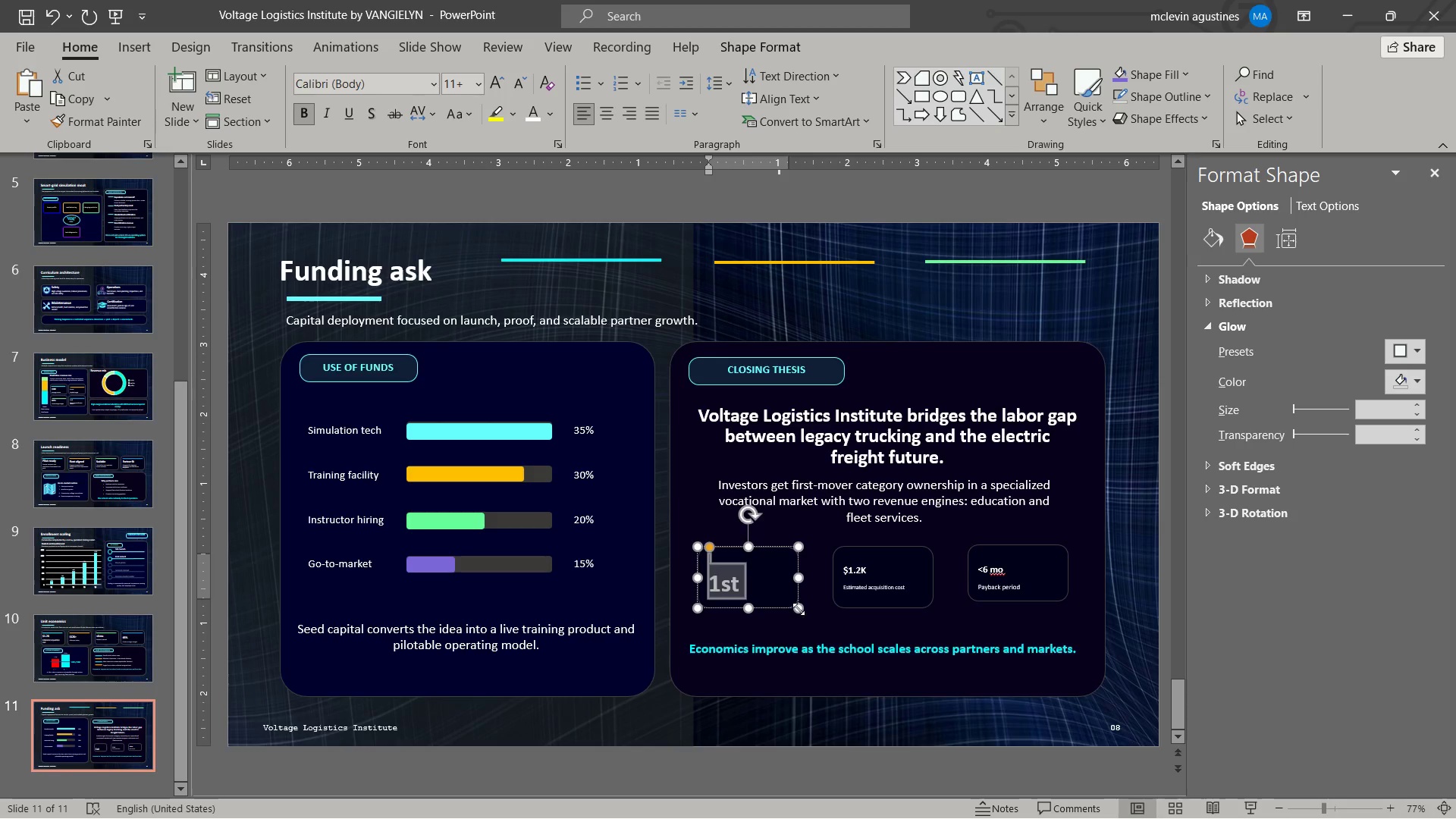 
key(Control+C)
 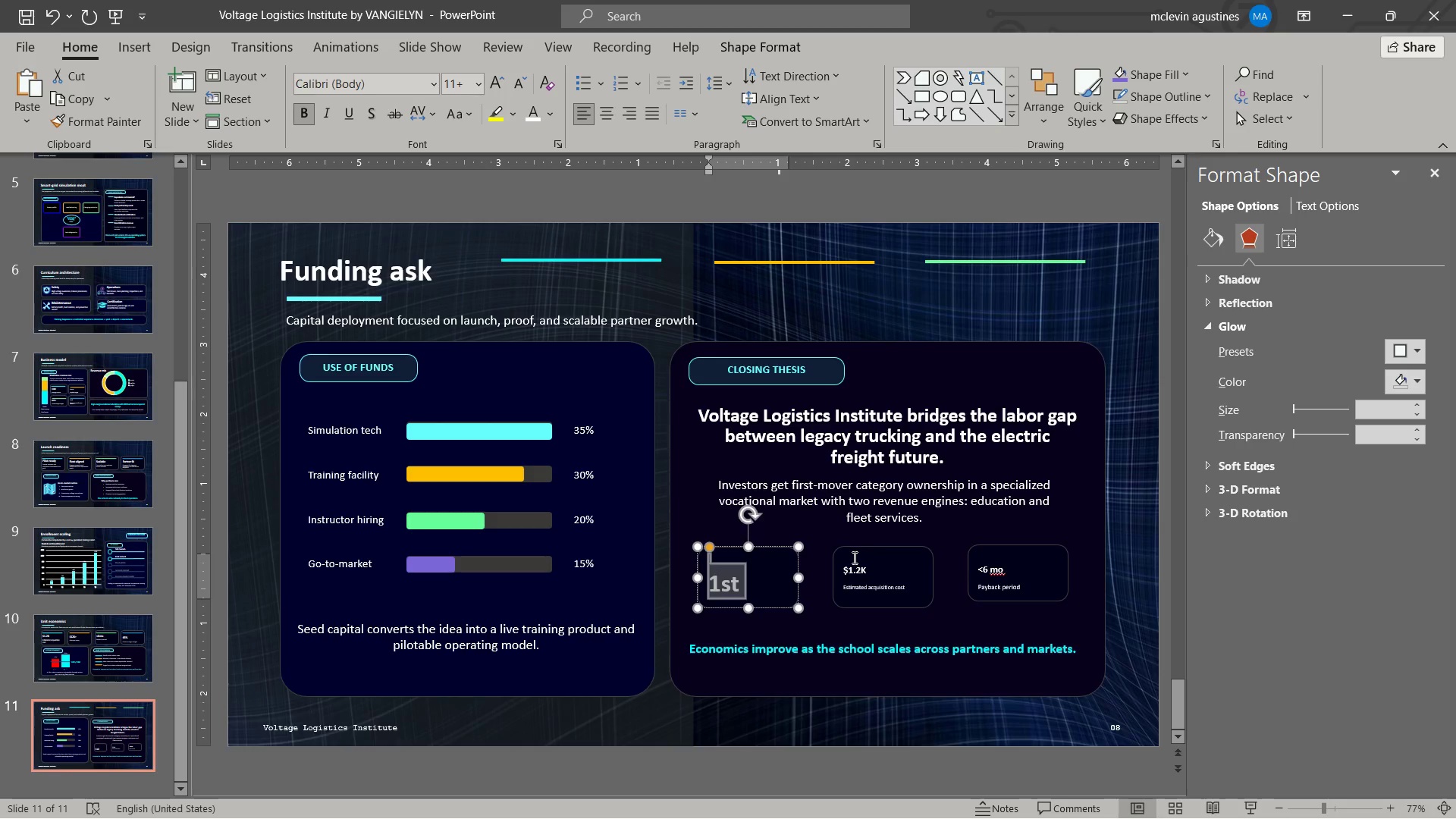 
left_click_drag(start_coordinate=[853, 557], to_coordinate=[933, 629])
 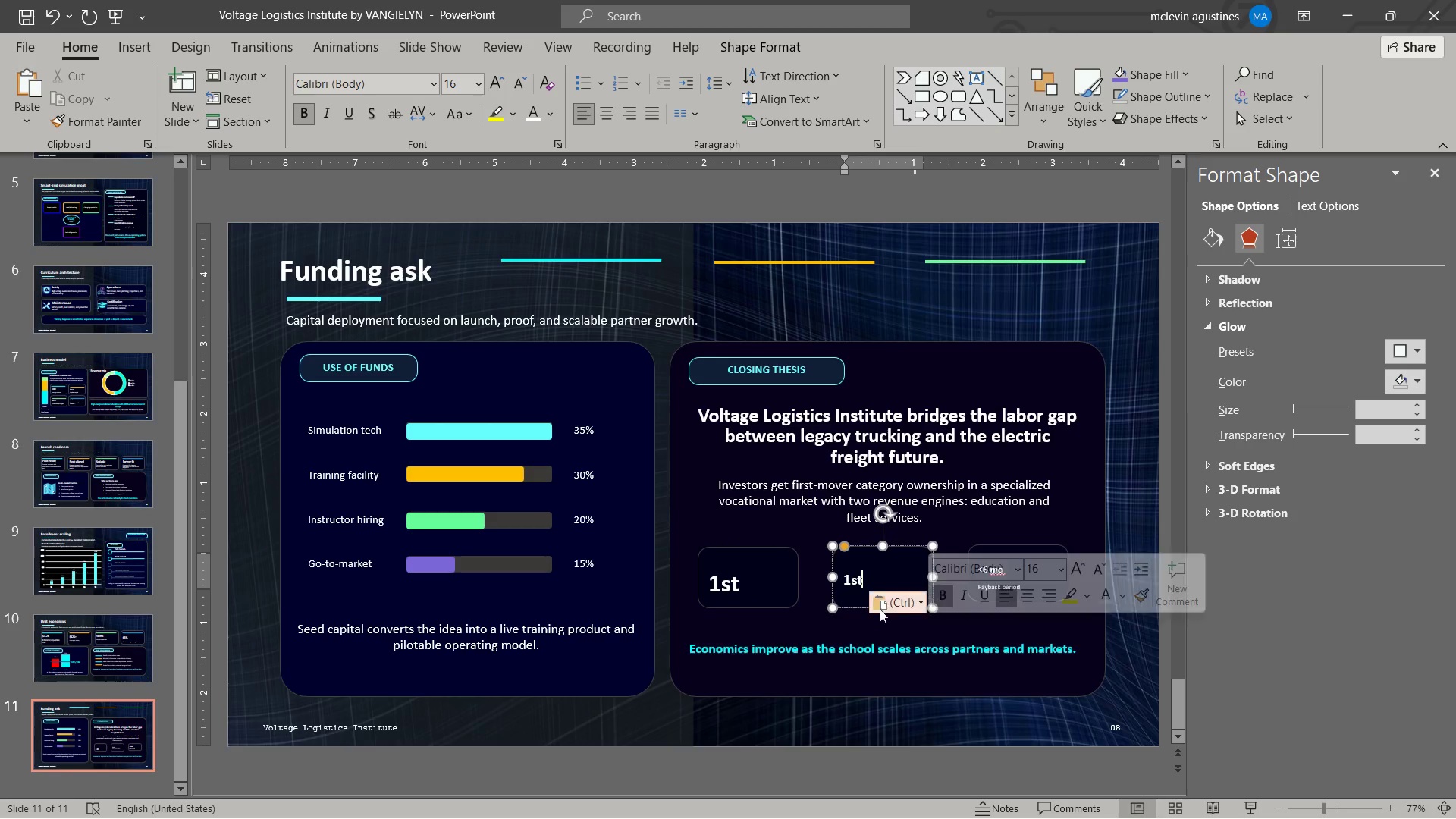 
key(Control+V)
 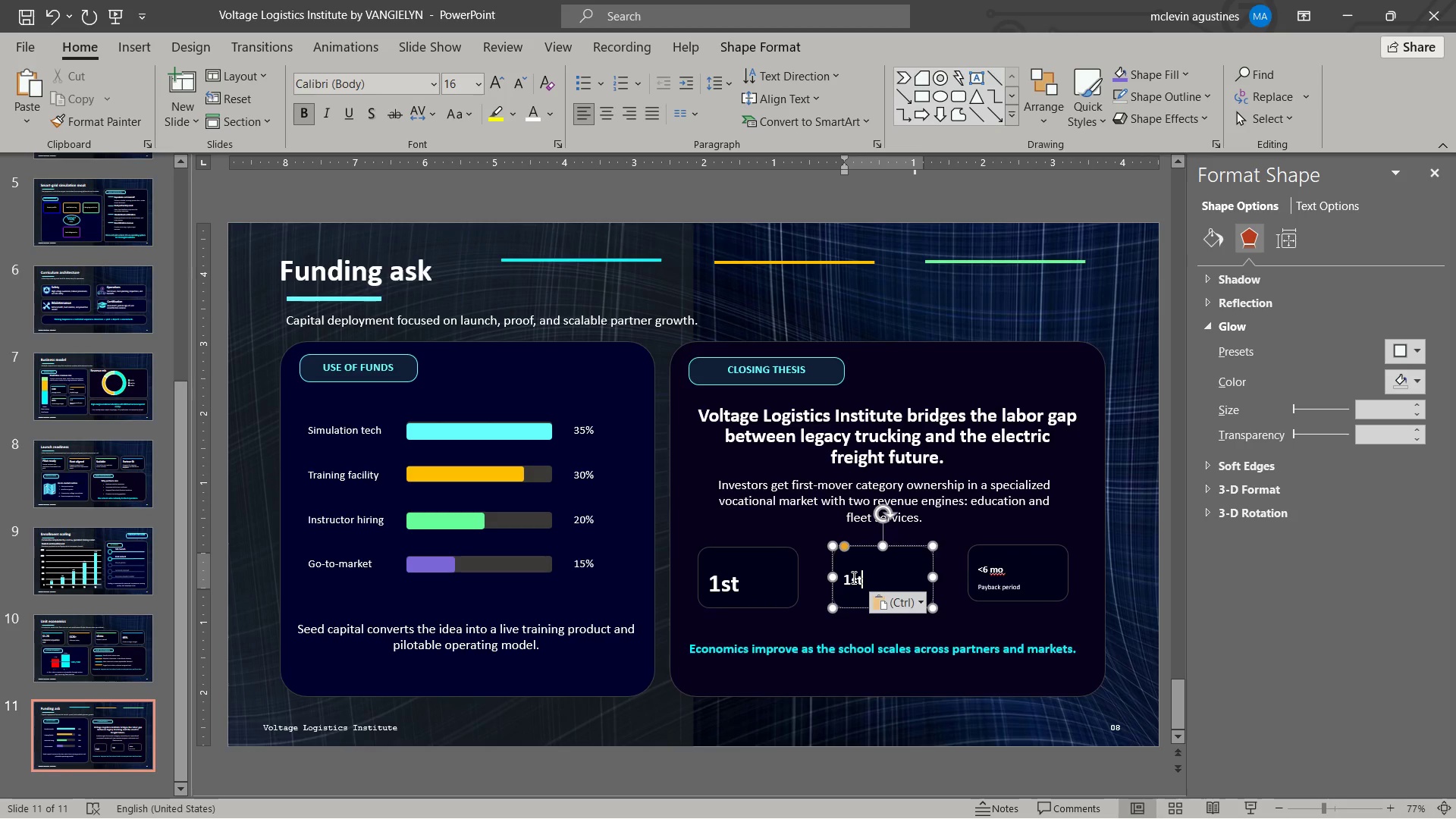 
double_click([852, 577])
 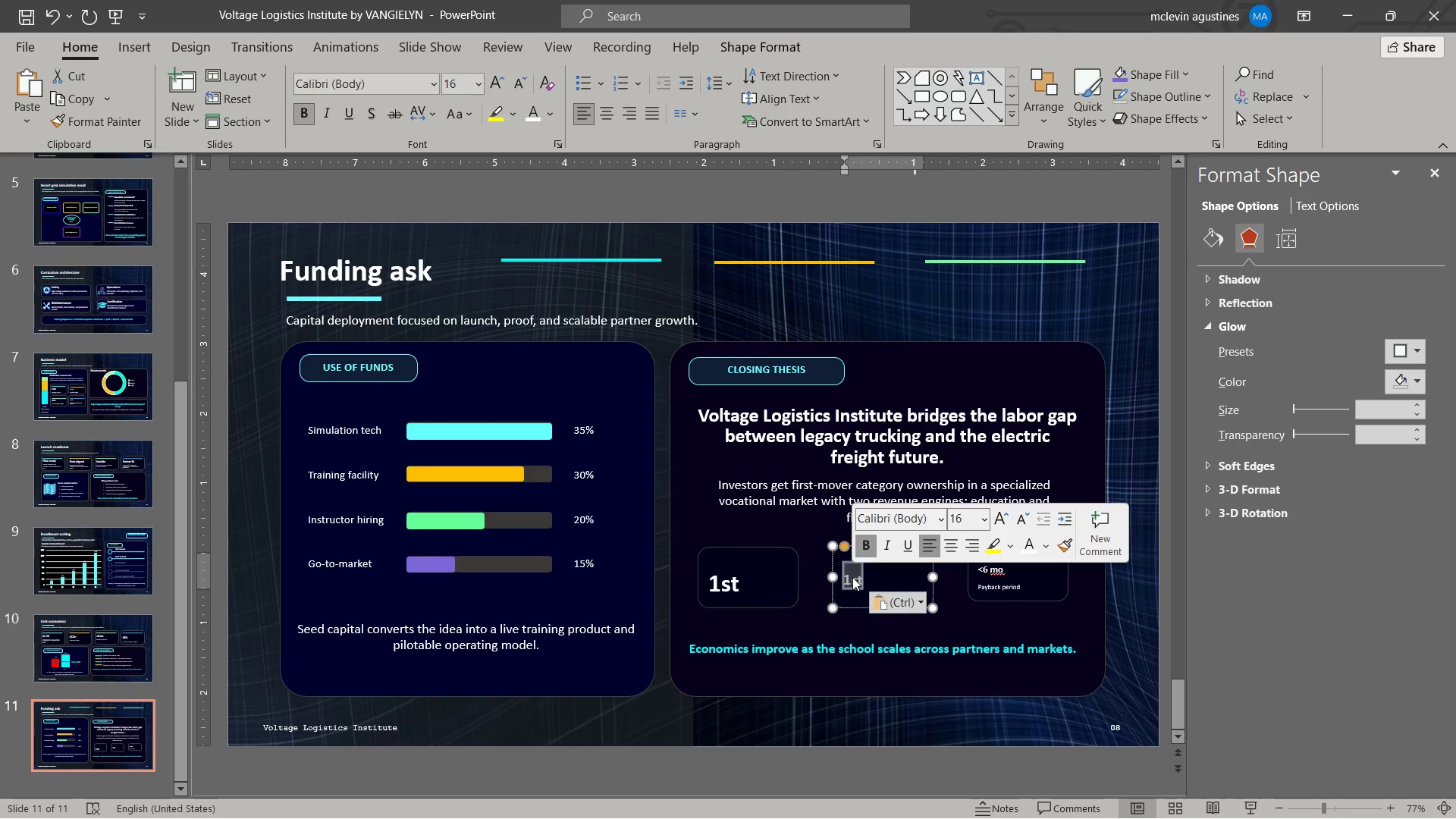 
key(Numpad2)
 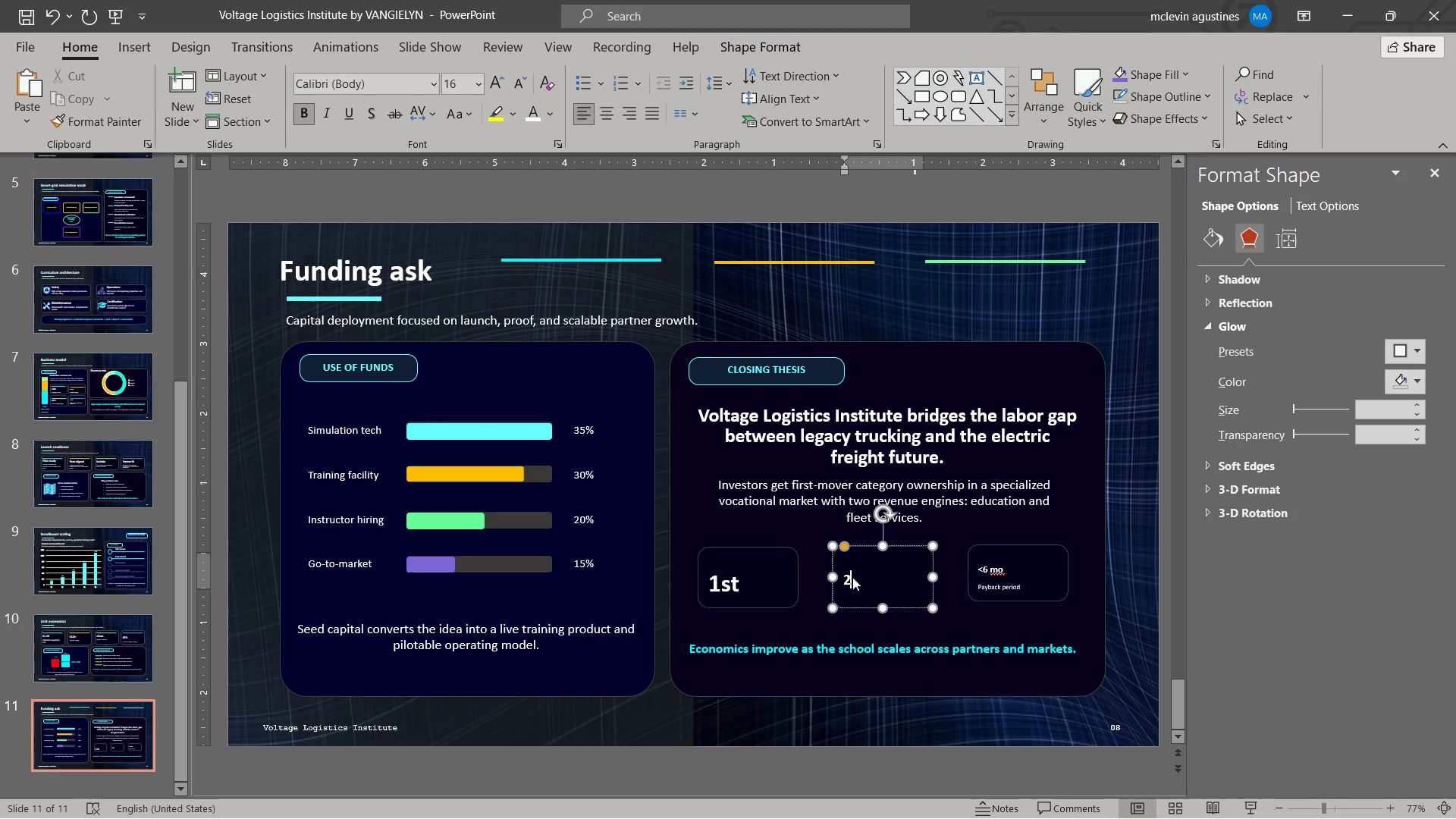 
key(Shift+ShiftLeft)
 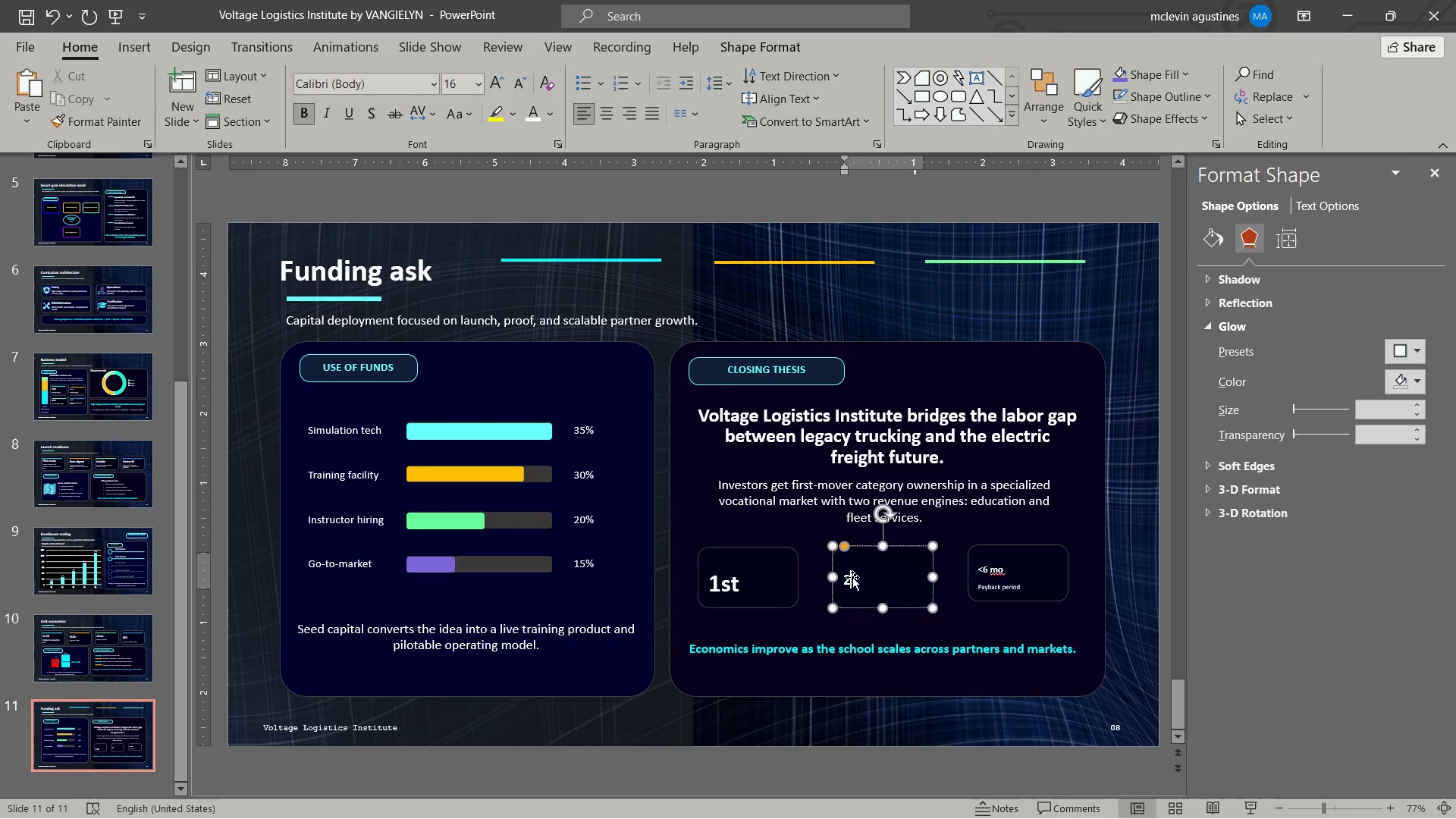 
key(Shift+K)
 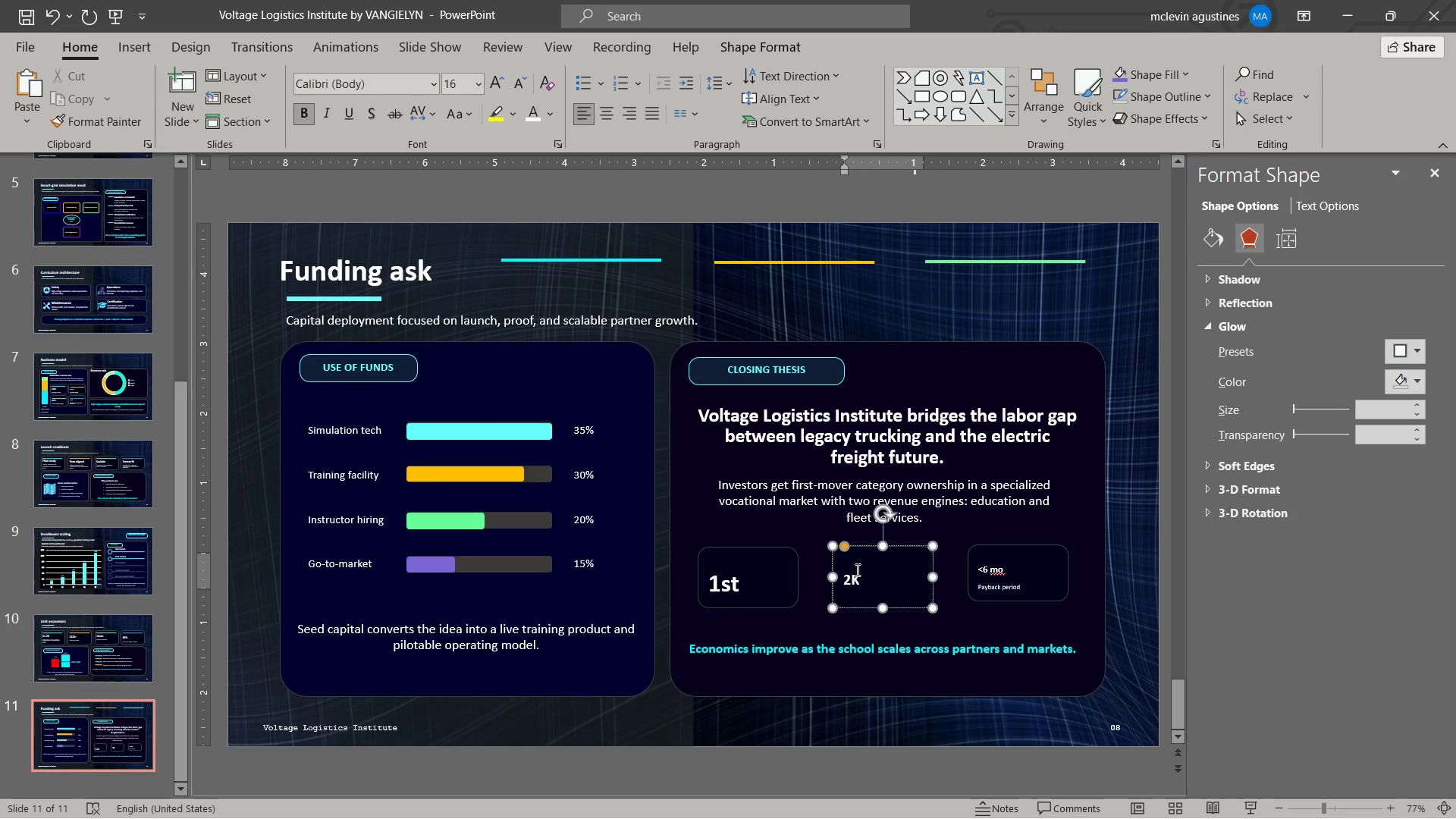 
key(Backspace)
 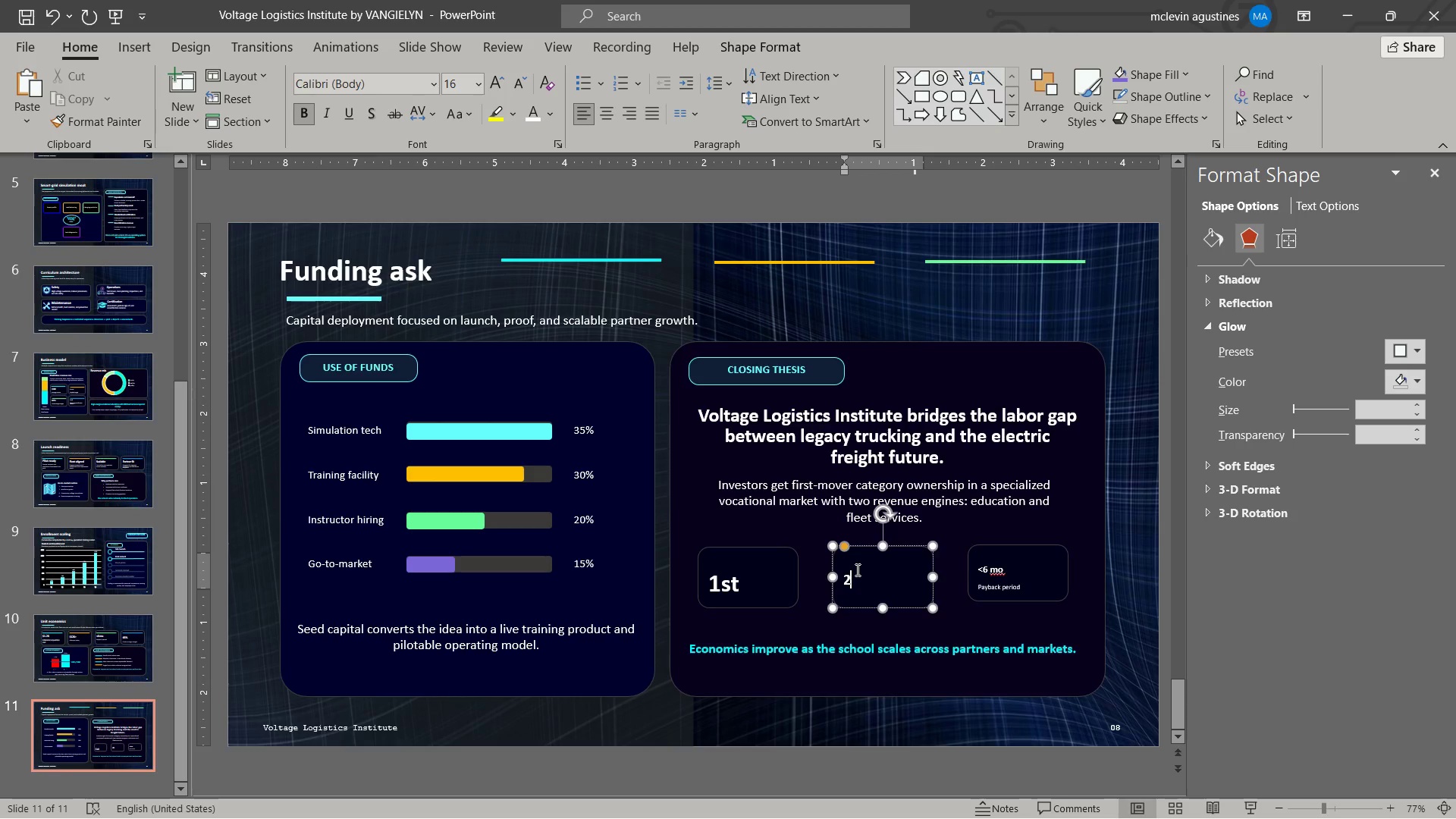 
key(X)
 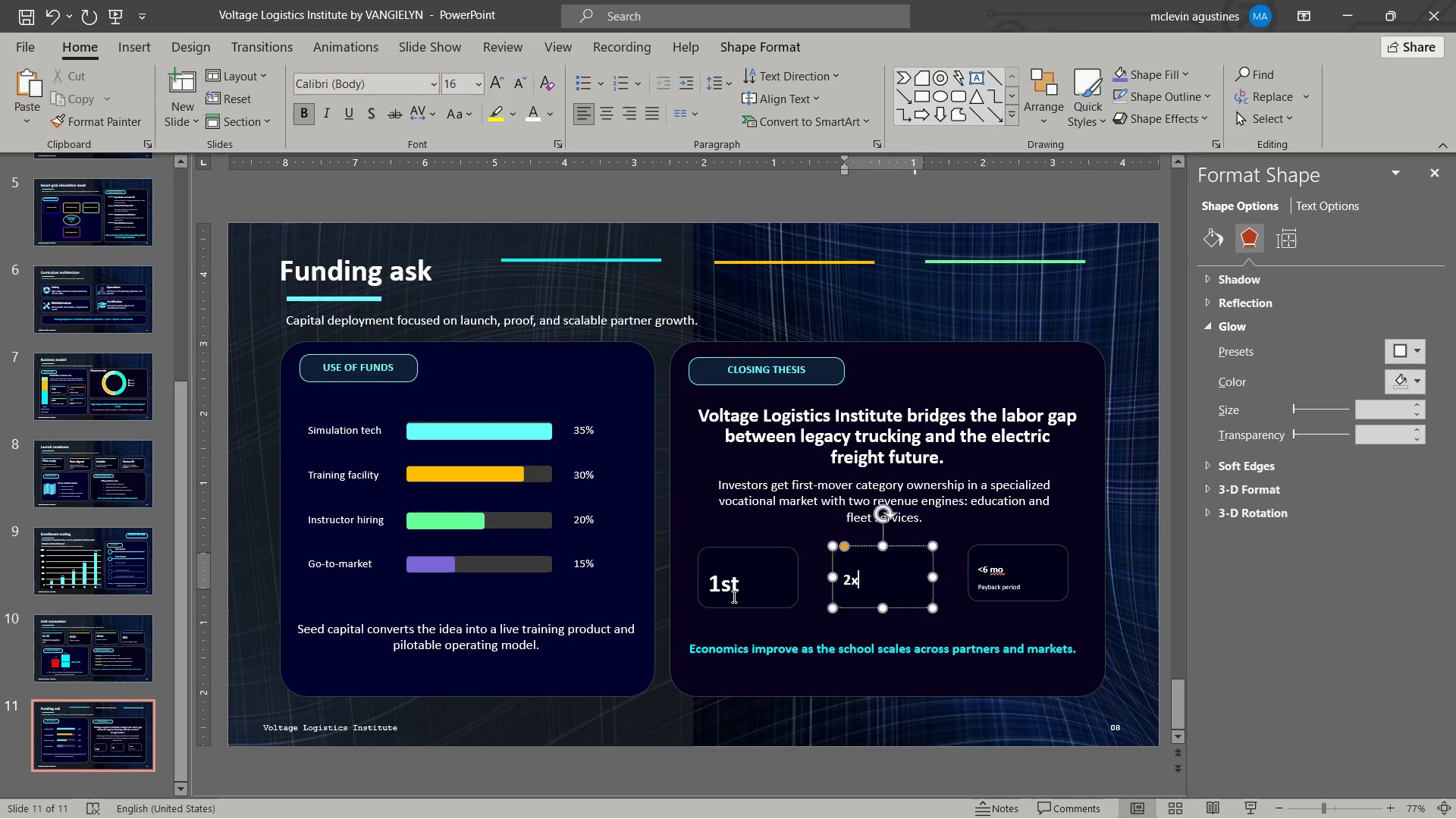 
left_click([726, 588])
 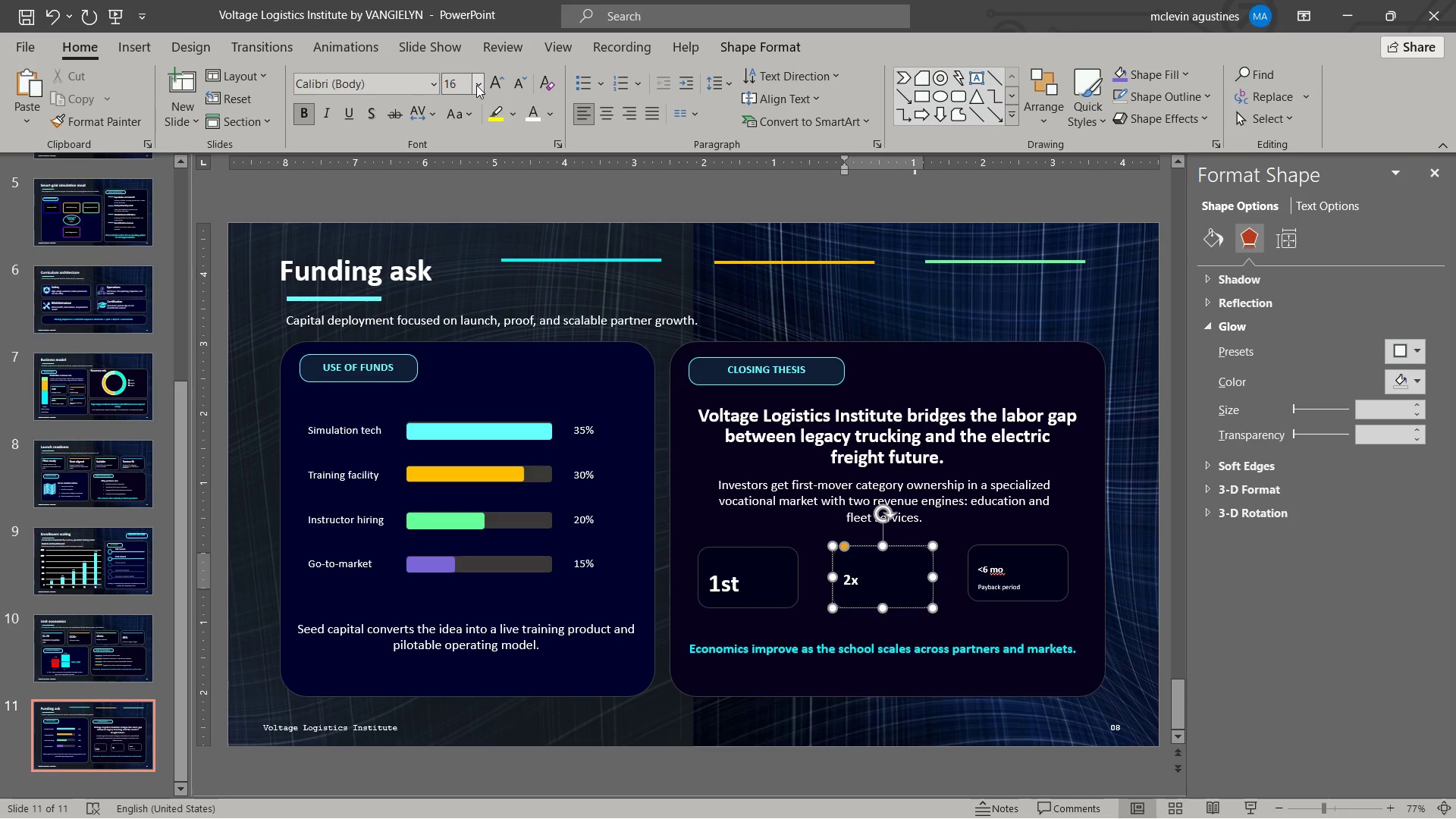 
key(Numpad2)
 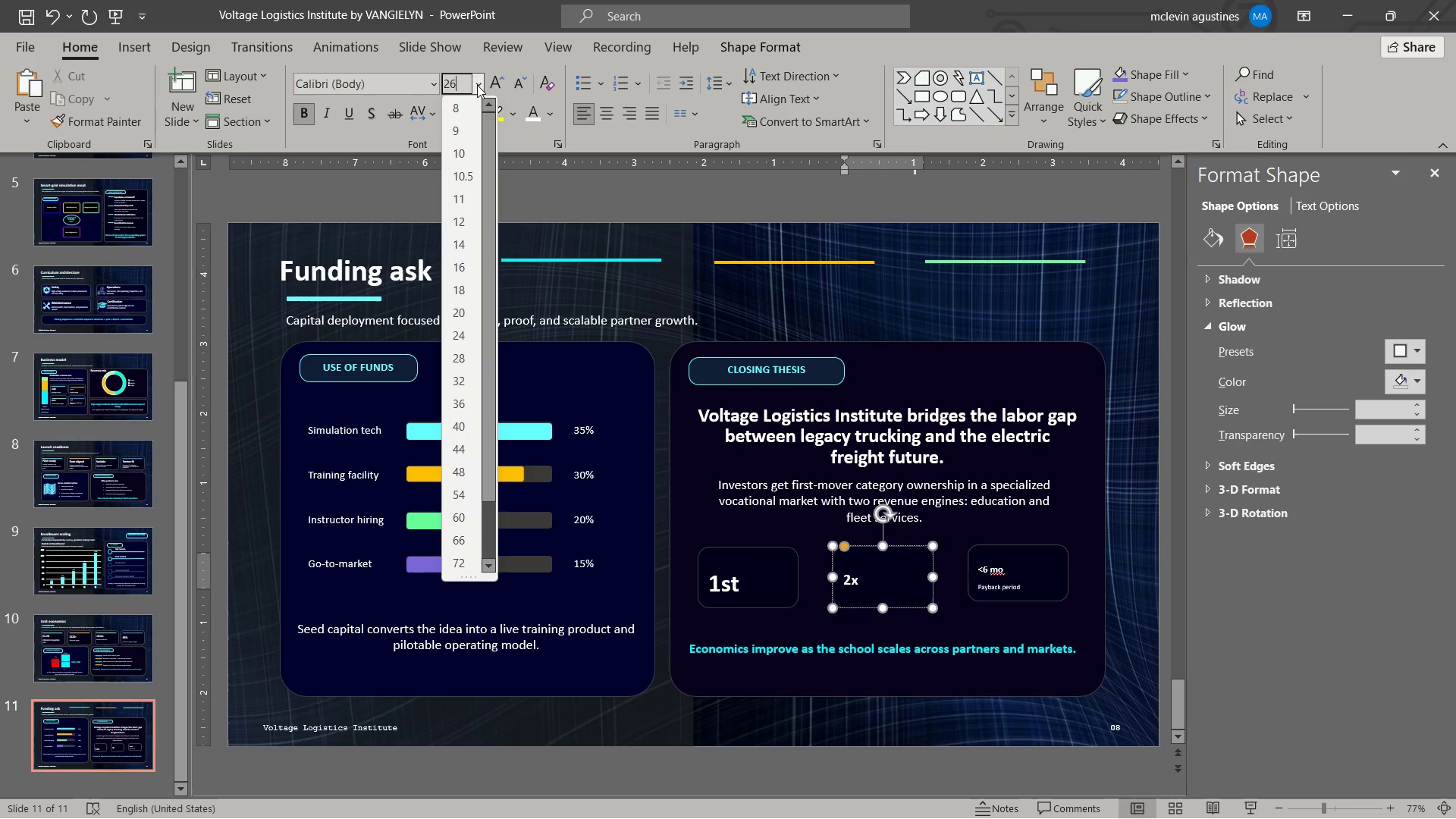 
key(Numpad6)
 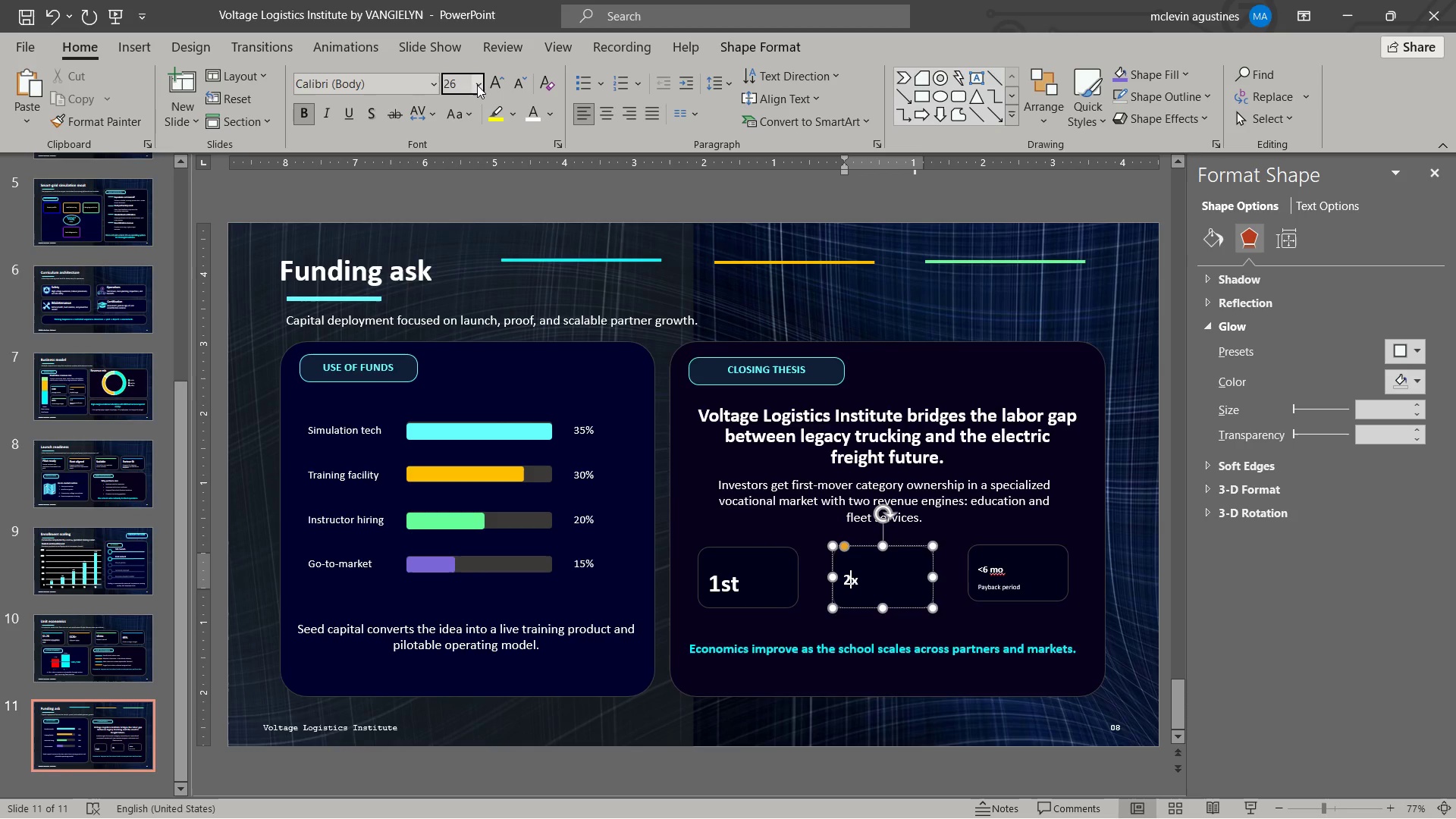 
key(NumpadEnter)
 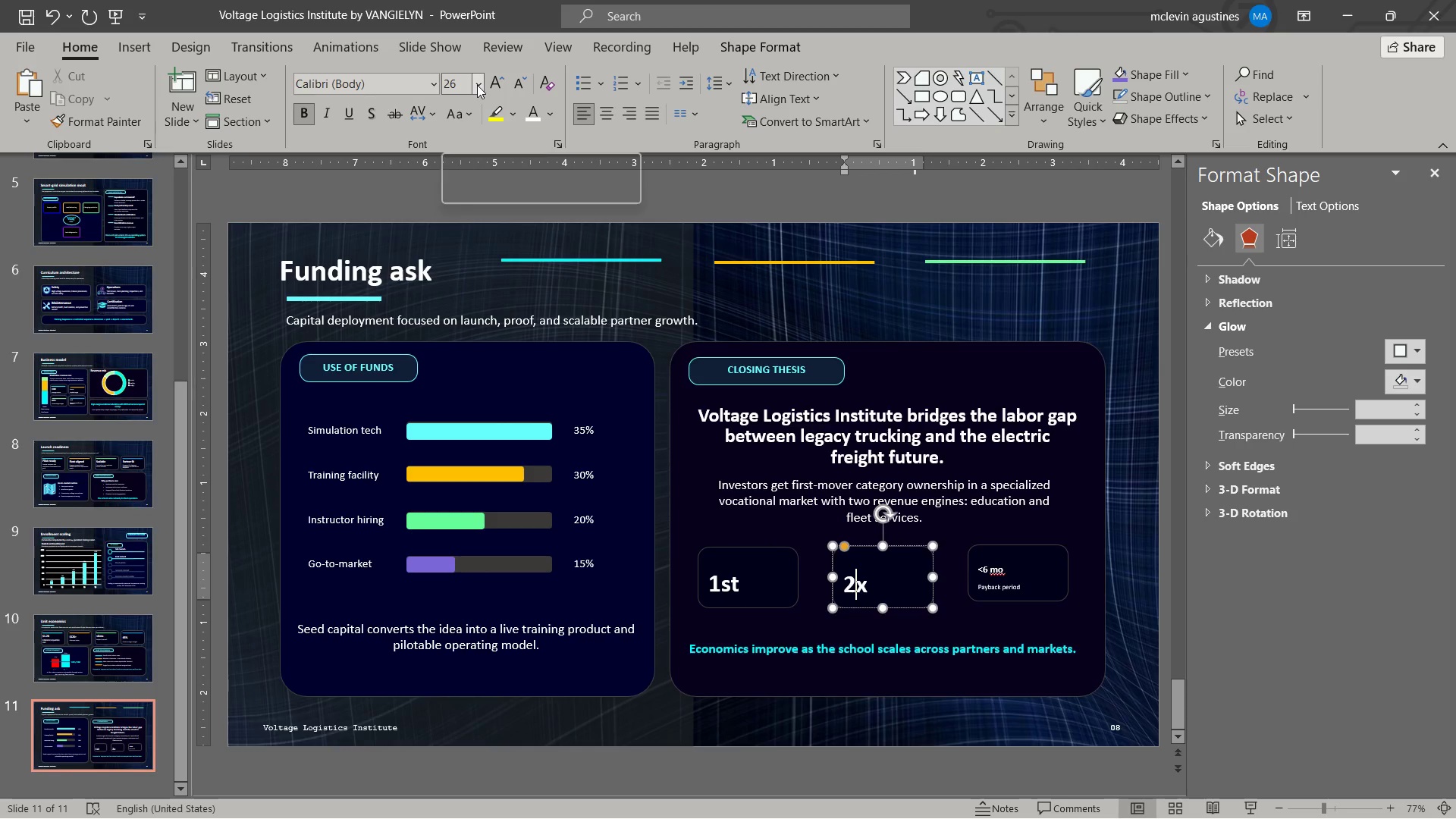 
key(ArrowUp)
 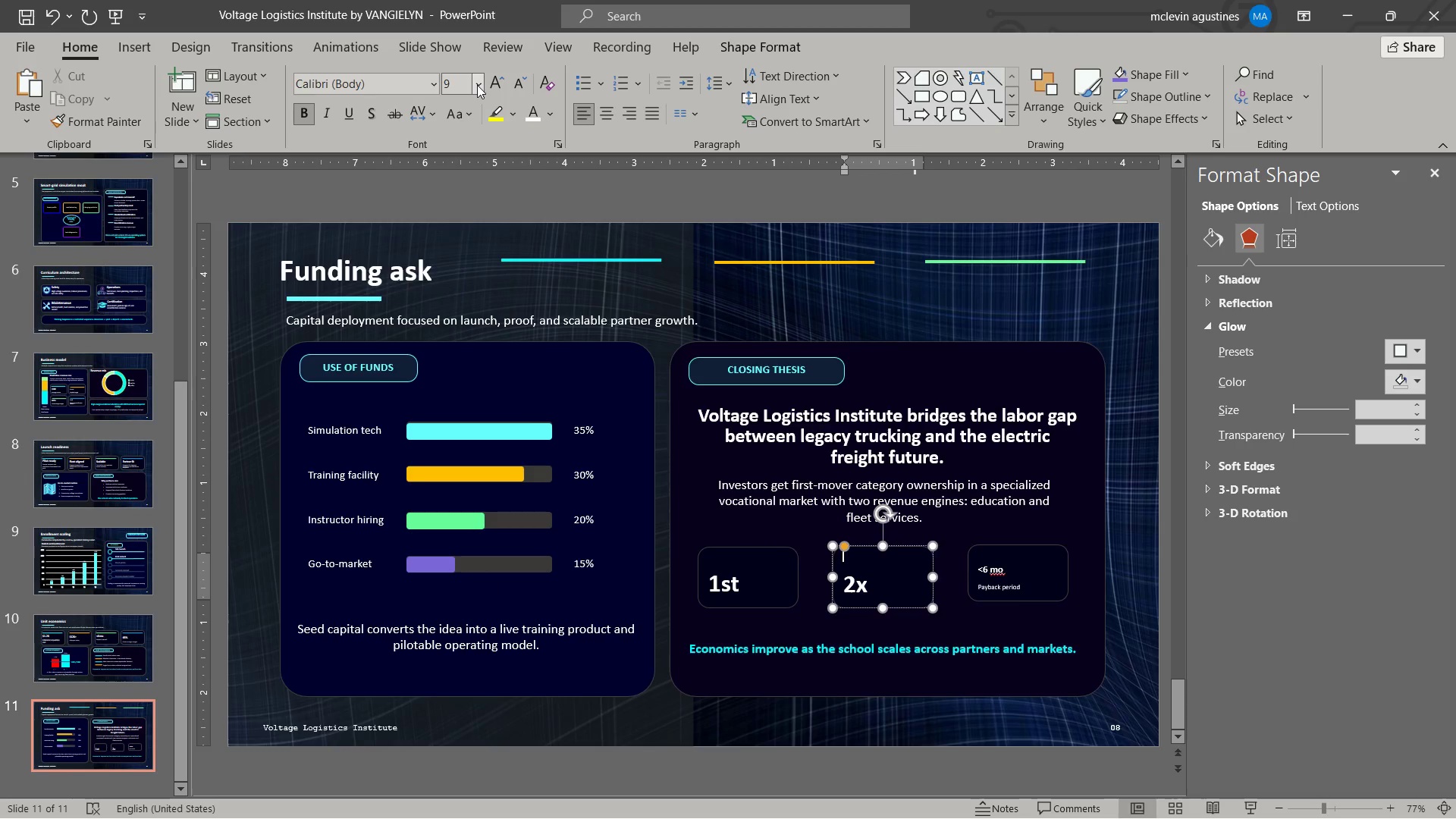 
key(Control+BracketLeft)
 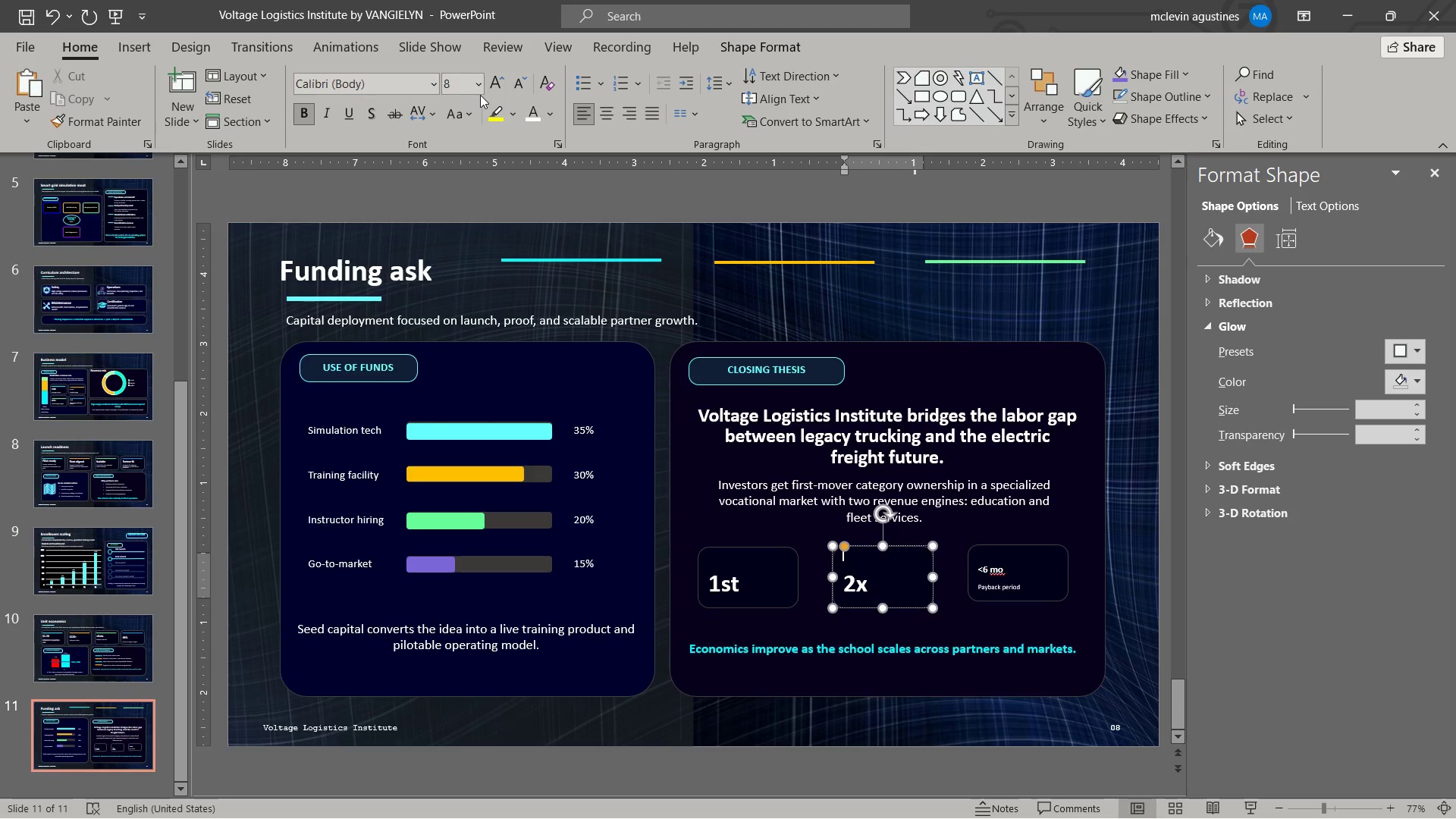 
key(Control+BracketLeft)
 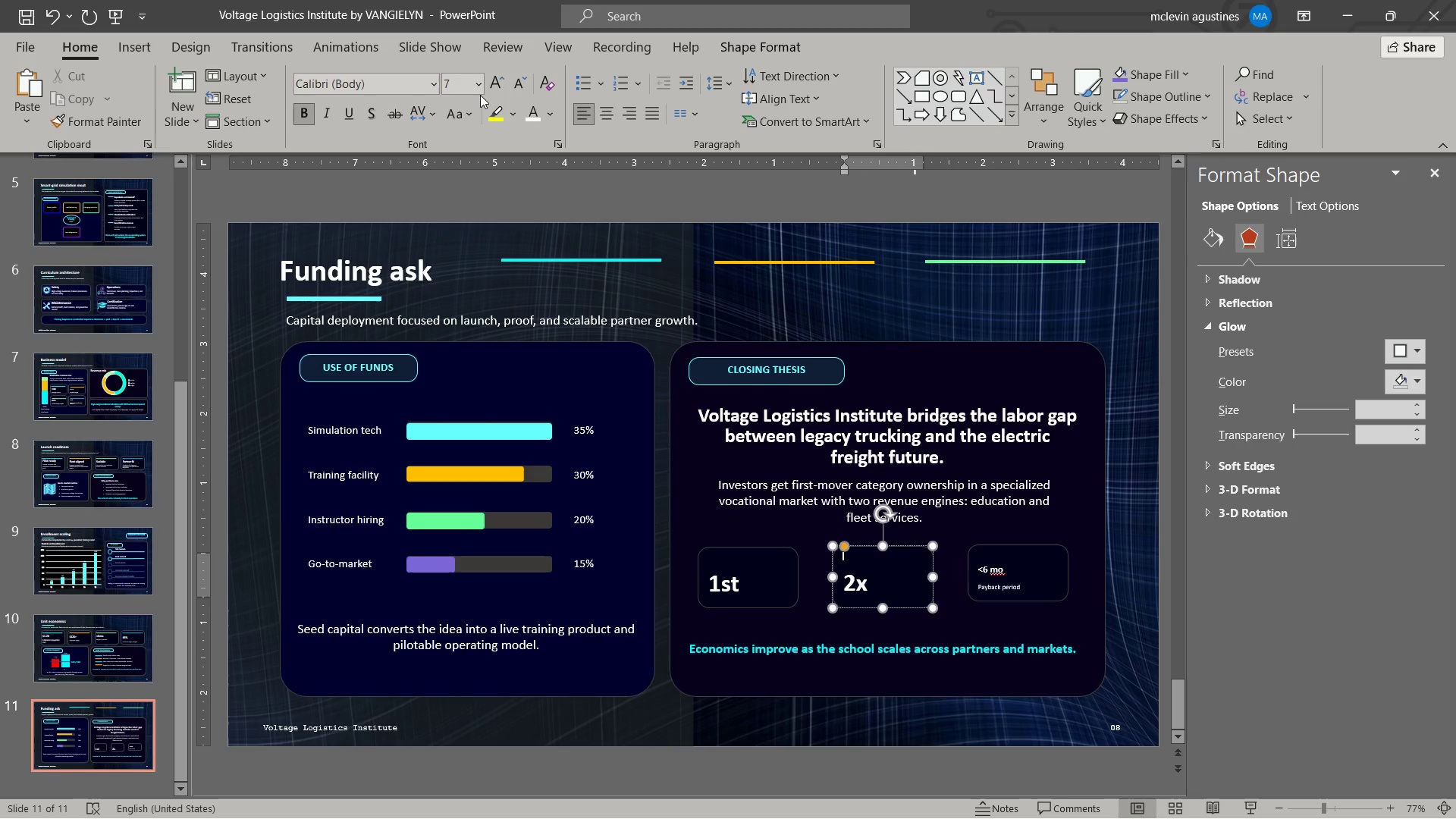 
key(Control+BracketLeft)
 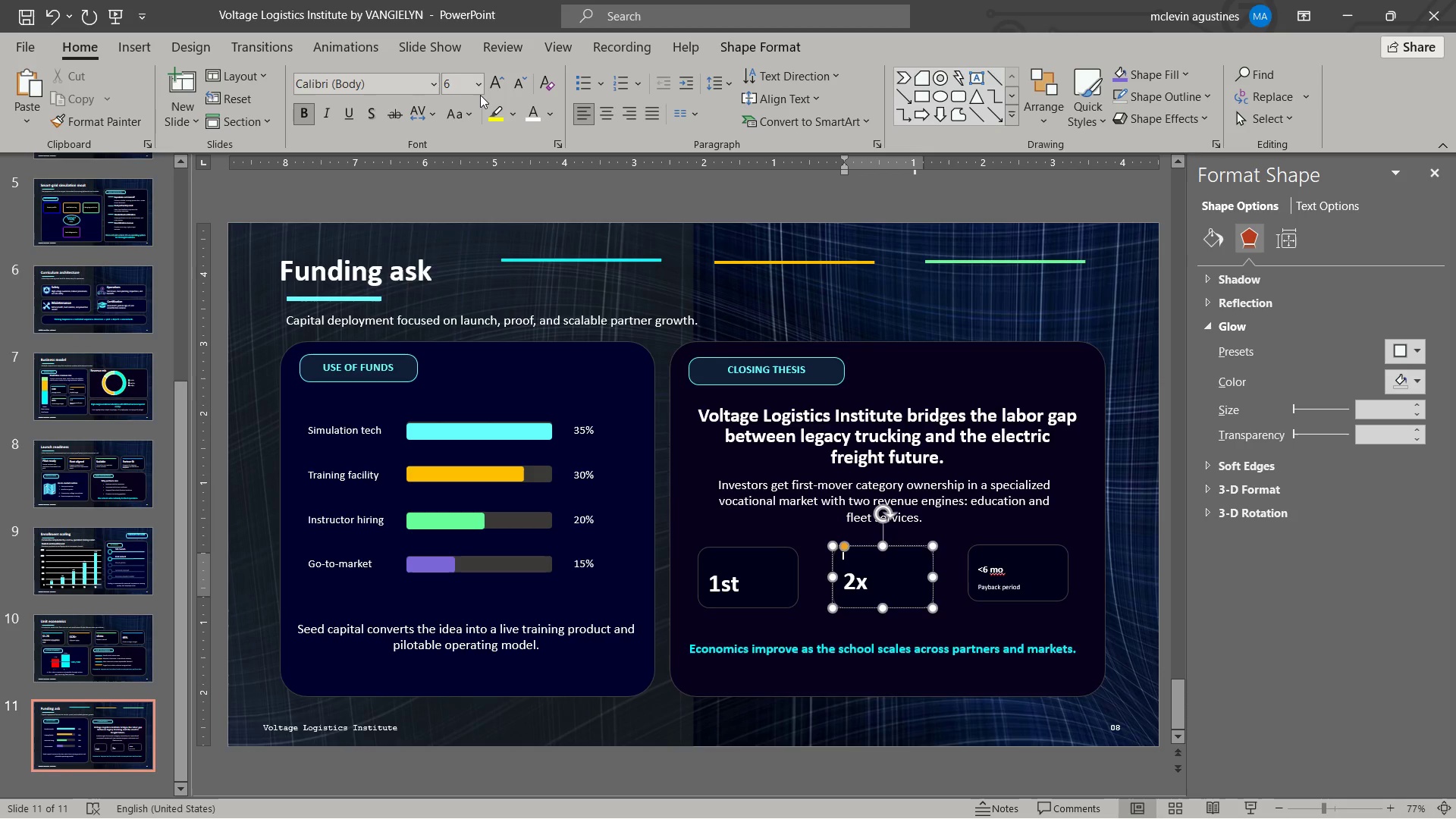 
key(Control+BracketRight)
 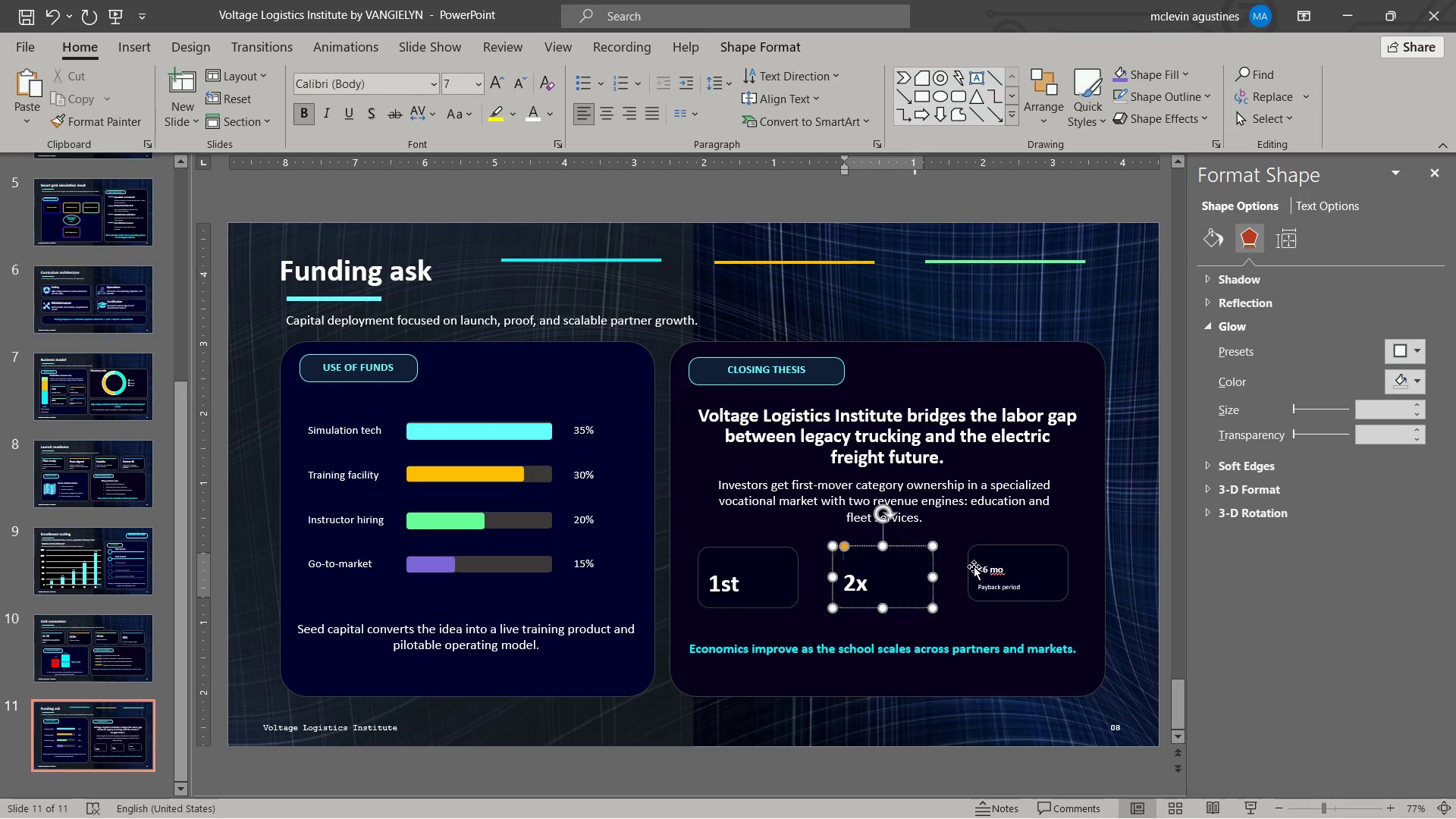 
left_click_drag(start_coordinate=[981, 566], to_coordinate=[1068, 606])
 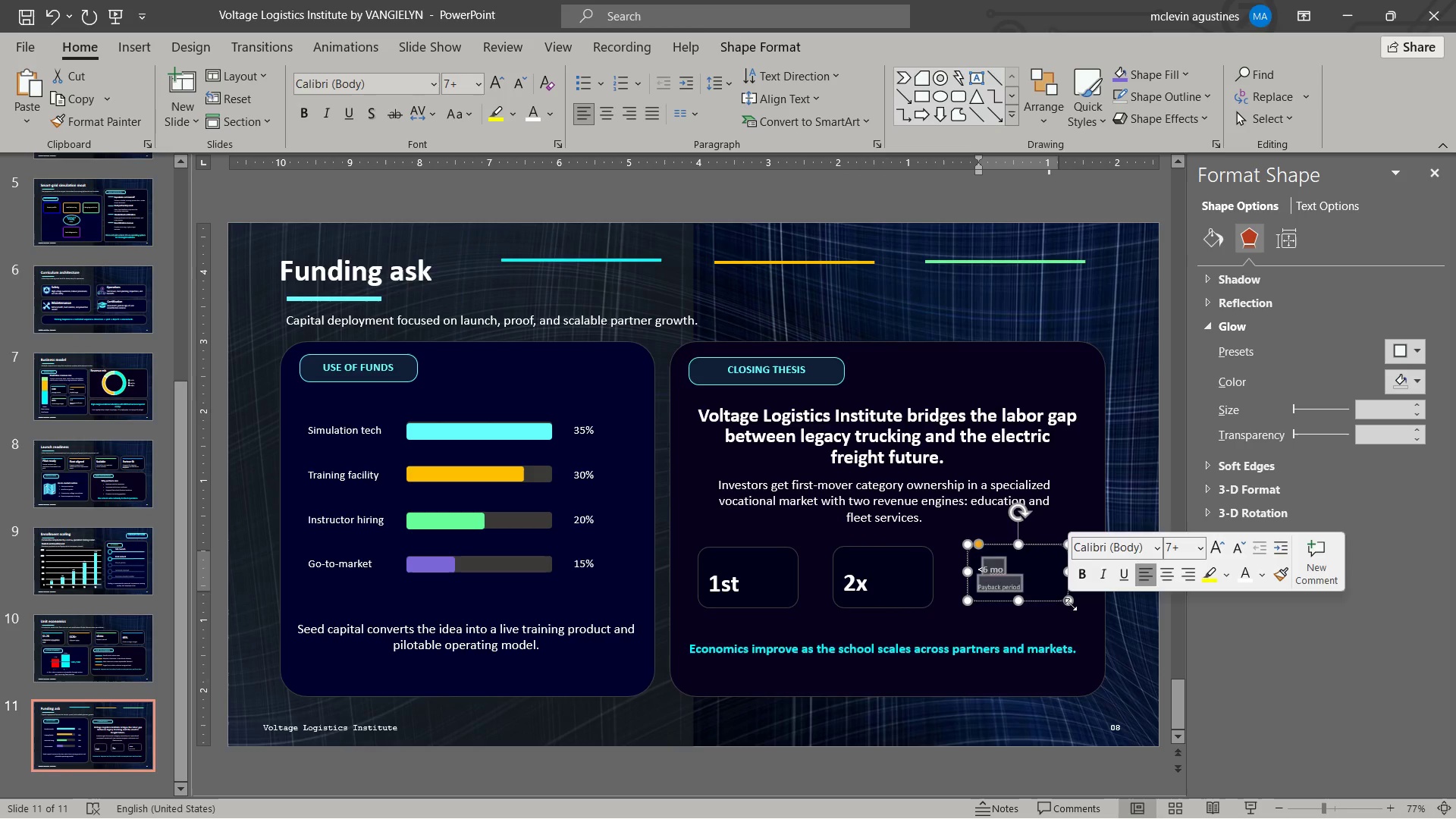 
key(Numpad0)
 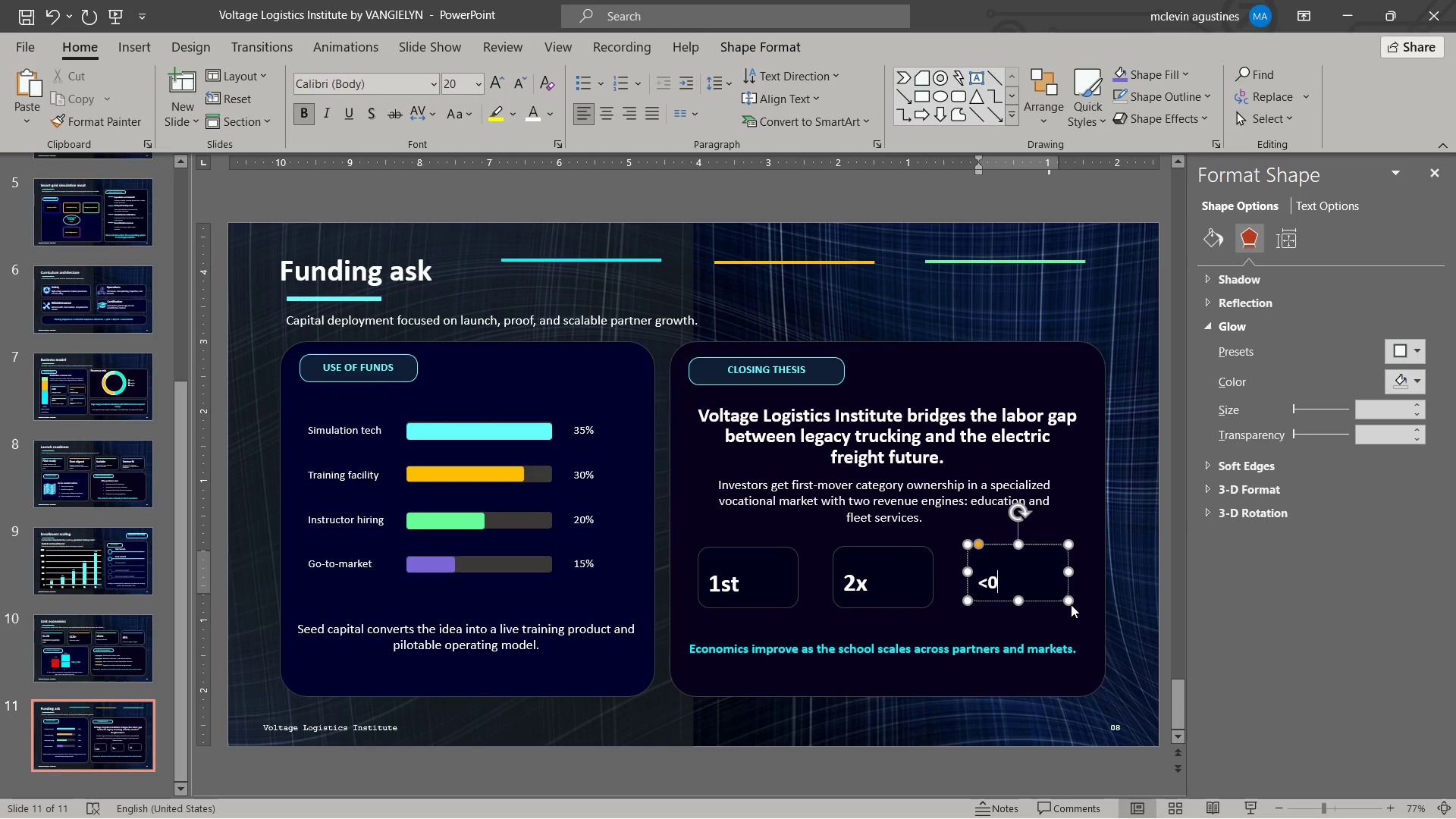 
key(NumpadSubtract)
 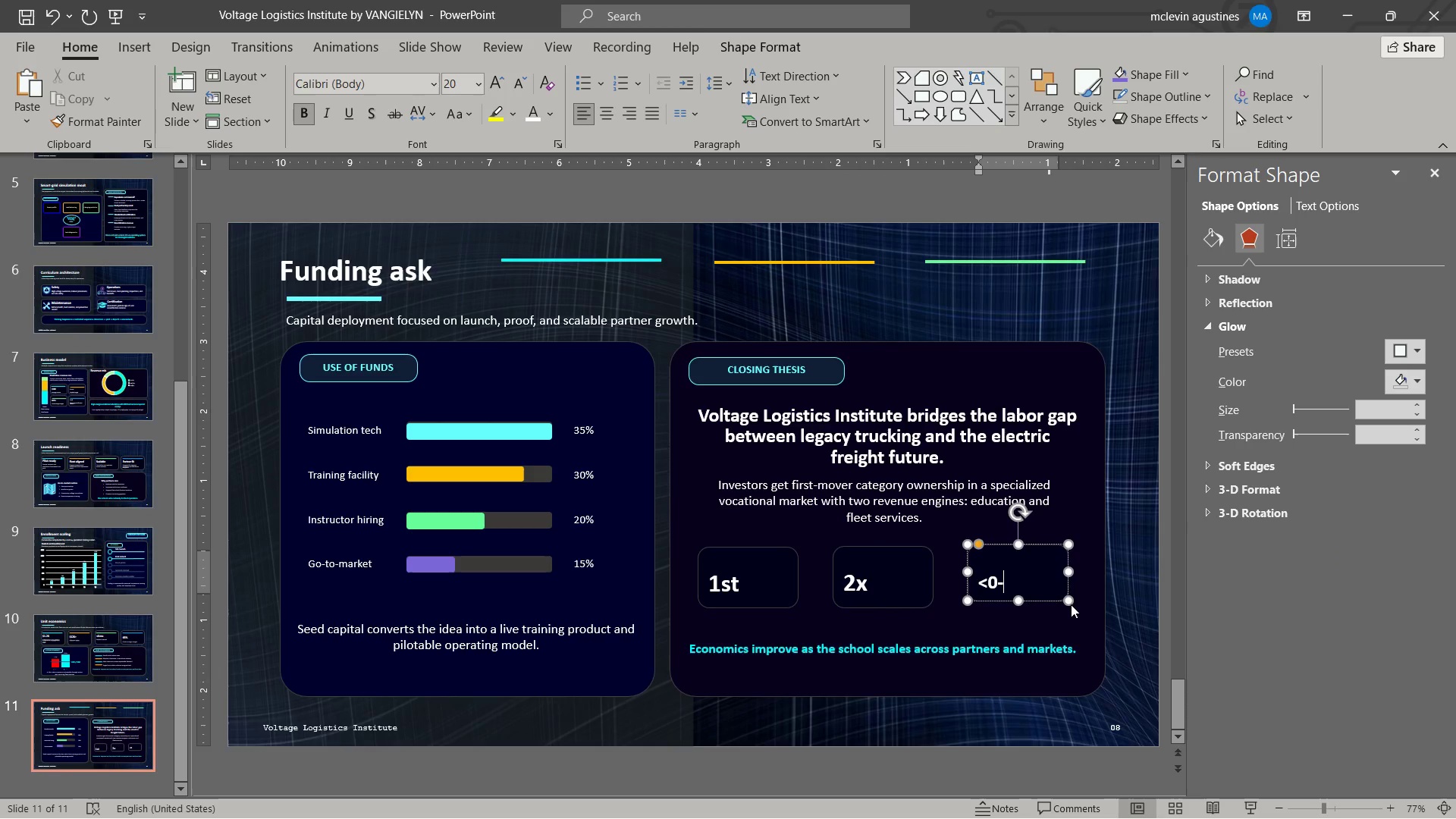 
key(Numpad1)
 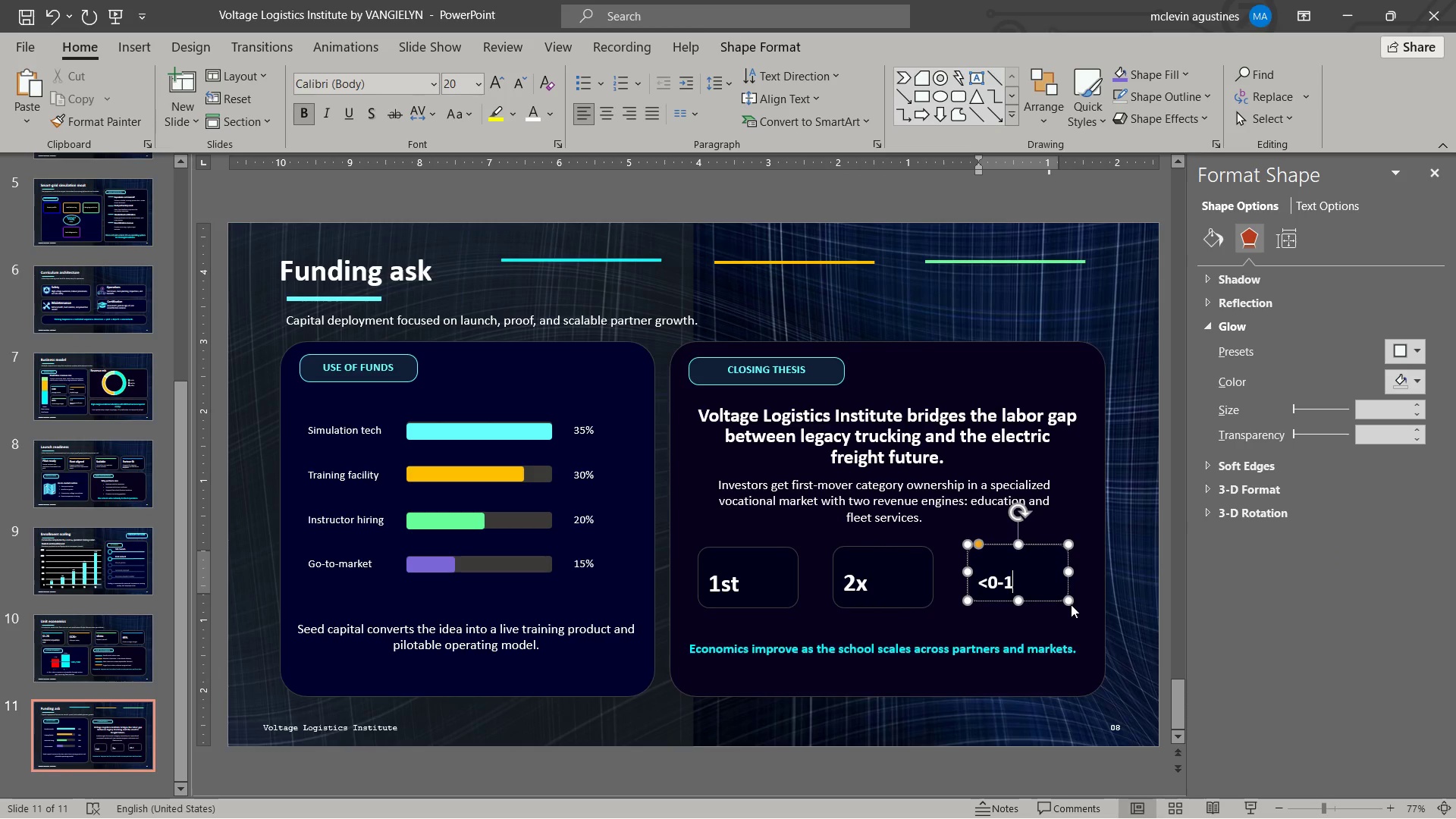 
key(ArrowLeft)
 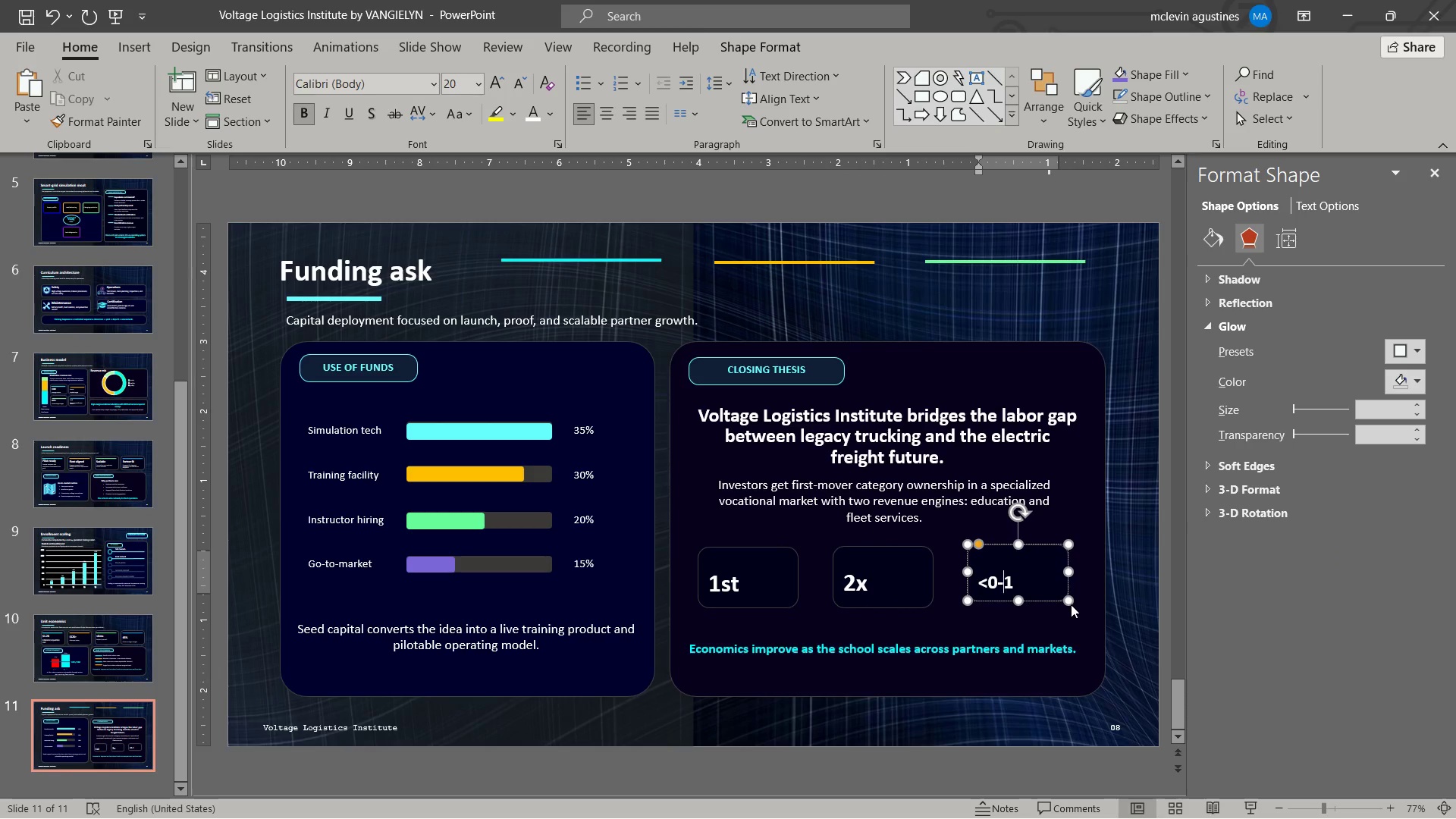 
key(ArrowLeft)
 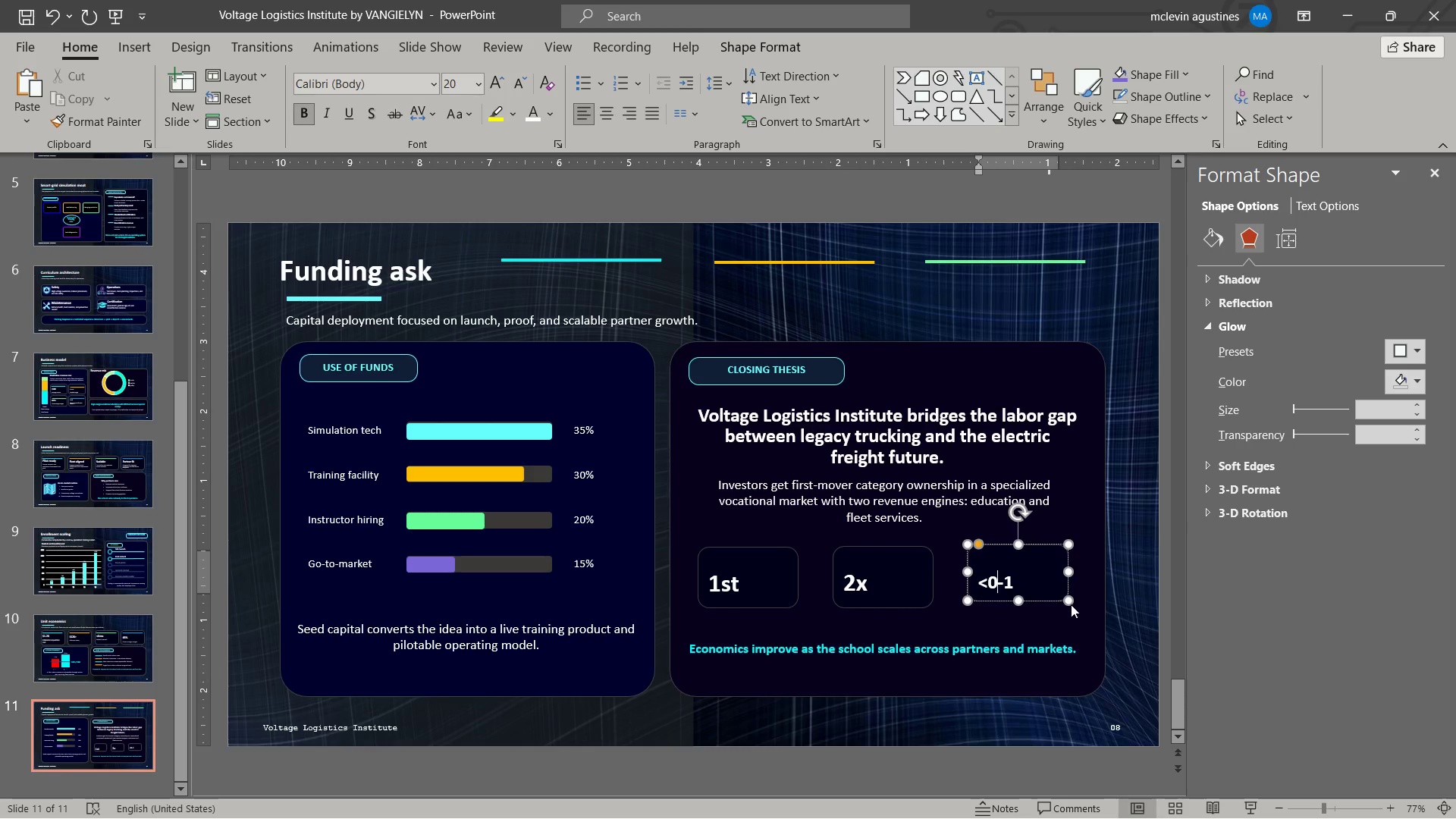 
key(ArrowLeft)
 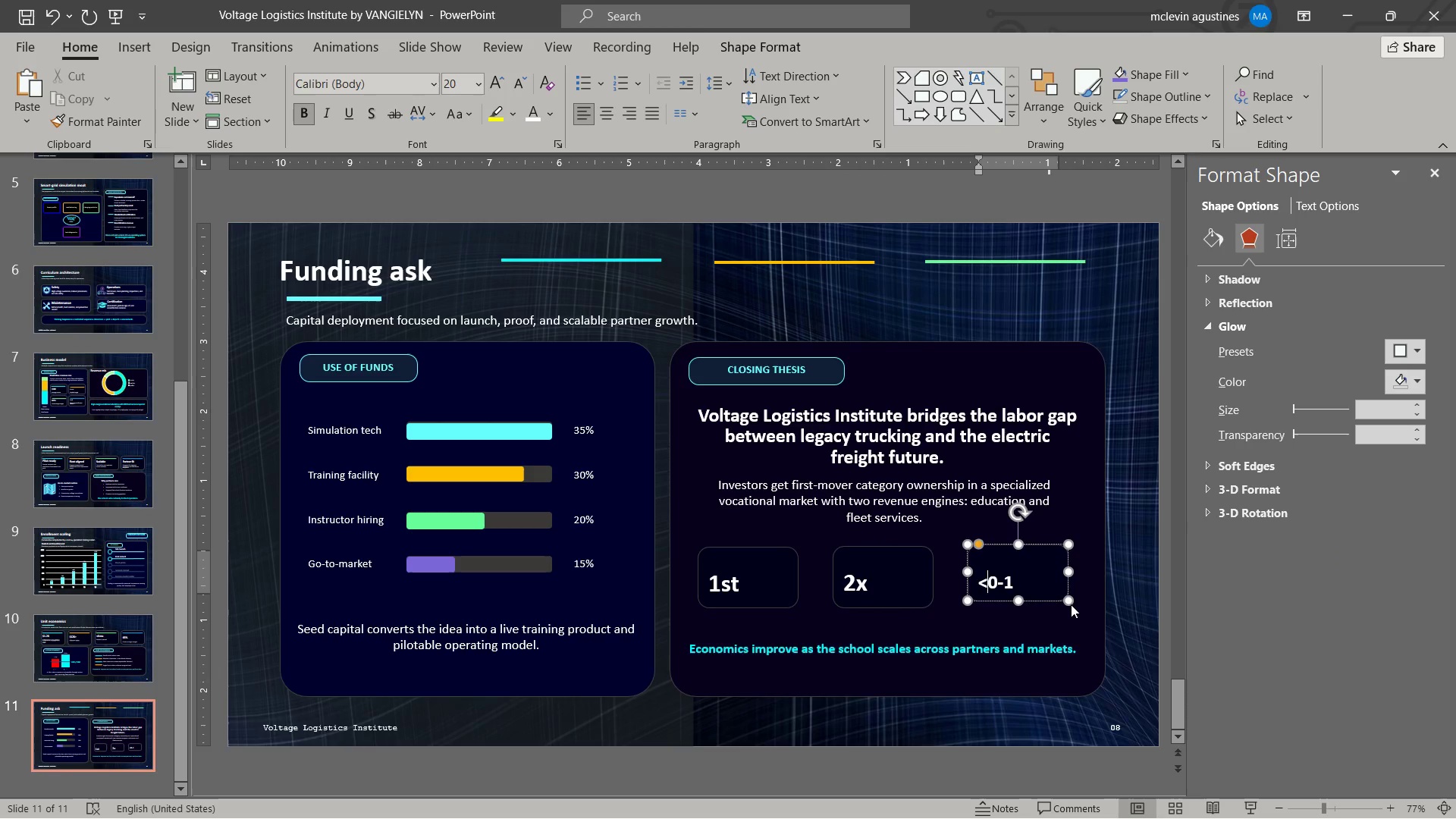 
key(Backspace)
 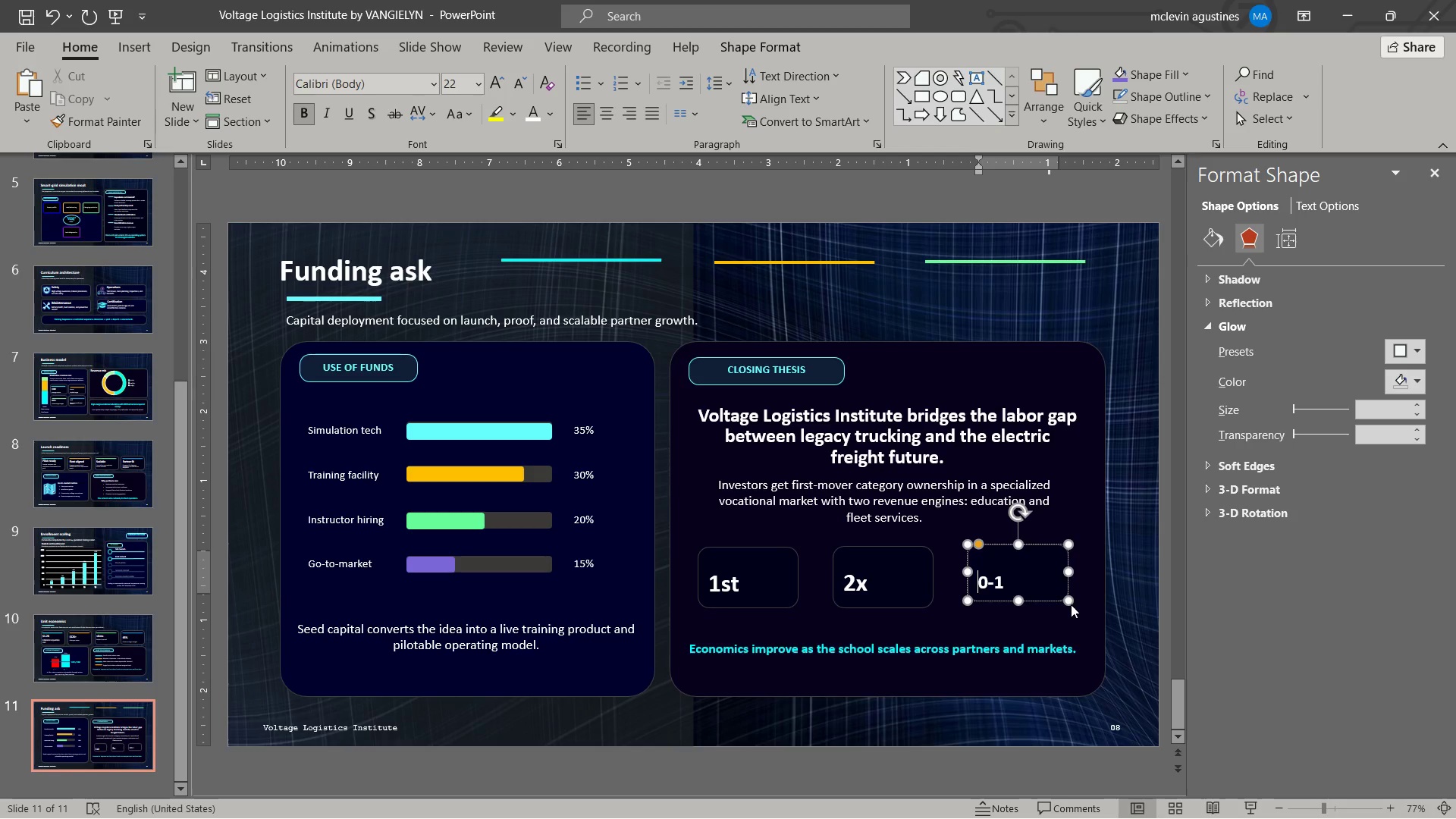 
key(Shift+ArrowRight)
 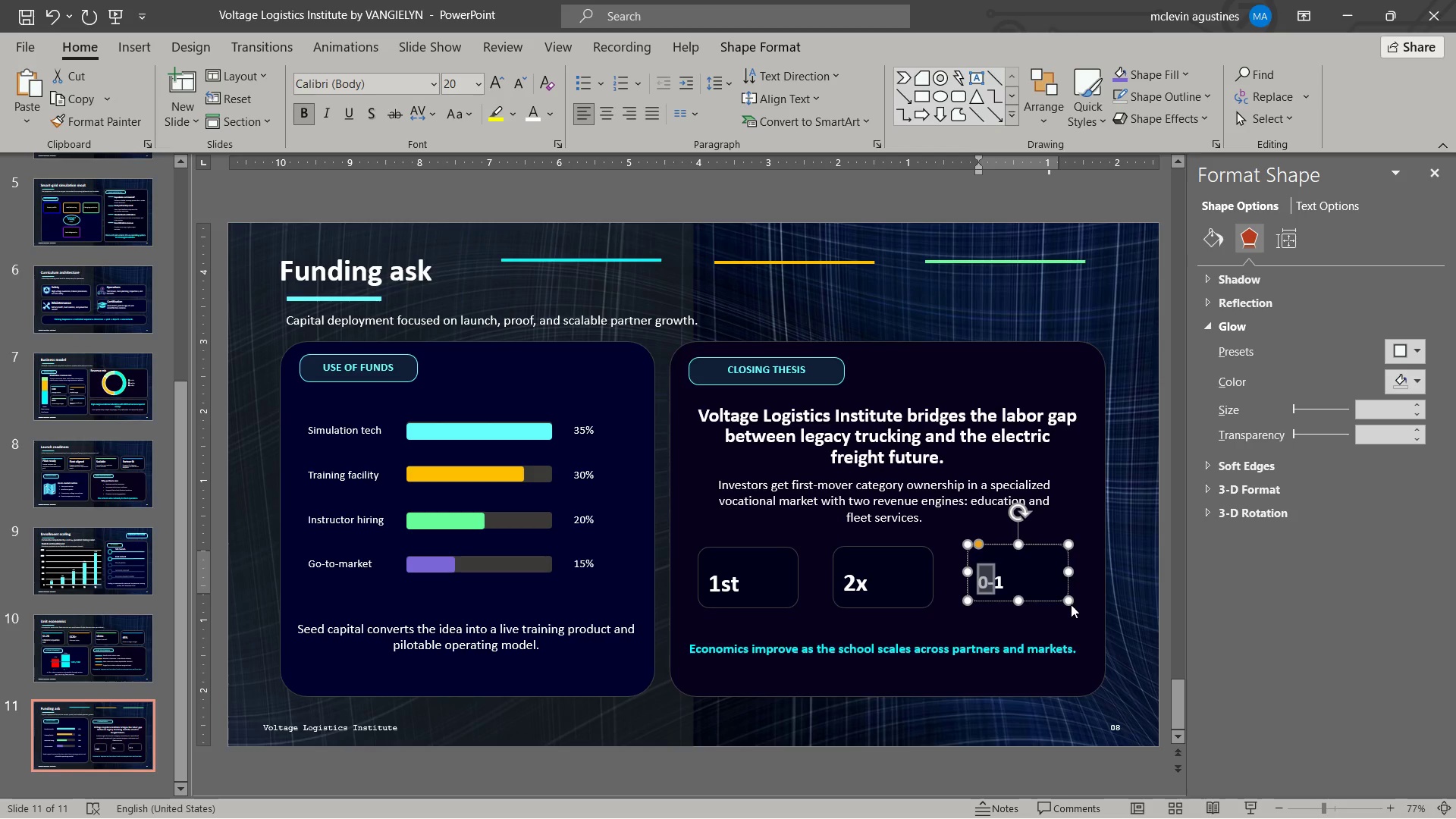 
key(Shift+ArrowRight)
 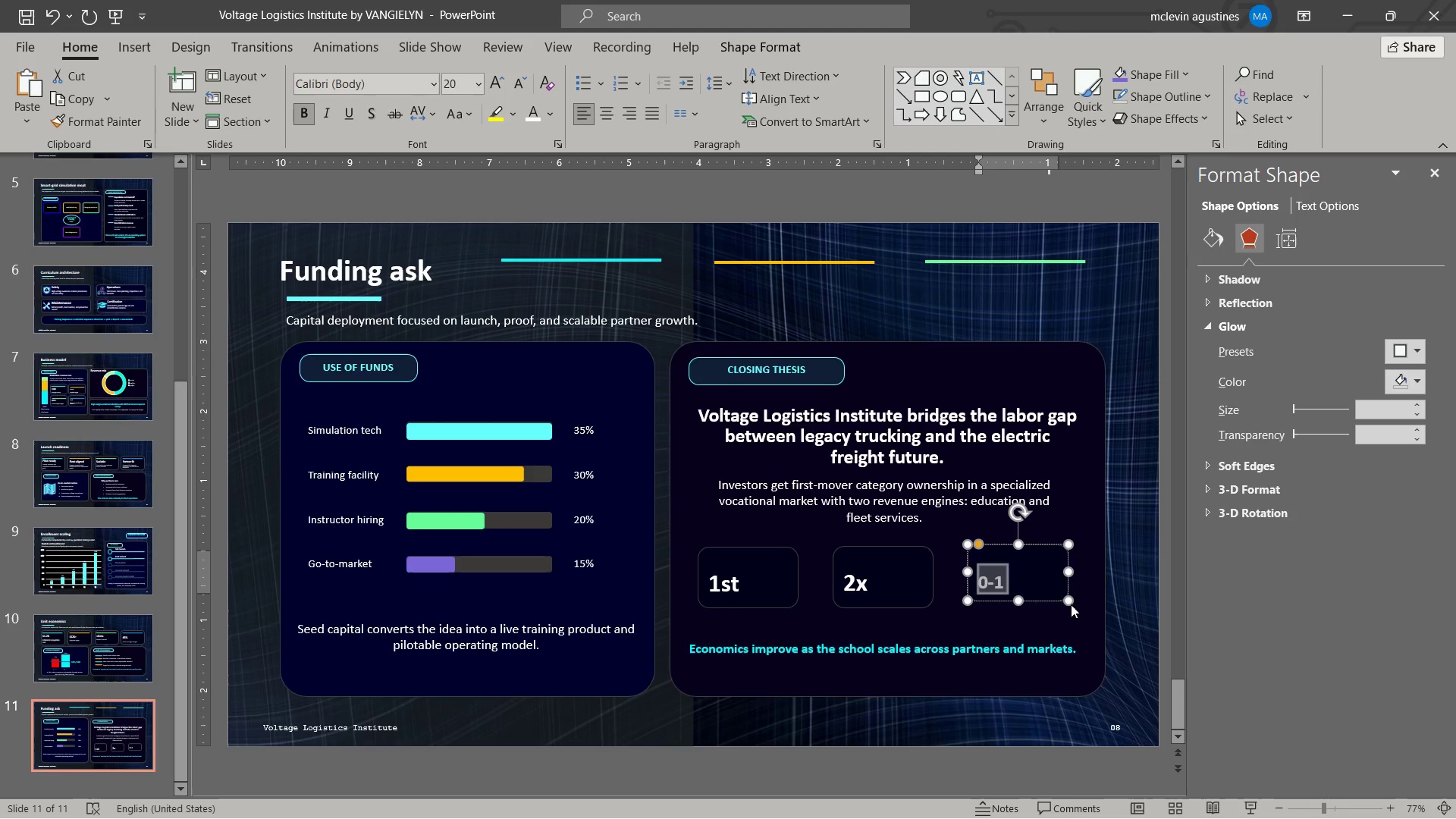 
key(Shift+ArrowRight)
 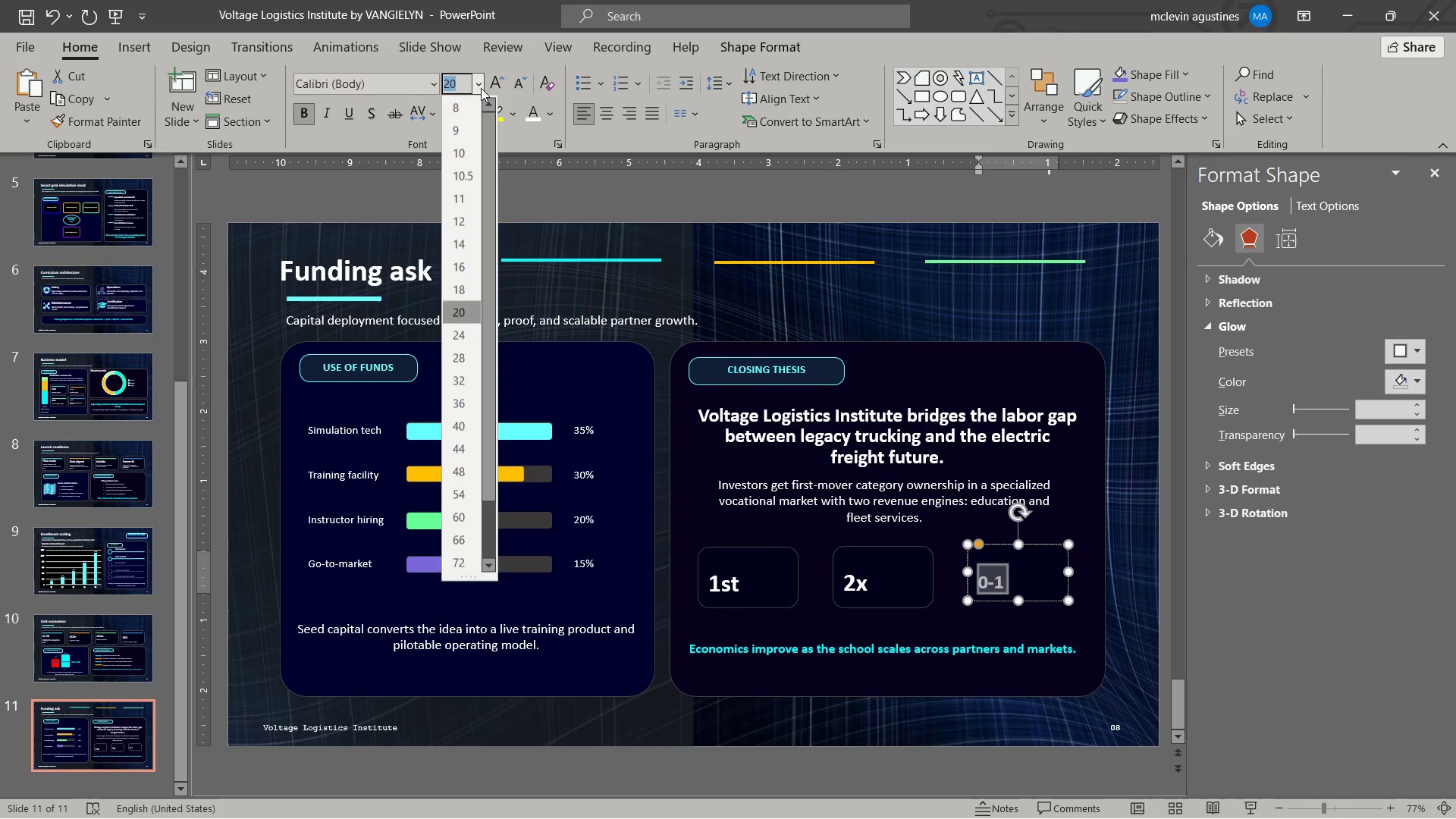 
key(Numpad2)
 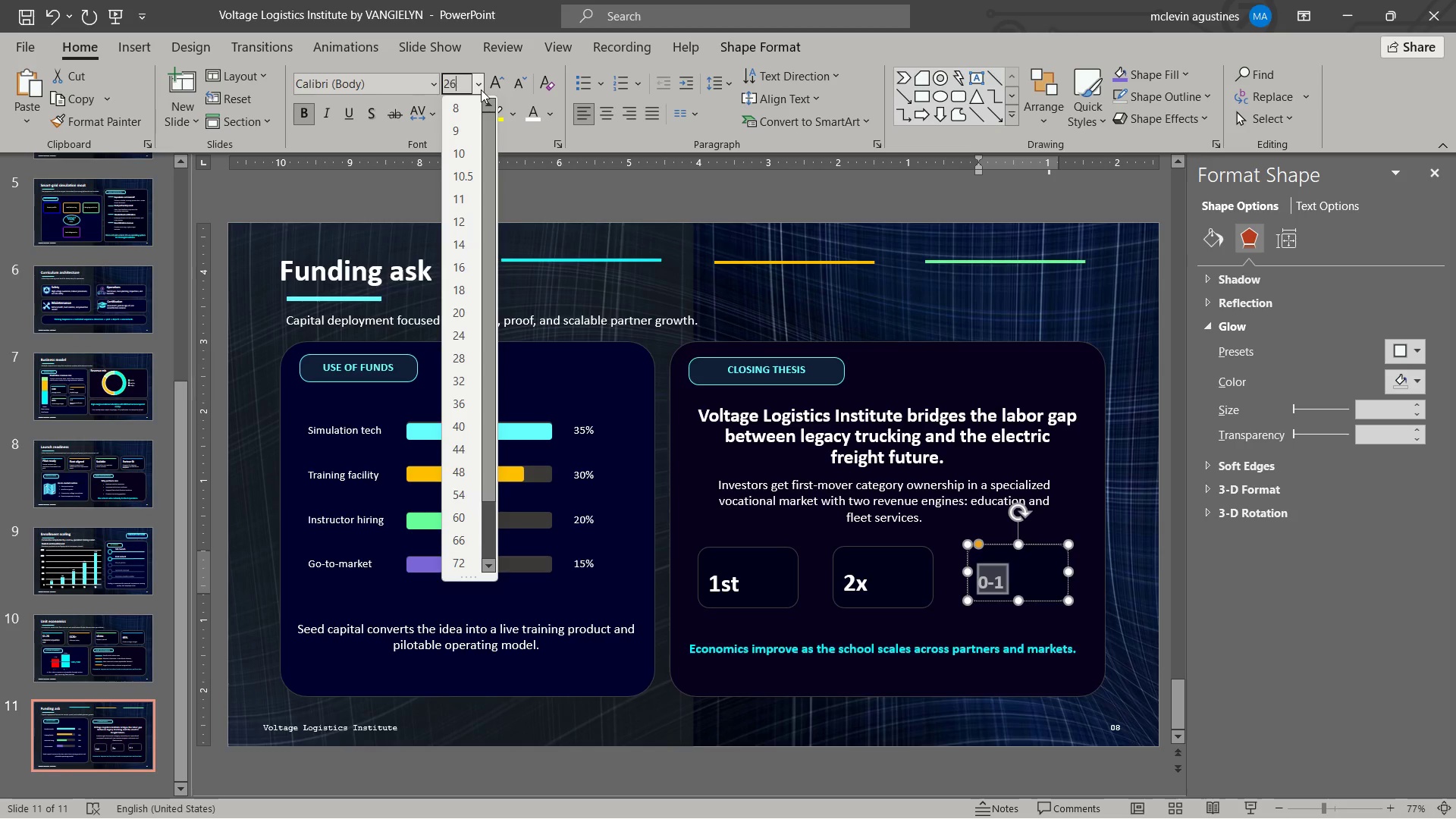 
key(Numpad6)
 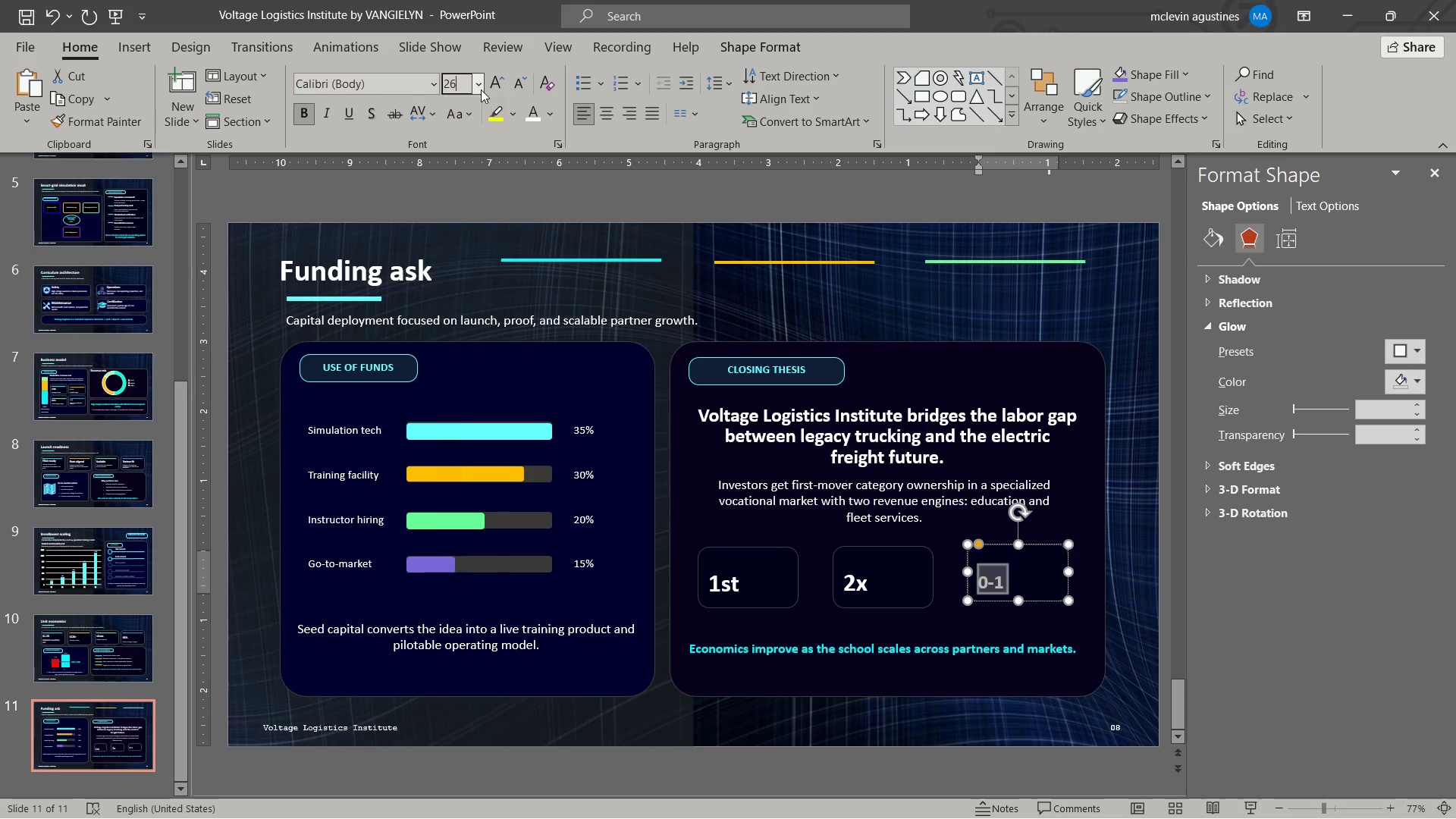 
key(NumpadEnter)
 